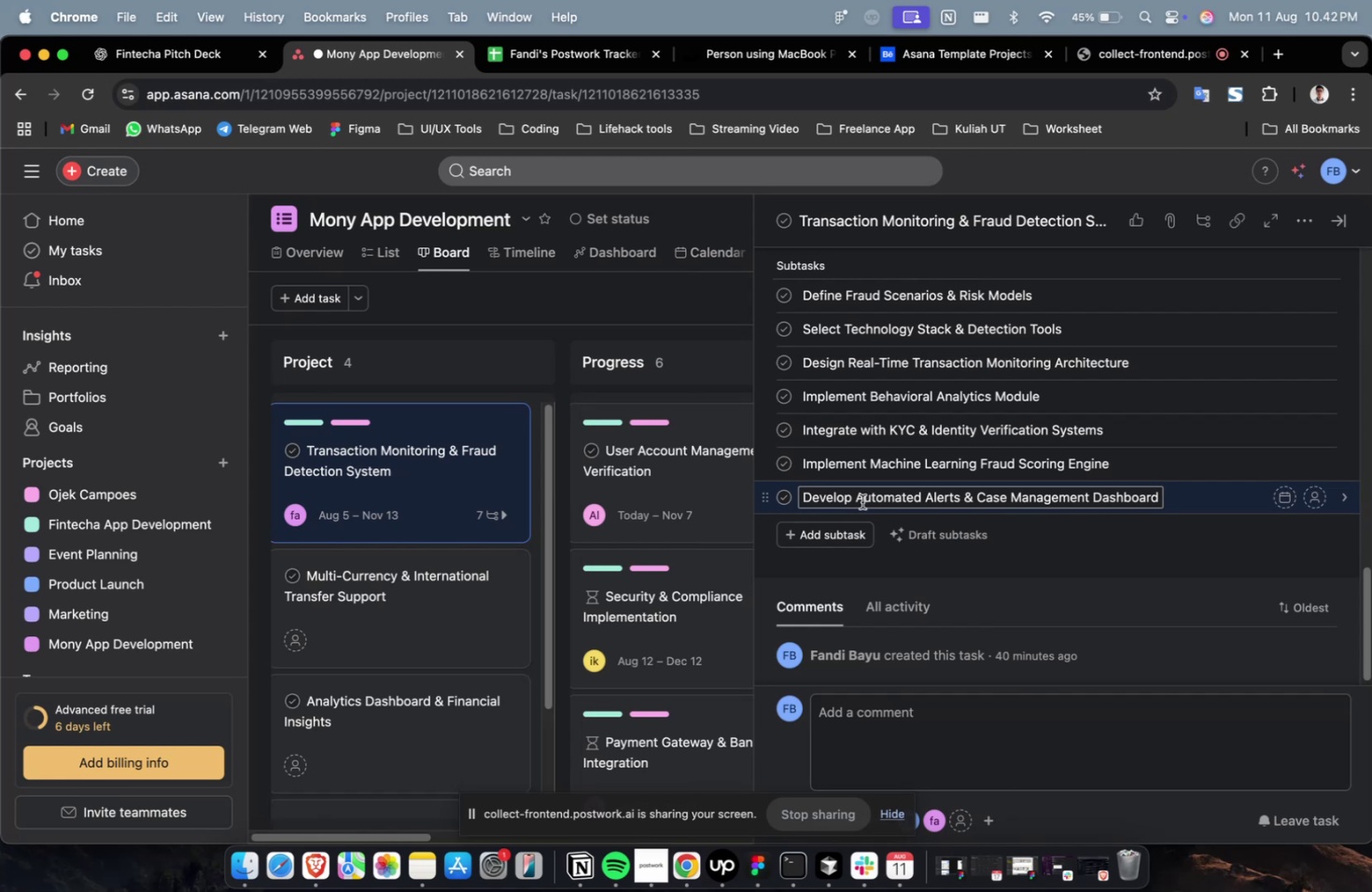 
left_click([833, 532])
 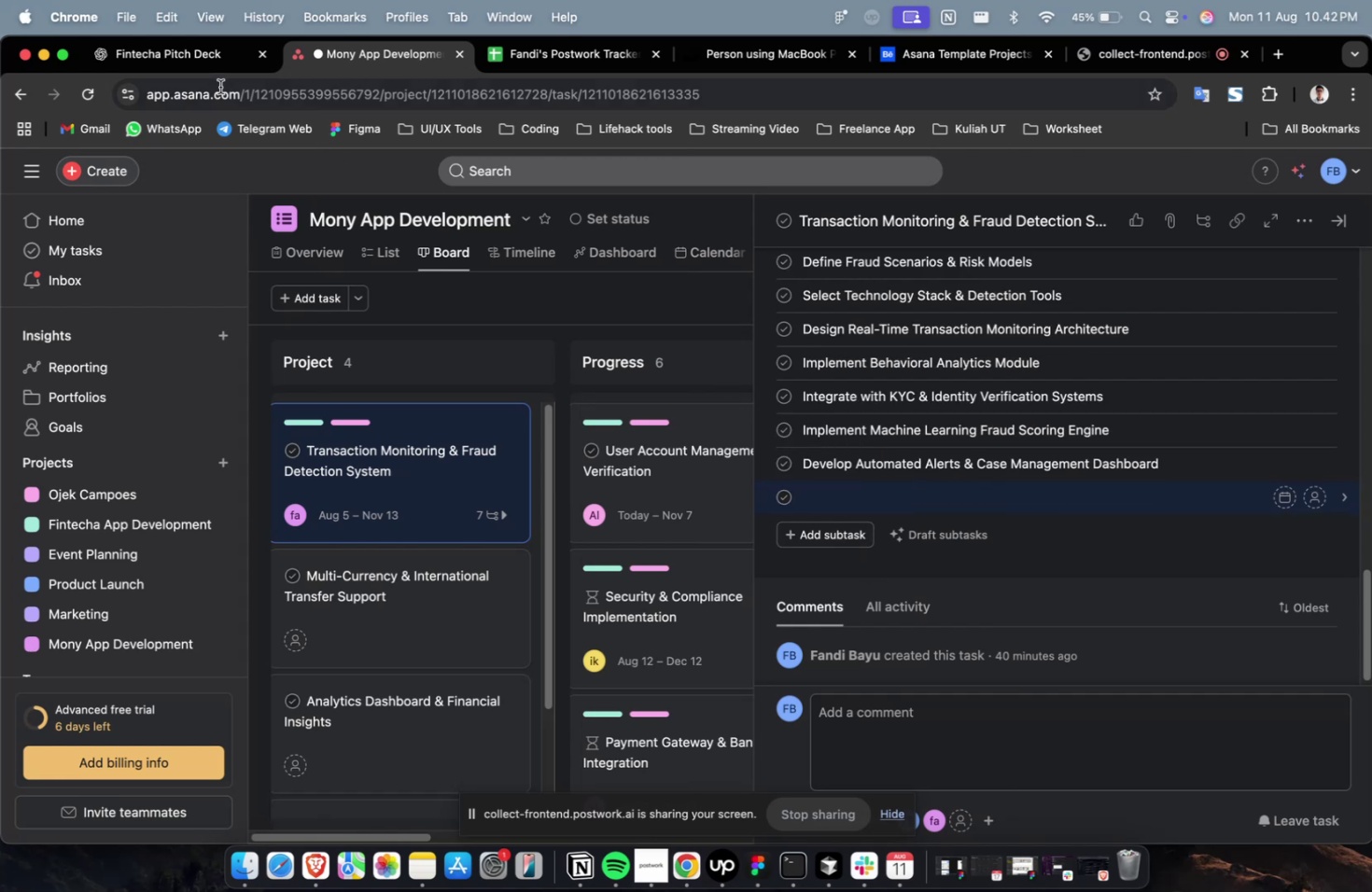 
left_click([204, 63])
 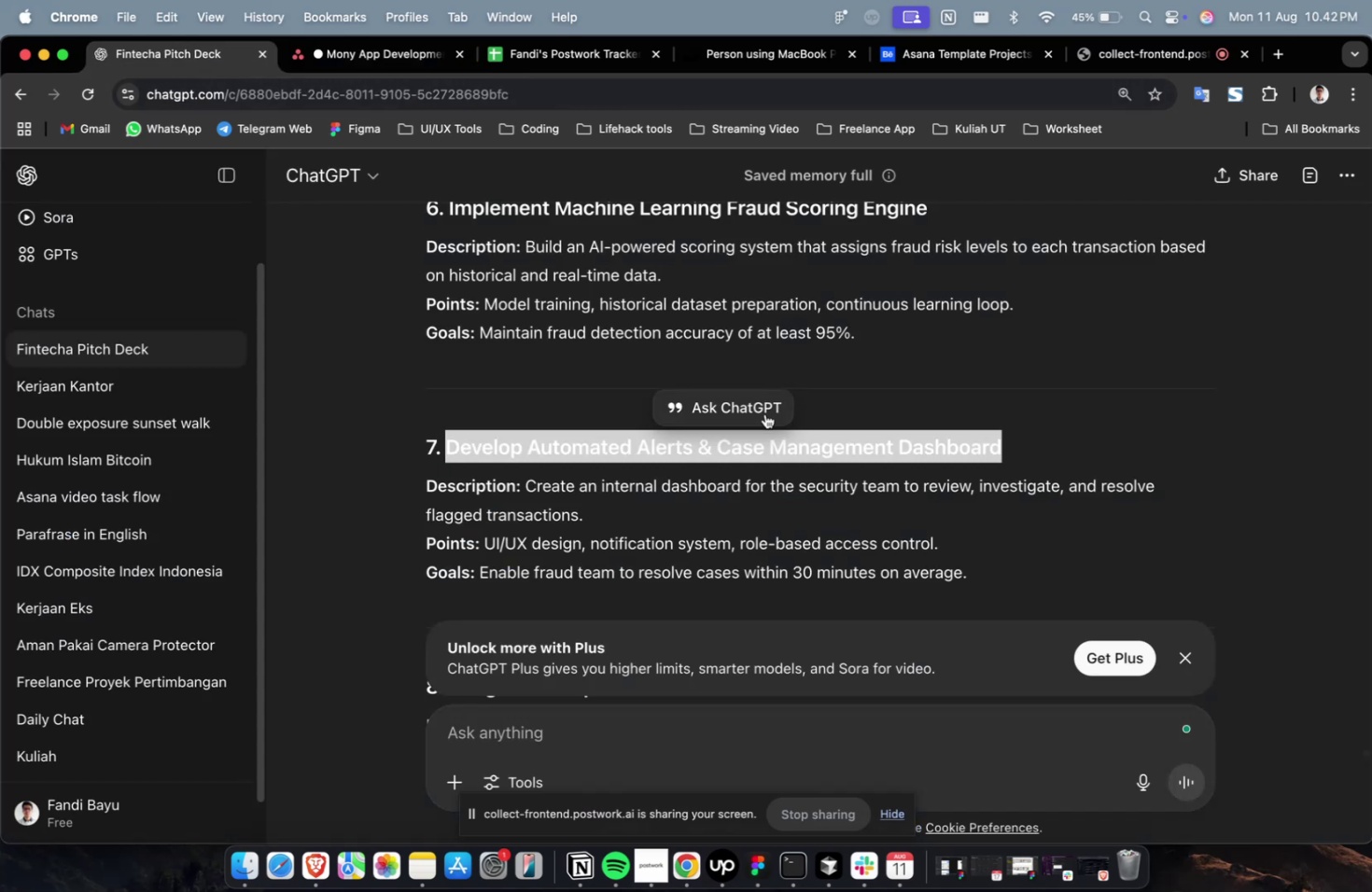 
scroll: coordinate [765, 413], scroll_direction: down, amount: 4.0
 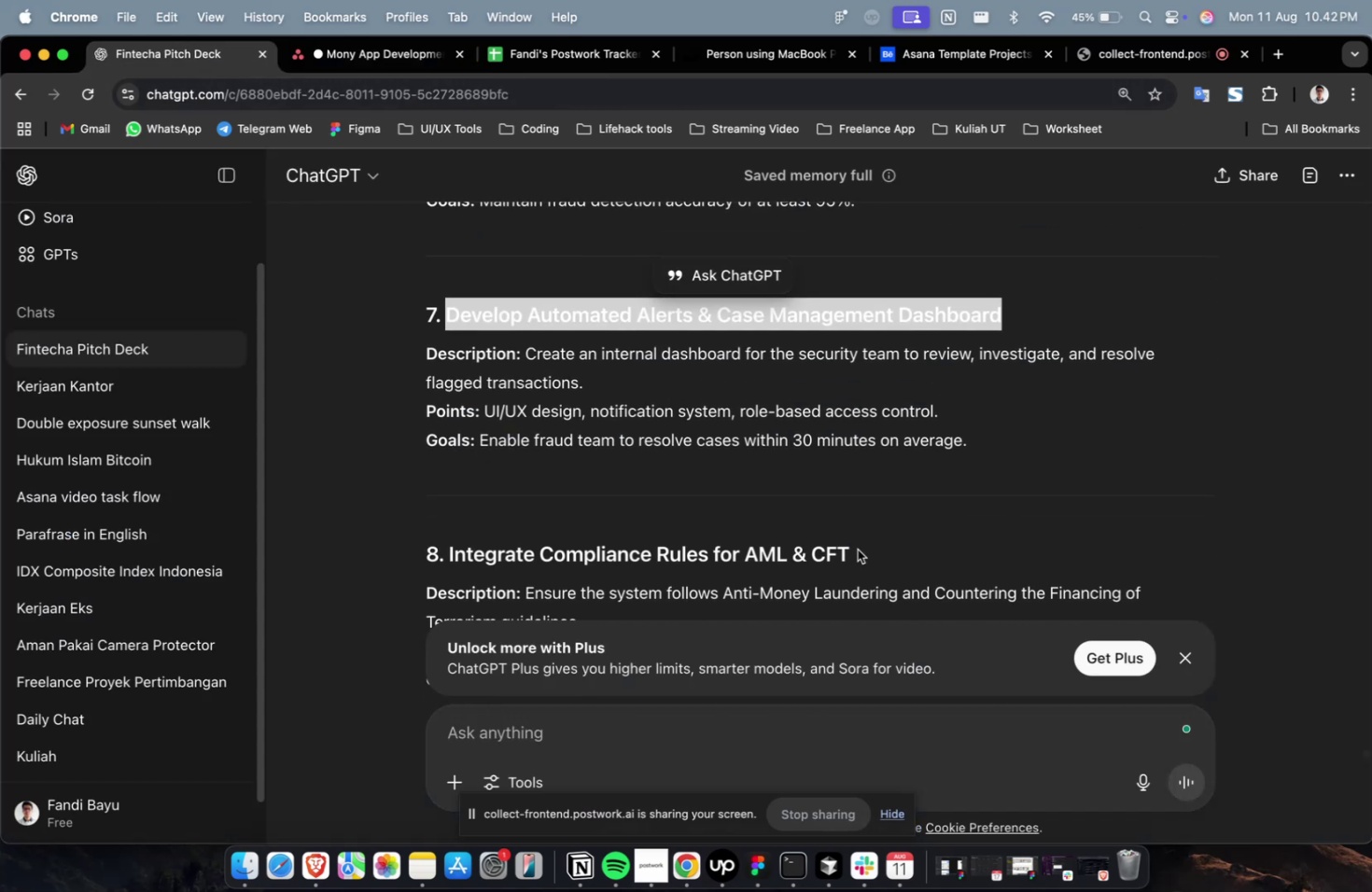 
left_click_drag(start_coordinate=[856, 559], to_coordinate=[450, 564])
 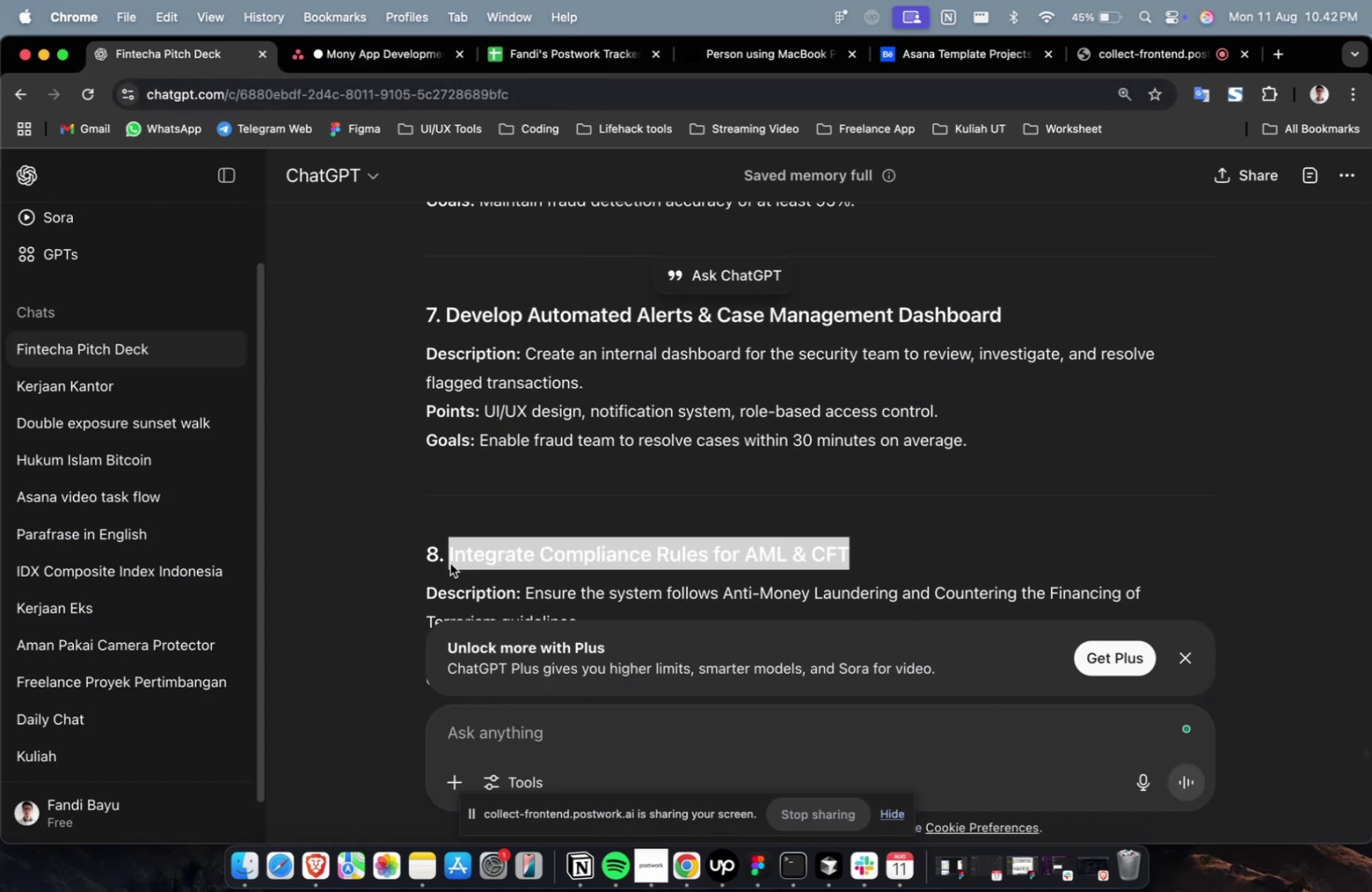 
key(Meta+C)
 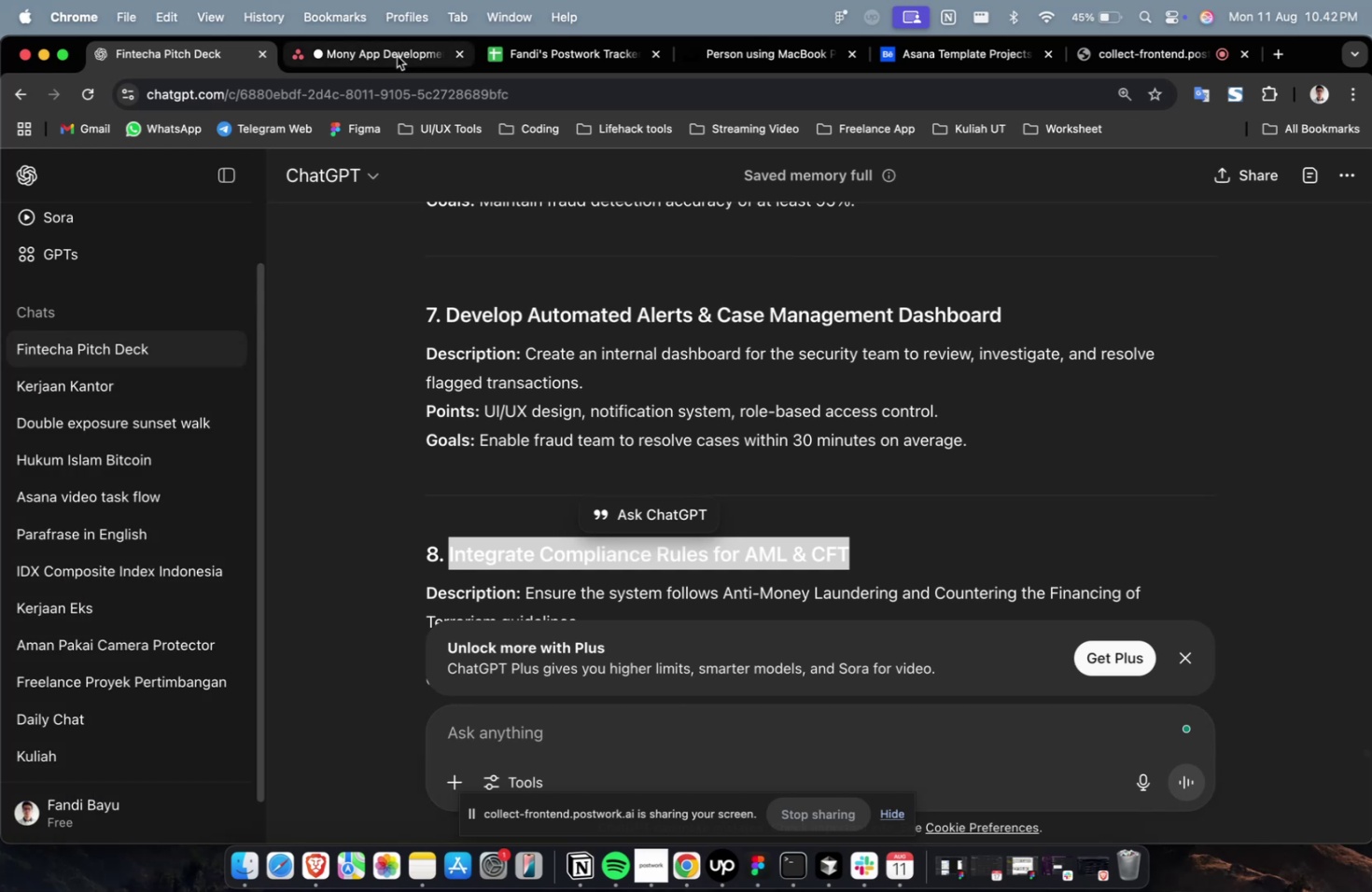 
left_click([396, 54])
 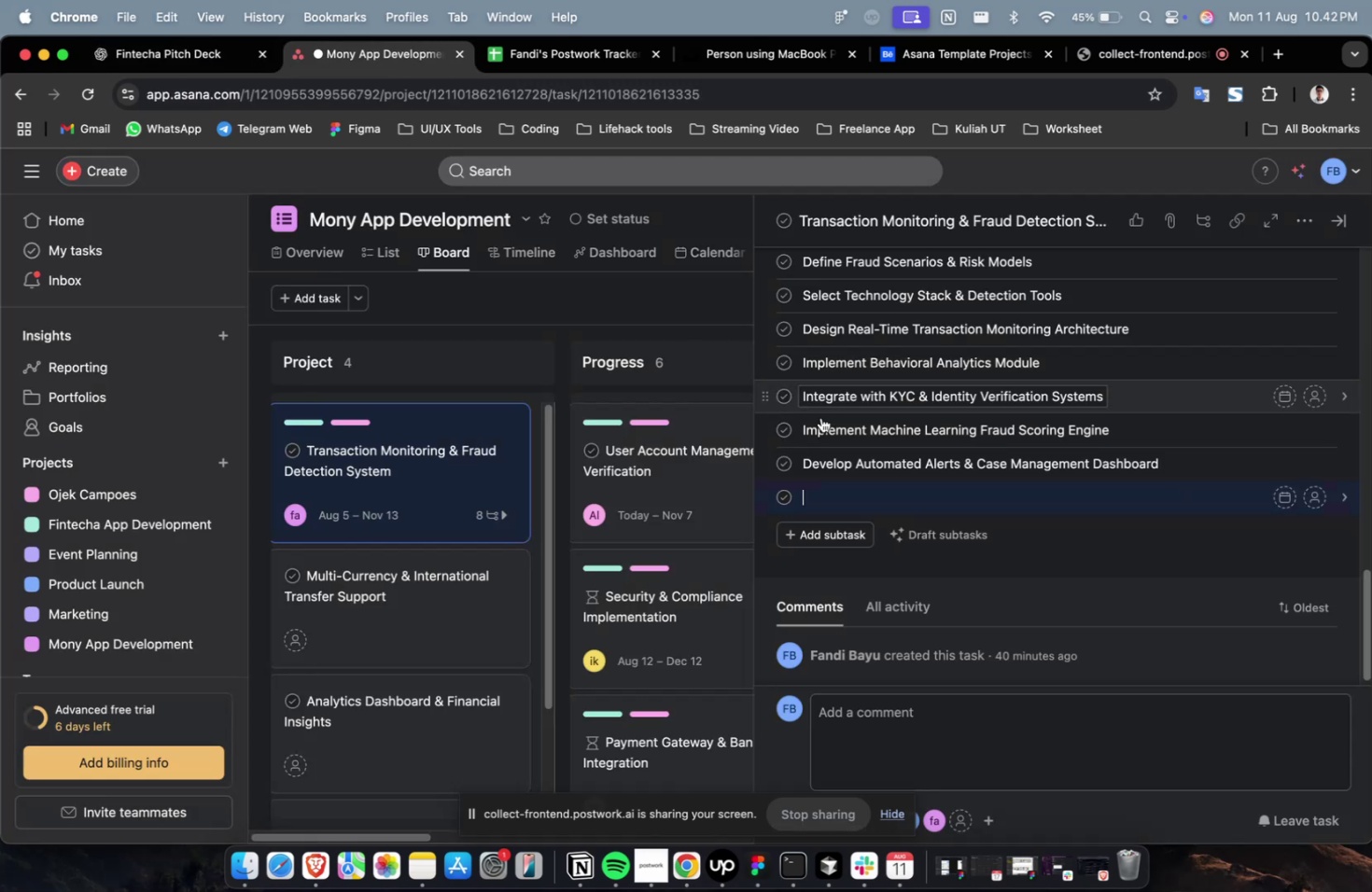 
key(Meta+V)
 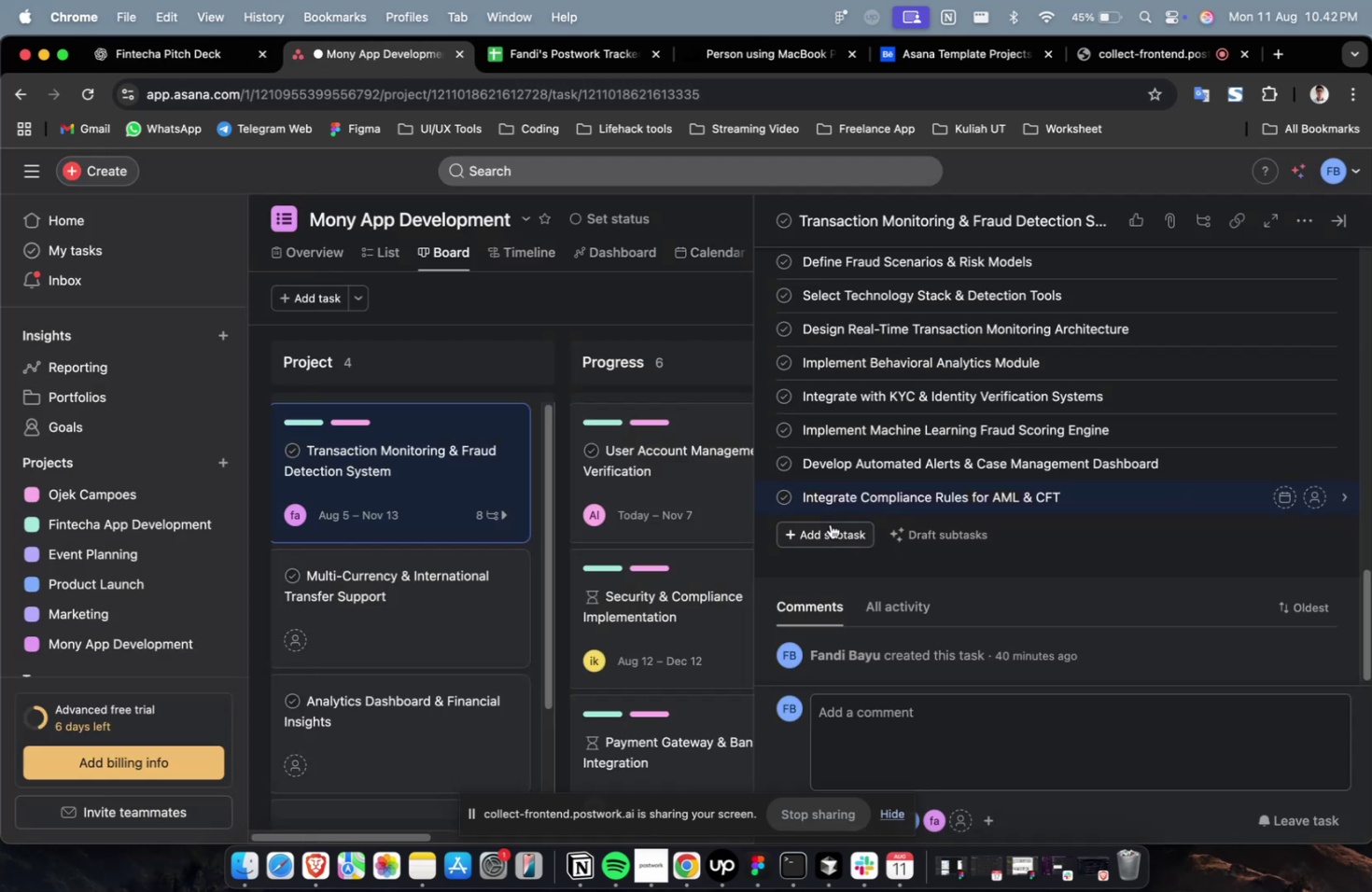 
key(Meta+CommandLeft)
 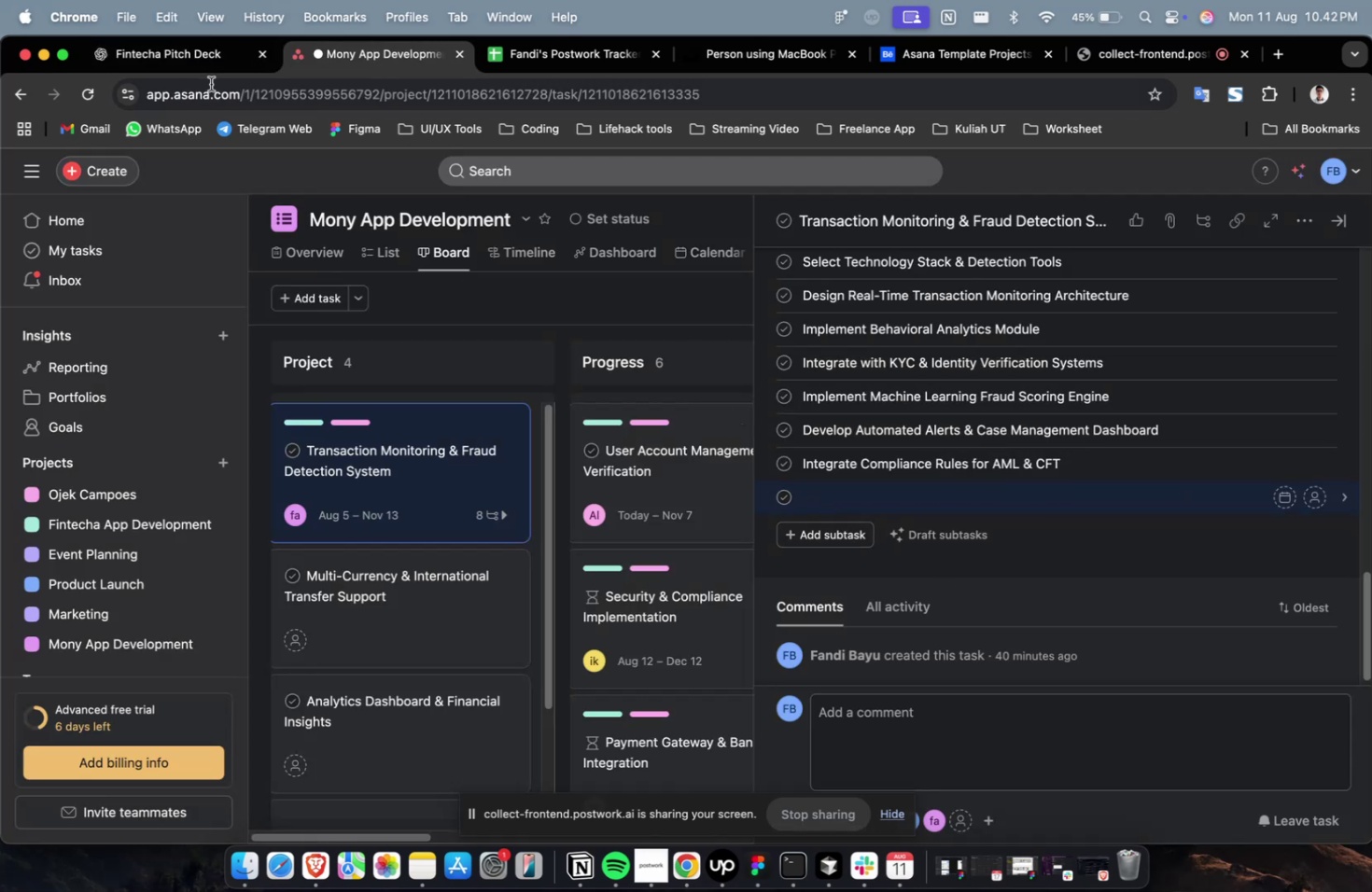 
left_click([191, 58])
 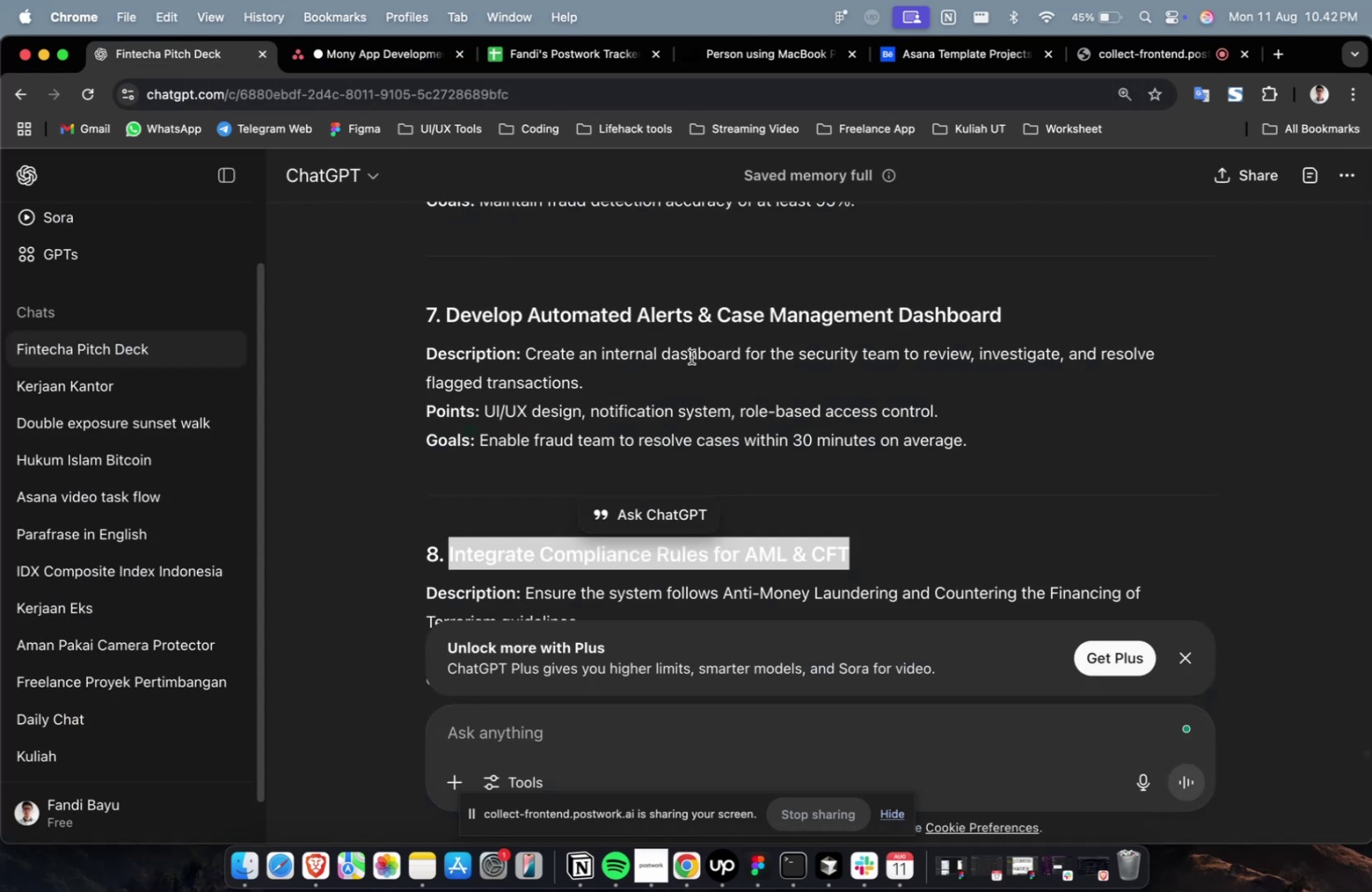 
scroll: coordinate [794, 502], scroll_direction: down, amount: 12.0
 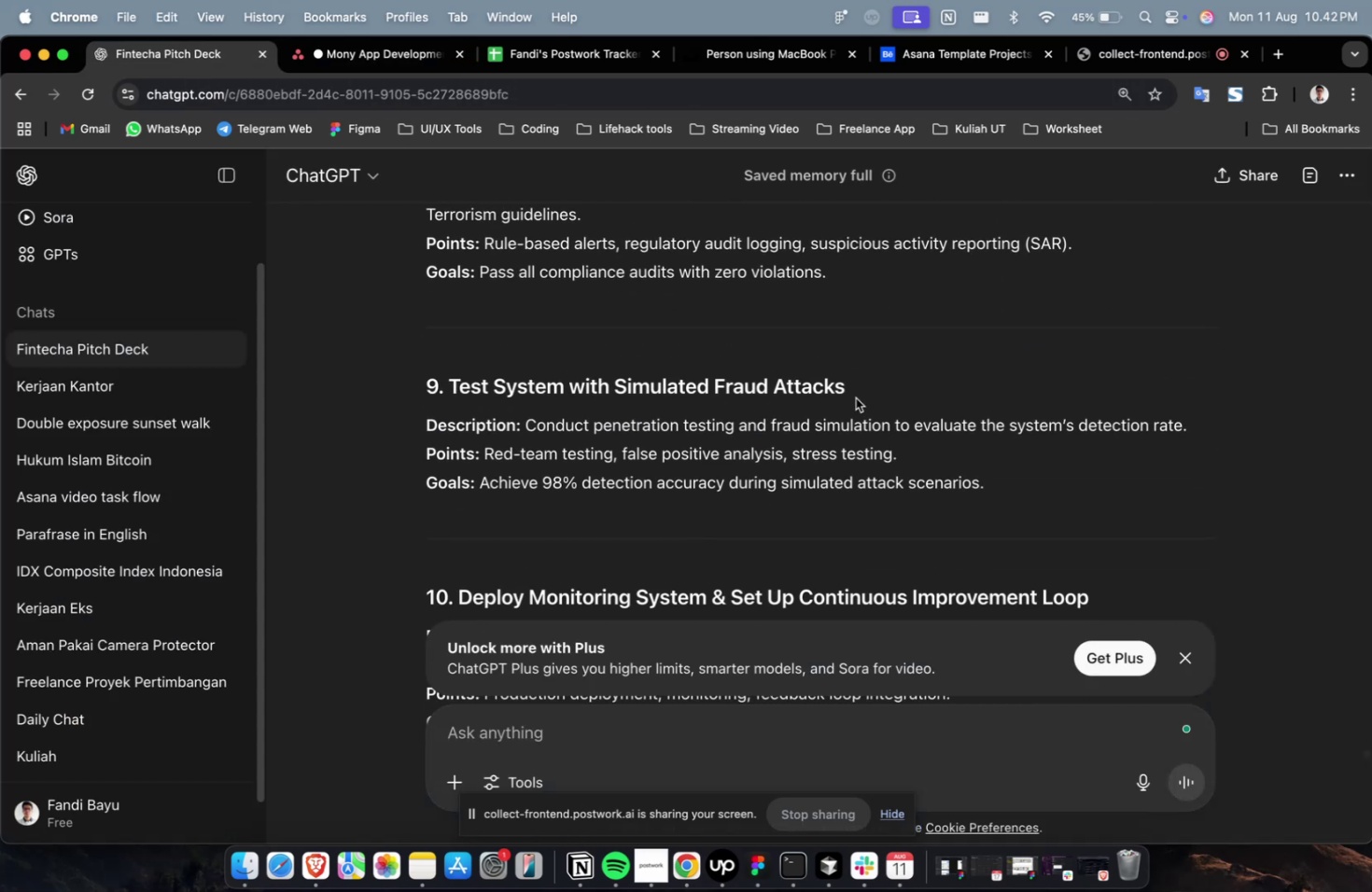 
left_click_drag(start_coordinate=[853, 396], to_coordinate=[451, 397])
 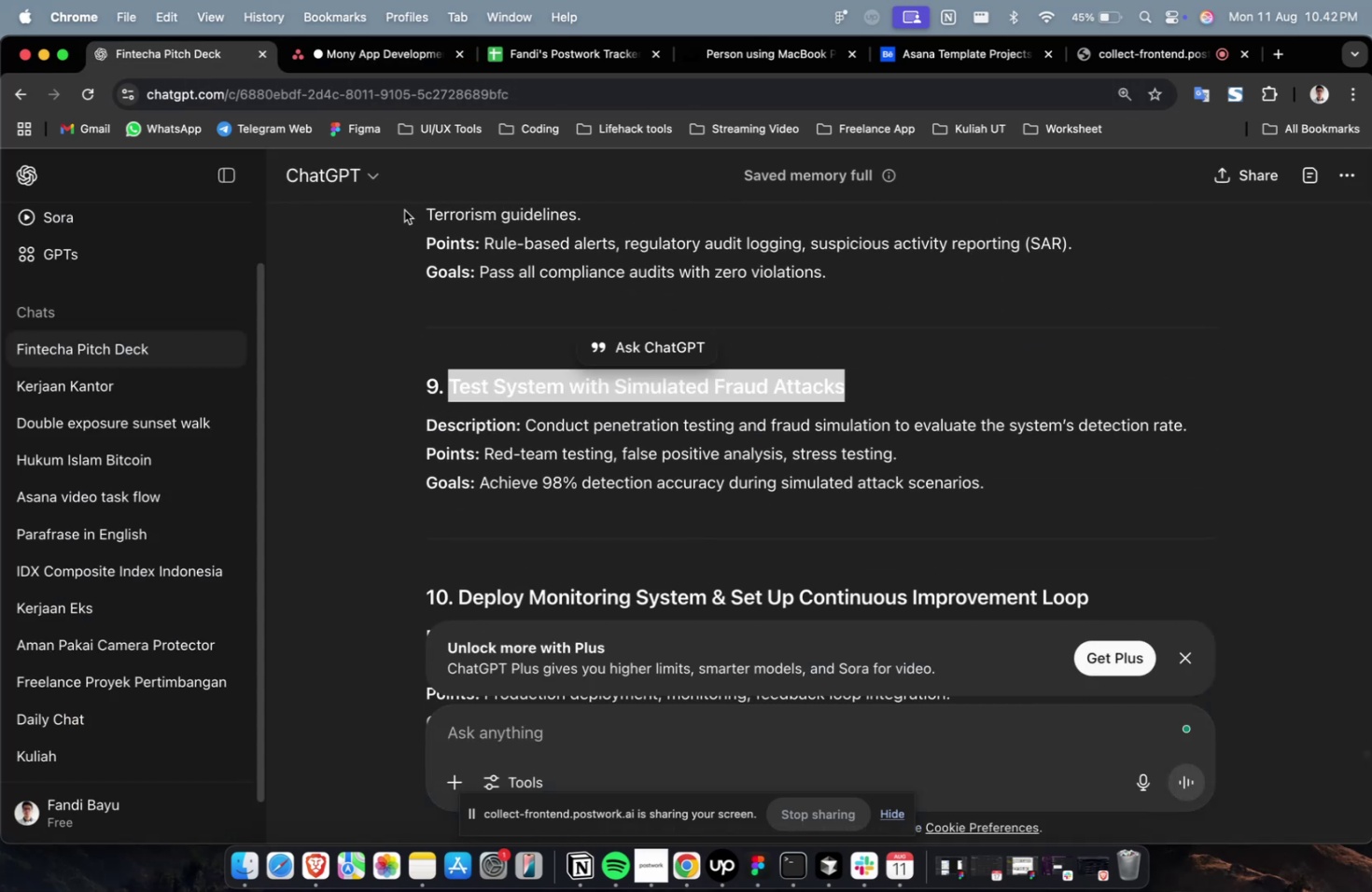 
key(Meta+C)
 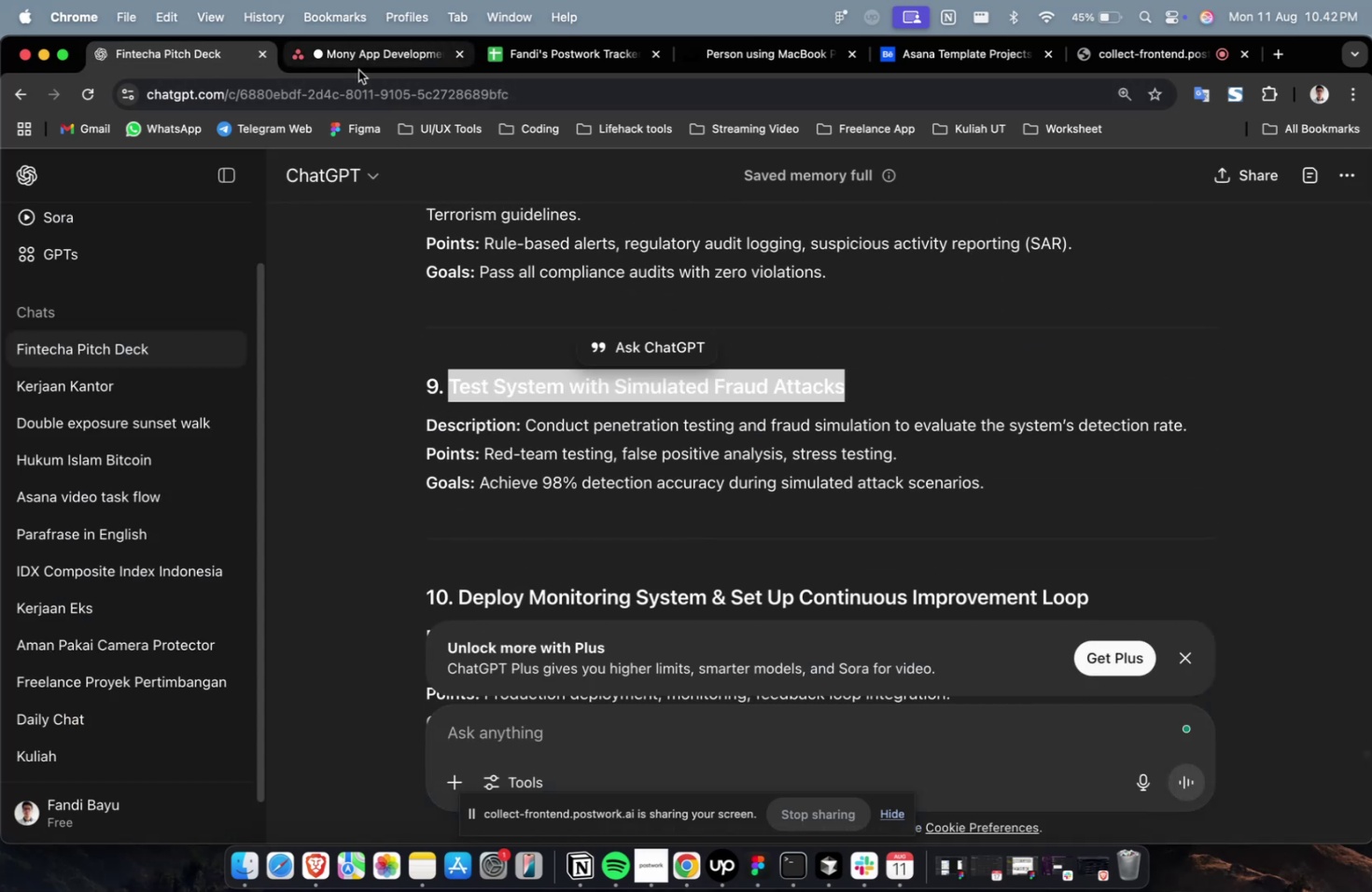 
left_click([358, 70])
 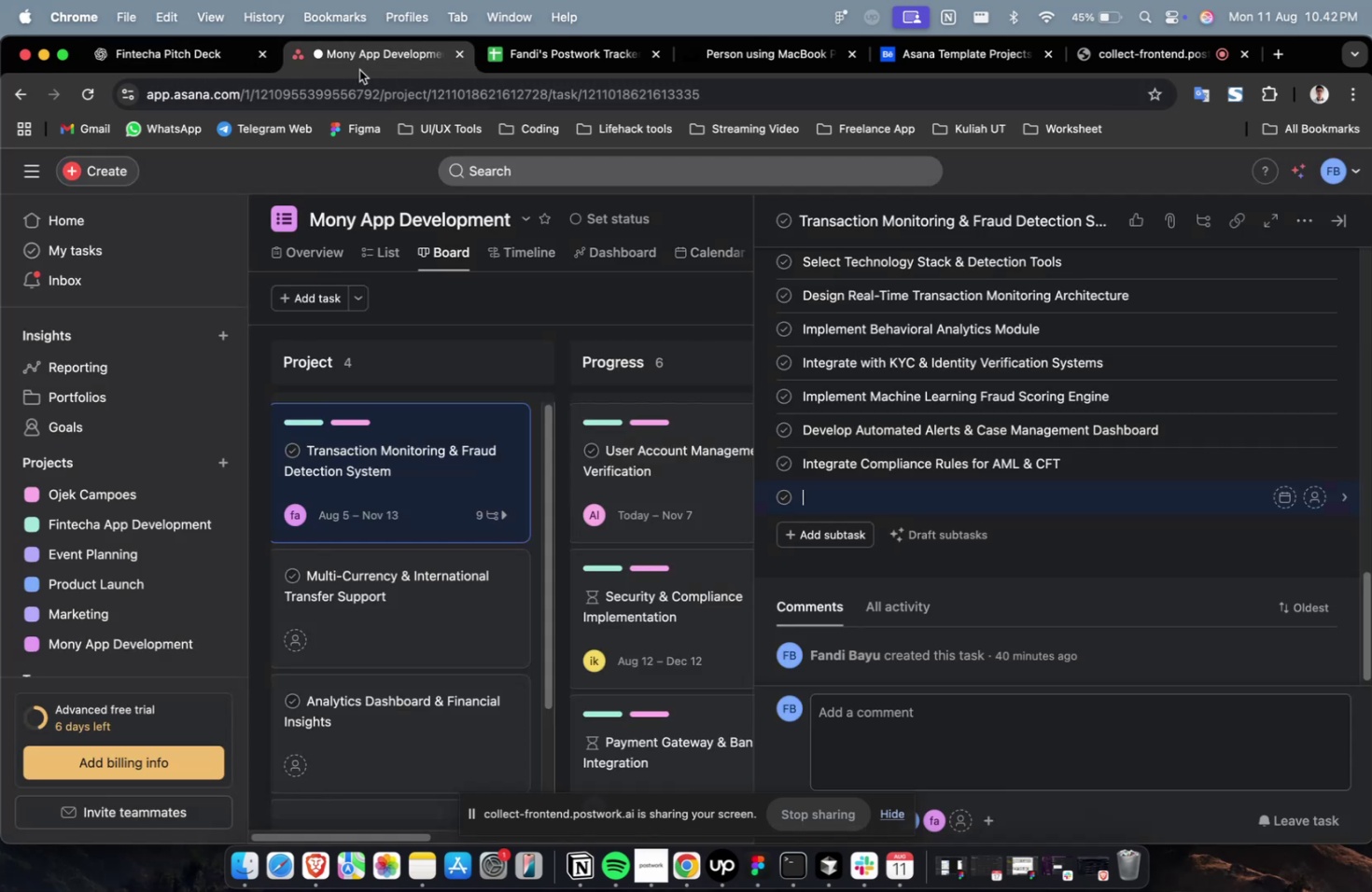 
key(Meta+V)
 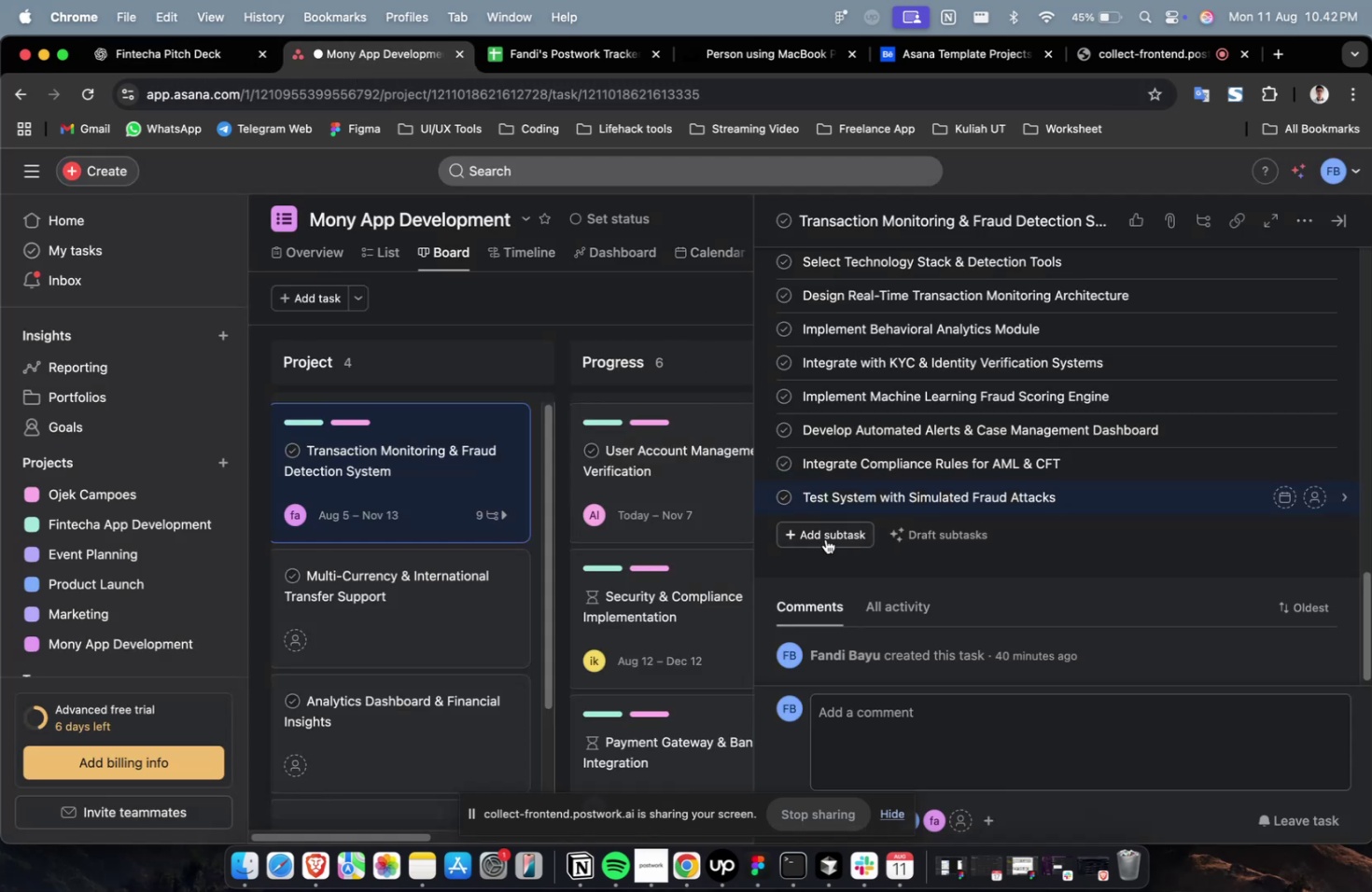 
left_click([826, 539])
 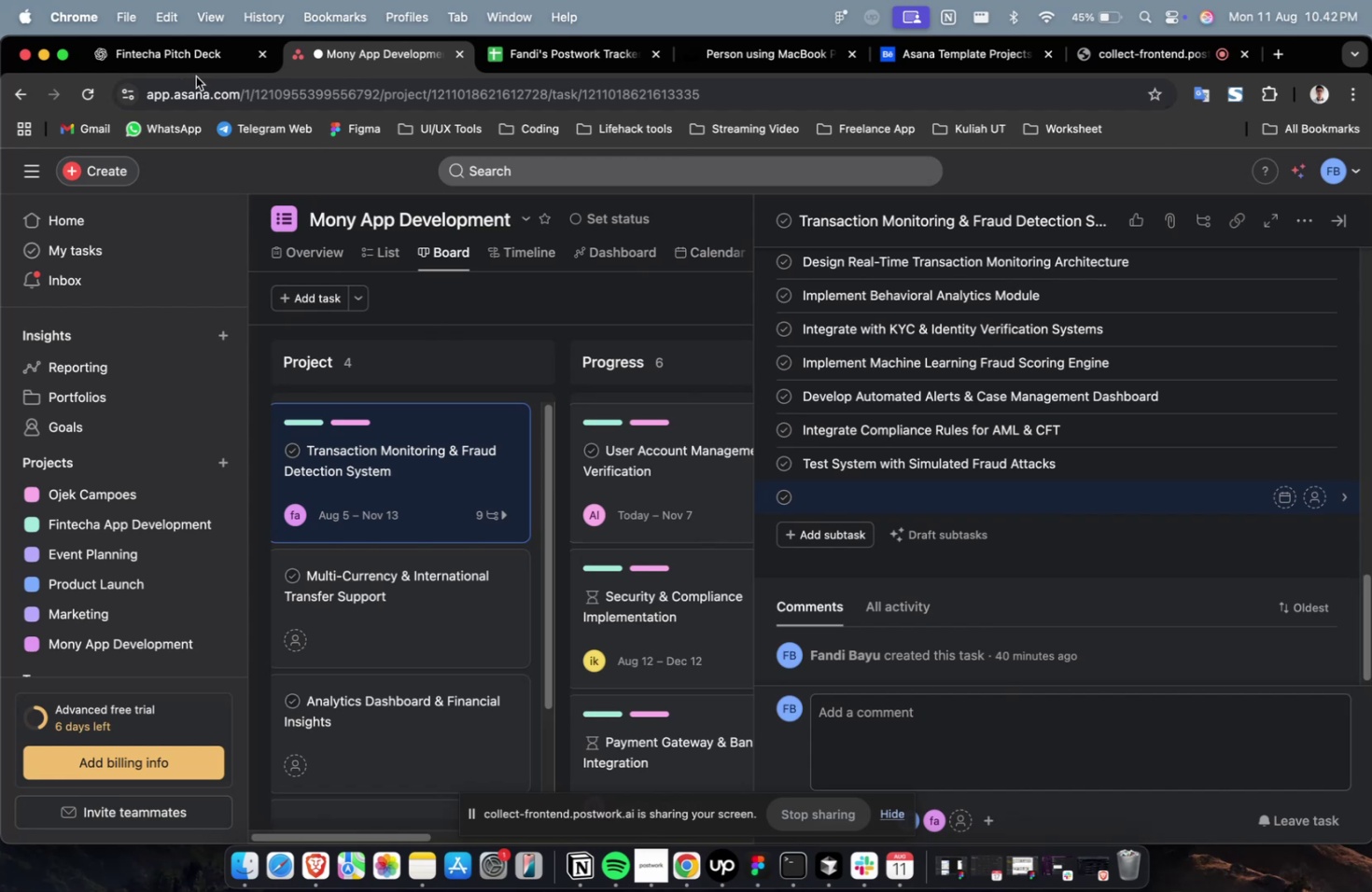 
left_click([192, 63])
 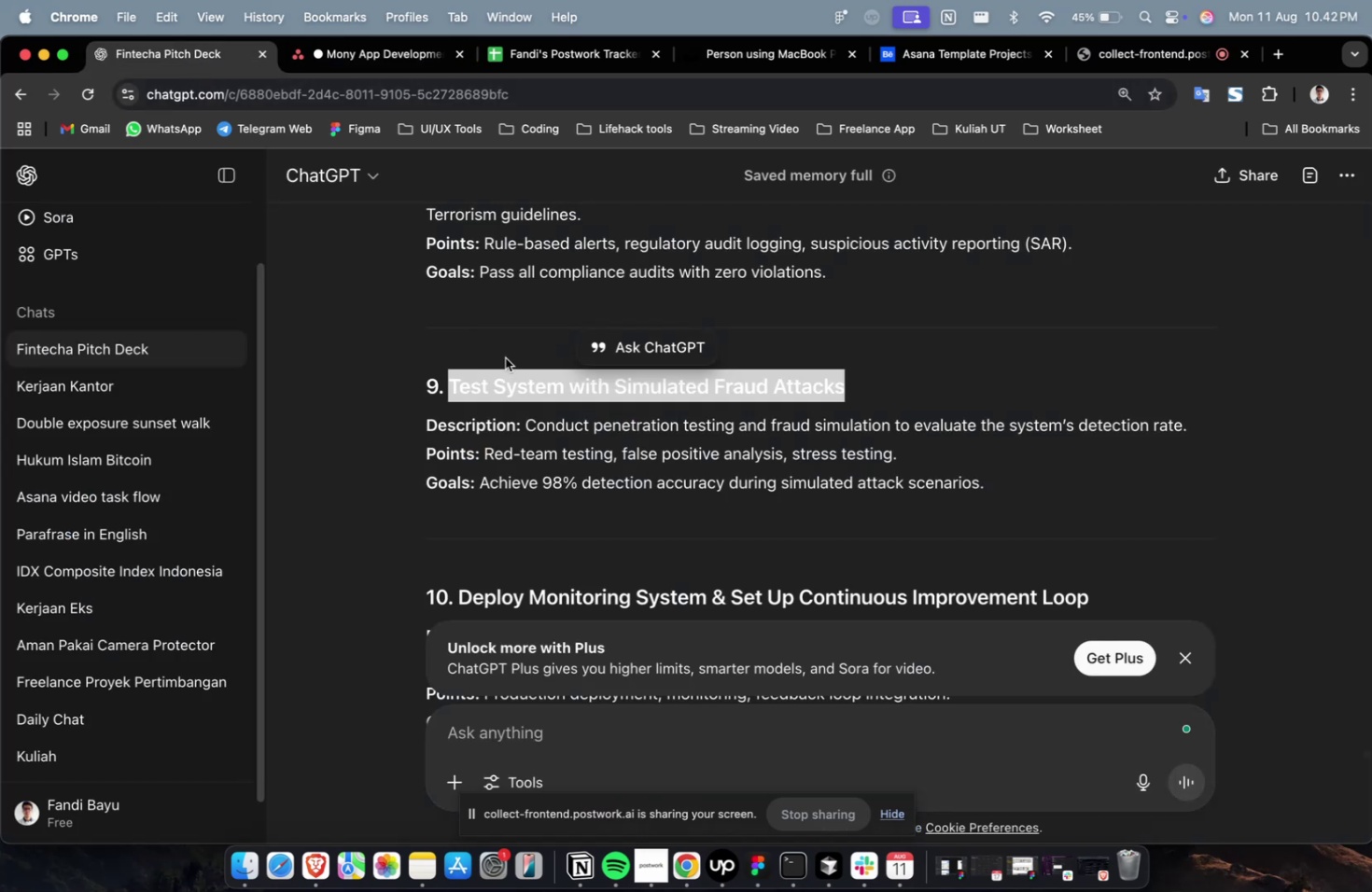 
scroll: coordinate [520, 367], scroll_direction: down, amount: 4.0
 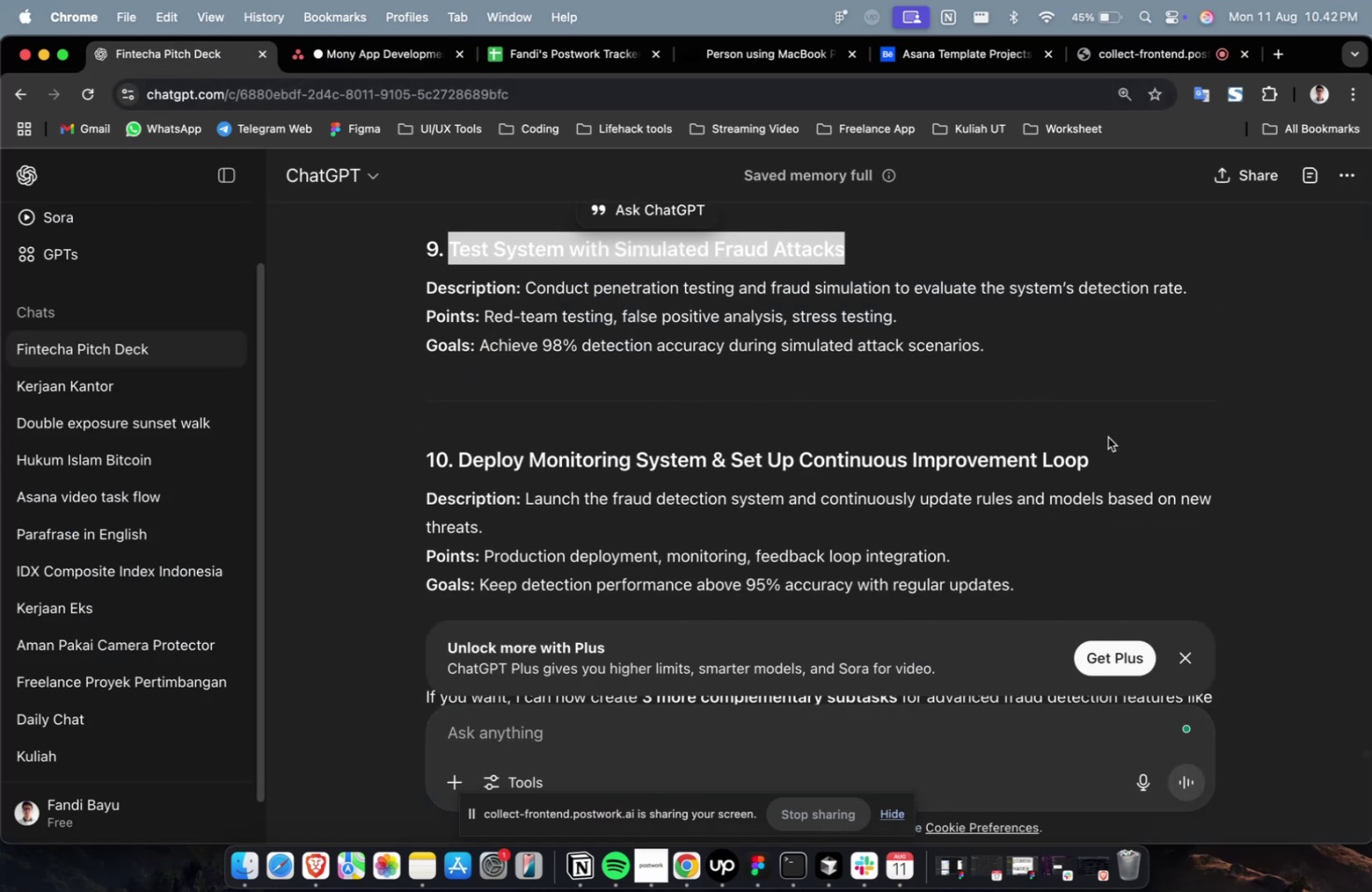 
left_click_drag(start_coordinate=[1100, 456], to_coordinate=[458, 469])
 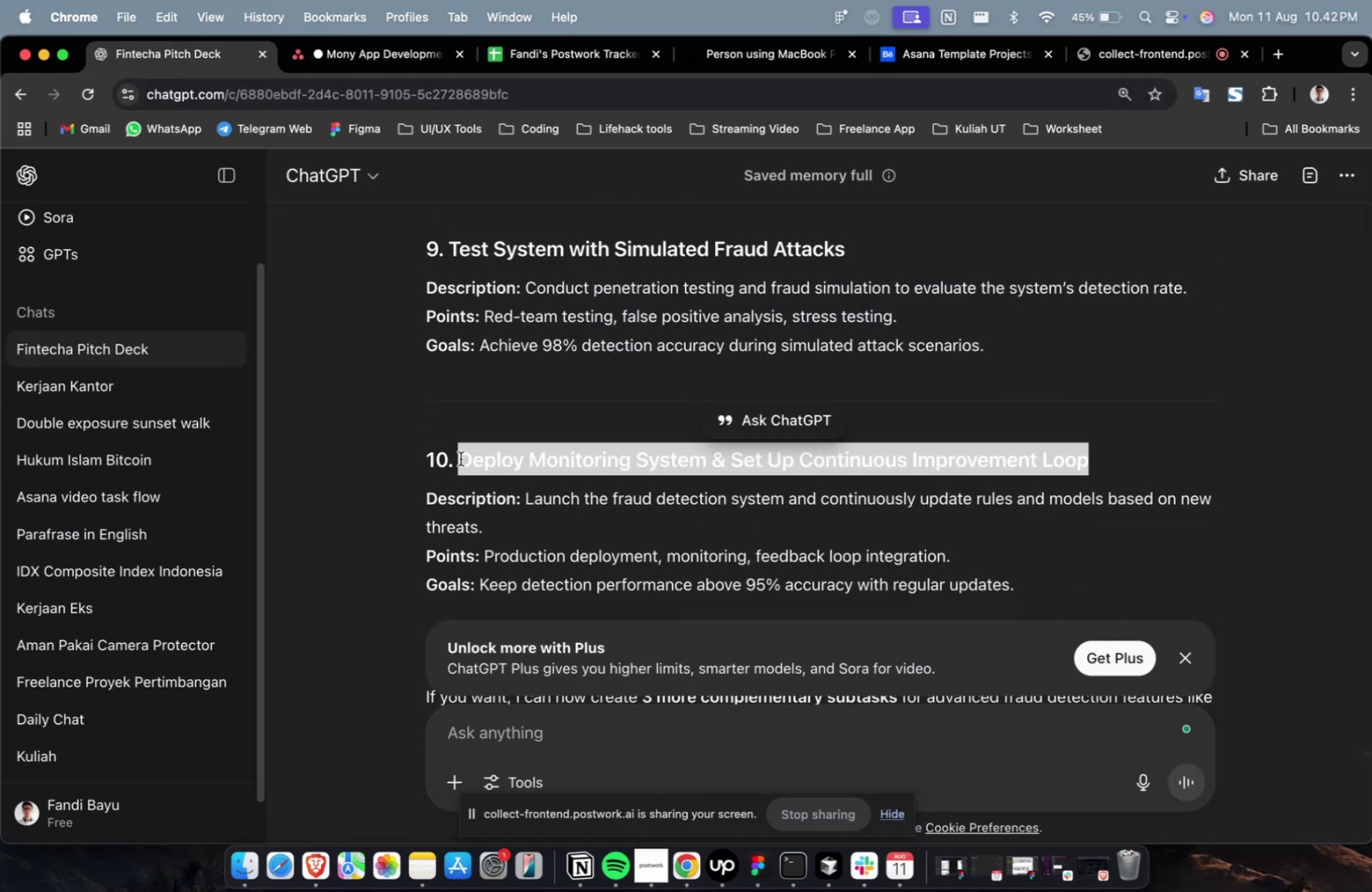 
key(Meta+C)
 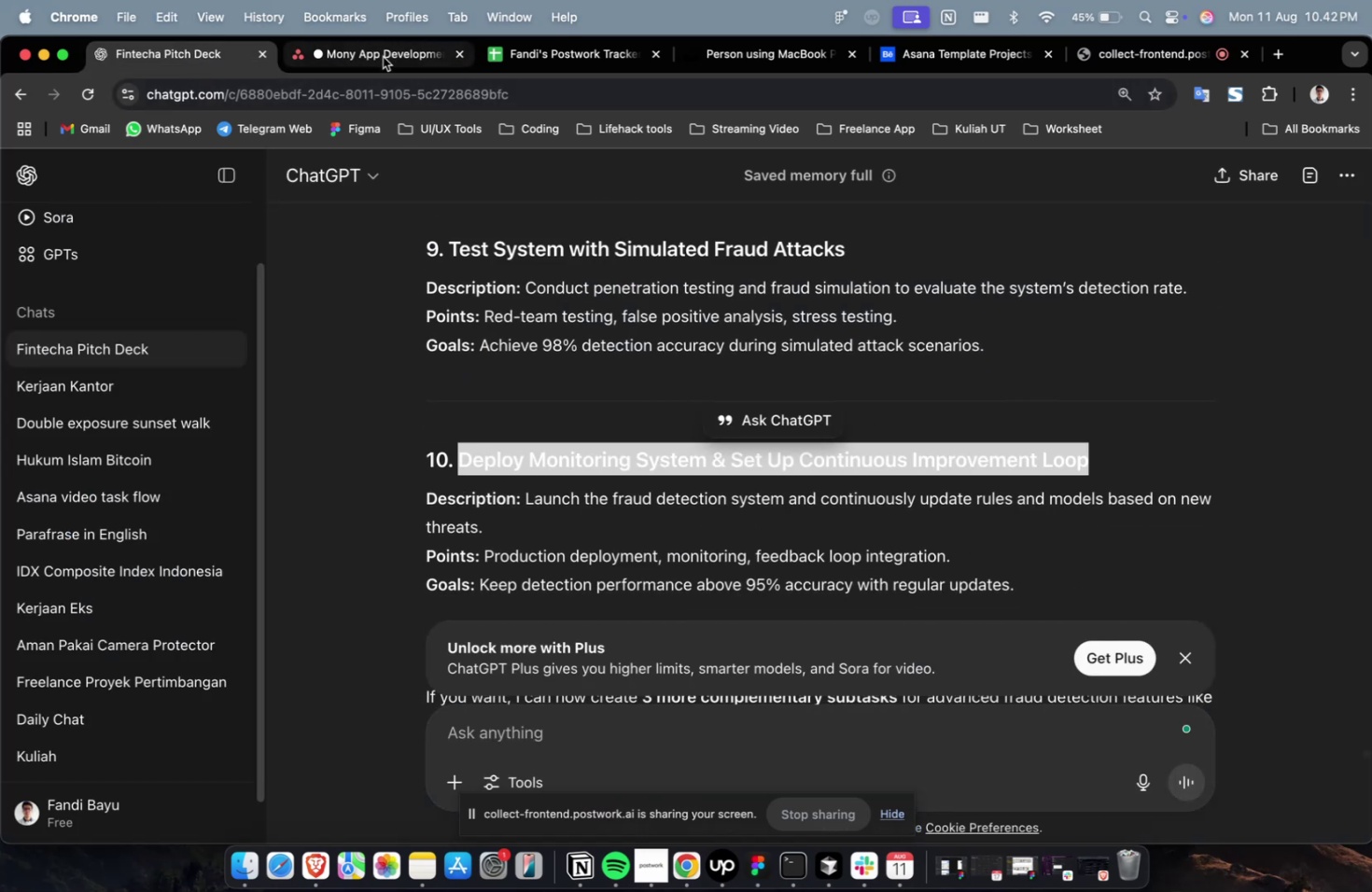 
left_click([383, 59])
 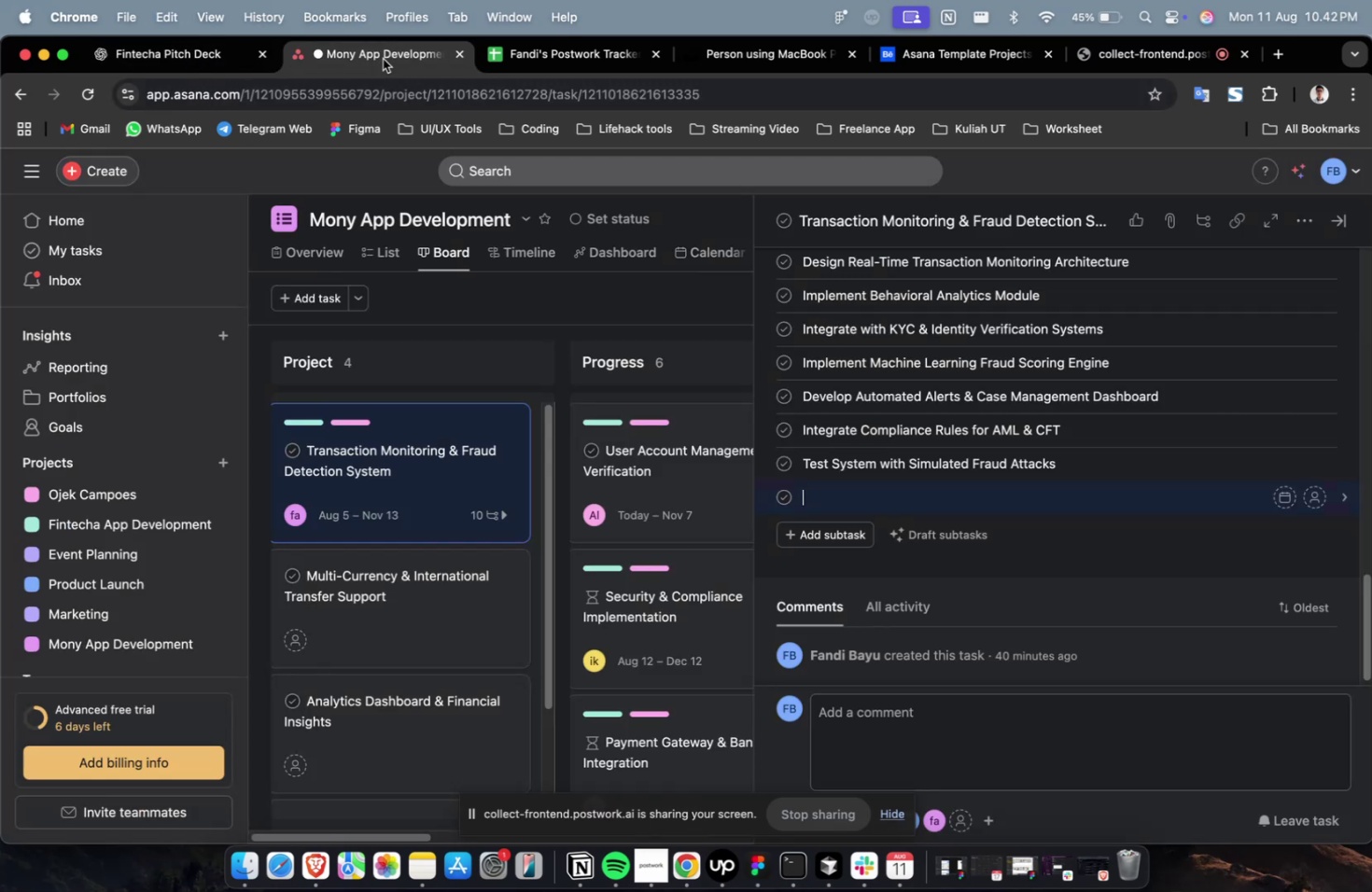 
key(Meta+V)
 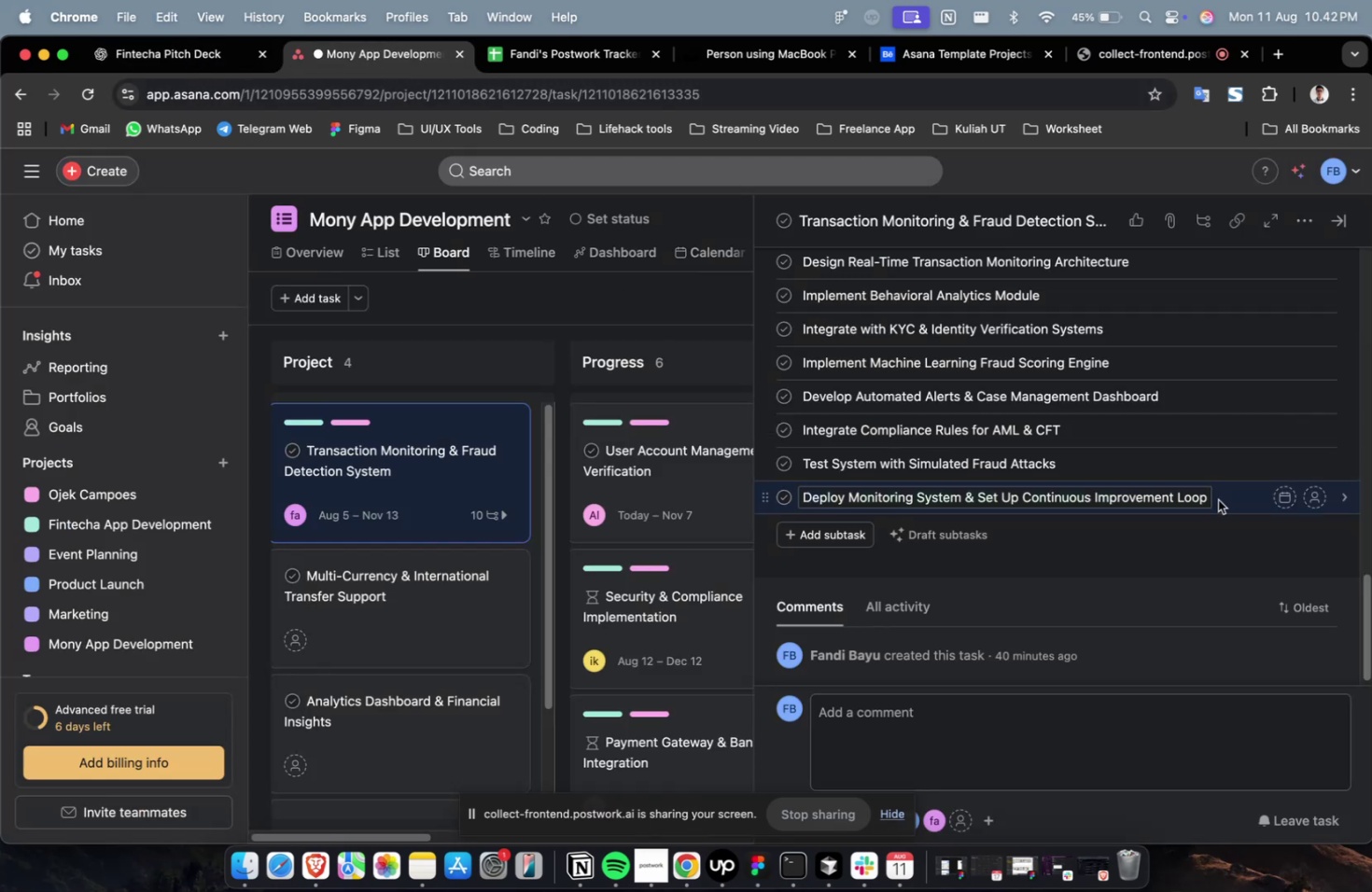 
left_click([1227, 497])
 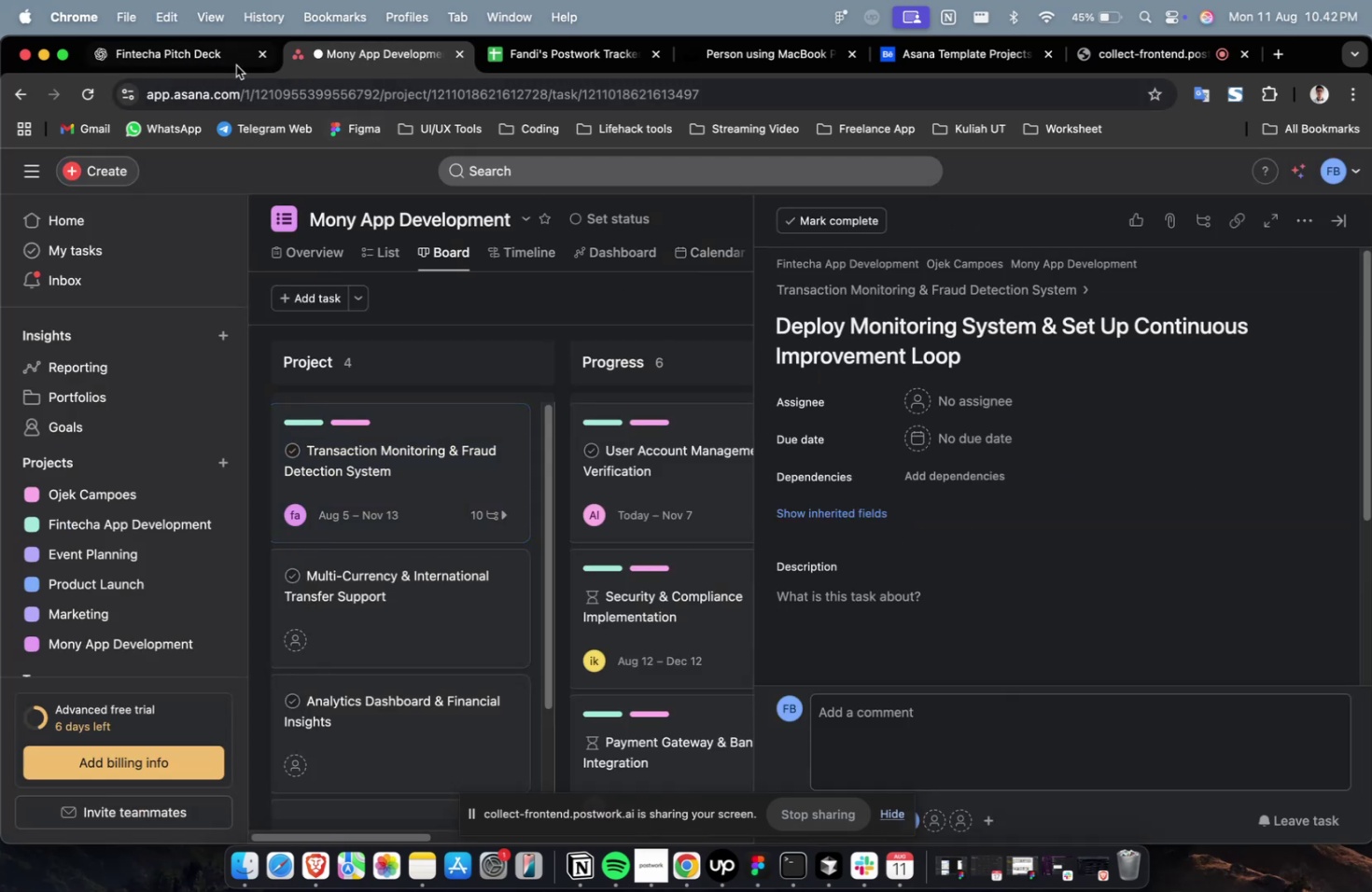 
left_click([203, 68])
 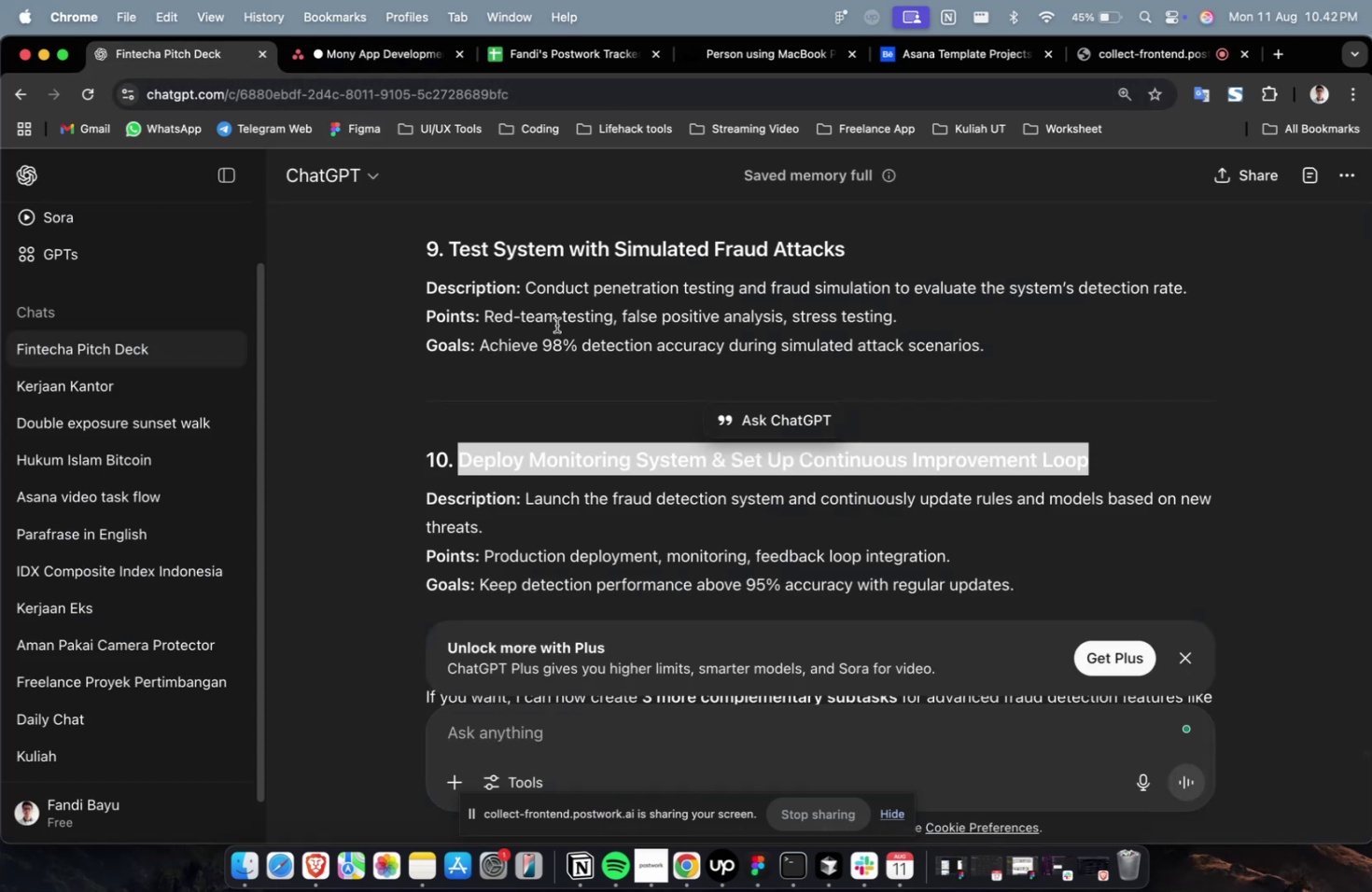 
scroll: coordinate [560, 334], scroll_direction: down, amount: 4.0
 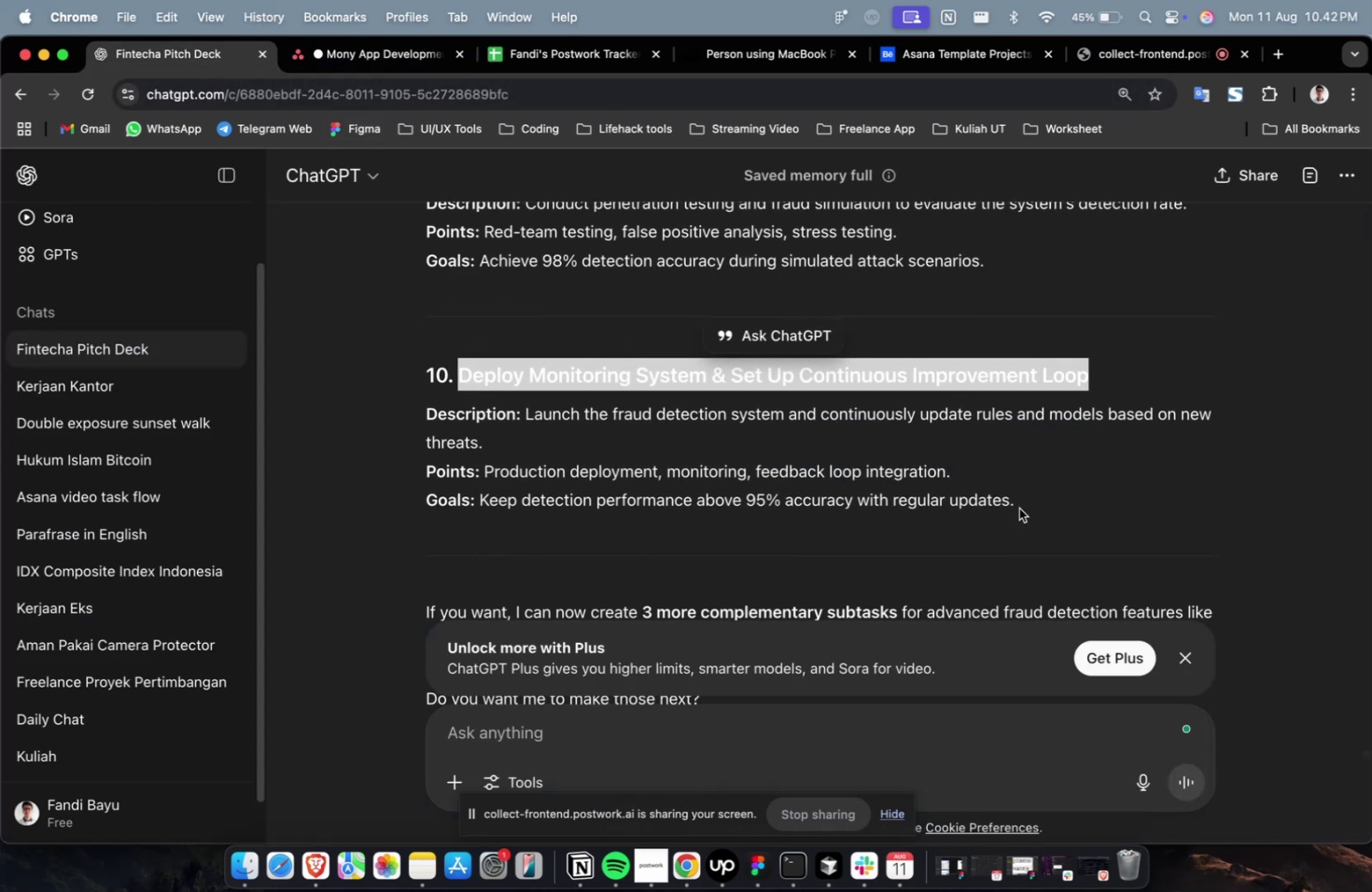 
left_click_drag(start_coordinate=[1029, 503], to_coordinate=[525, 420])
 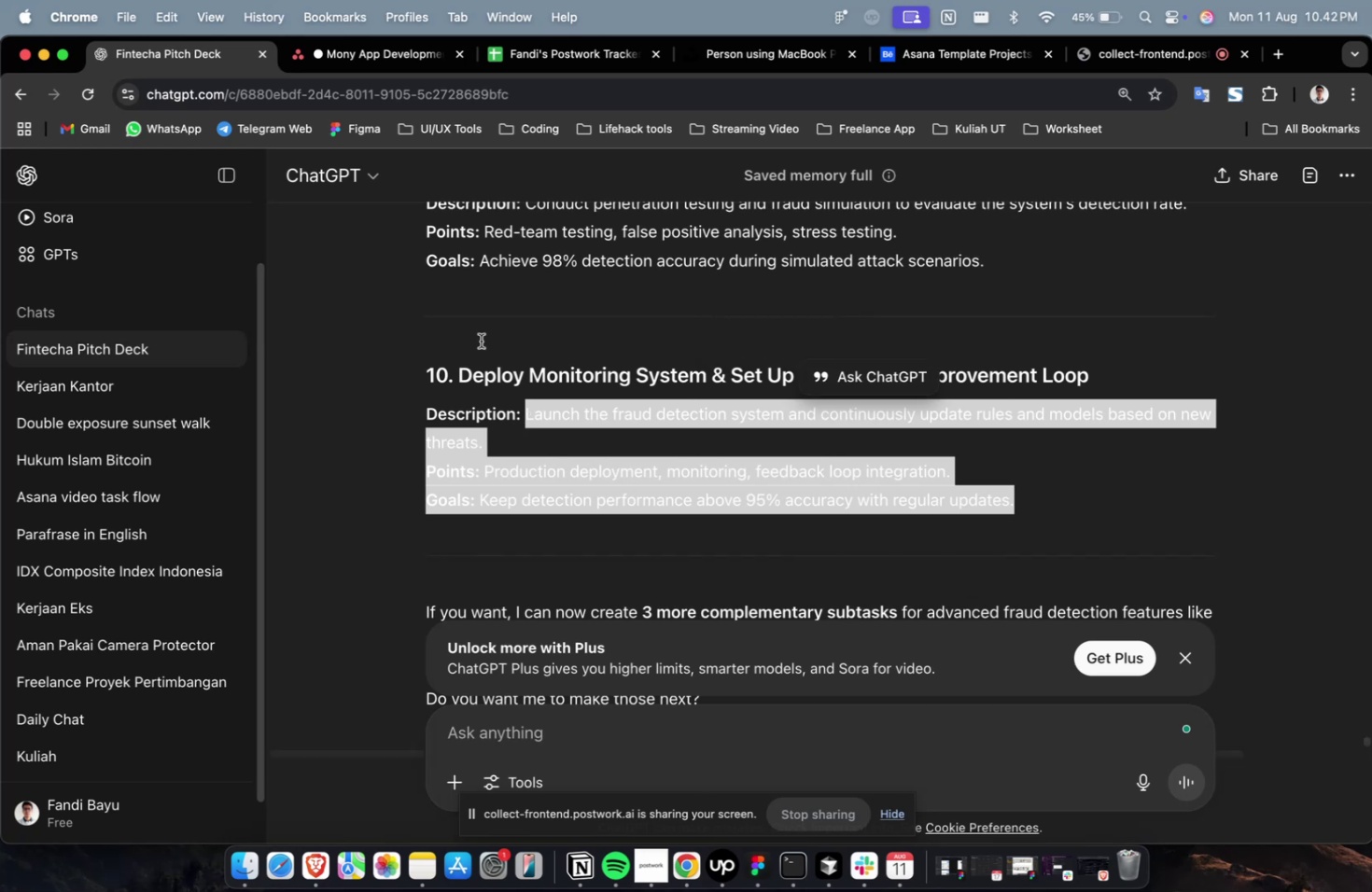 
key(Meta+C)
 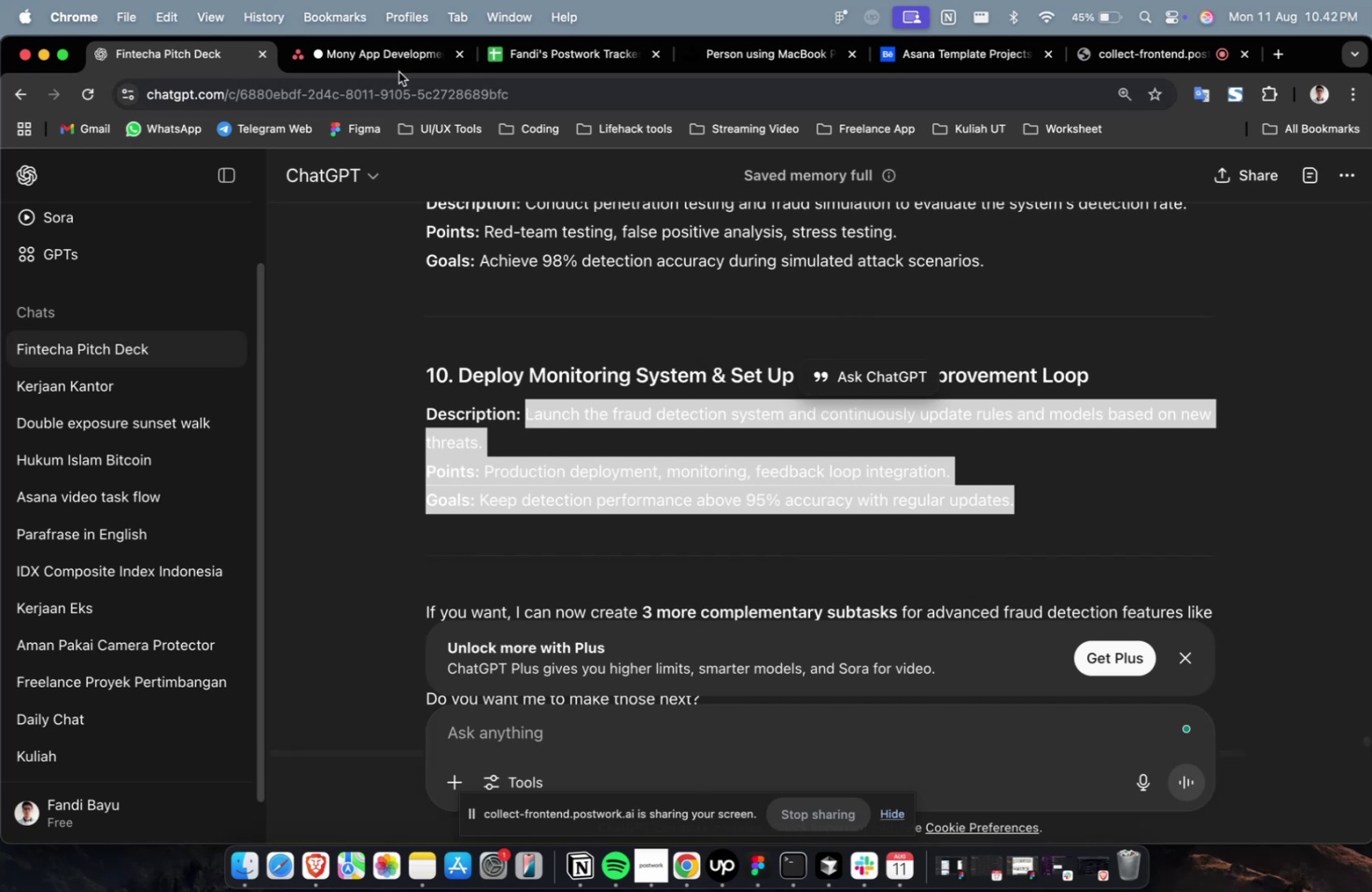 
key(Meta+C)
 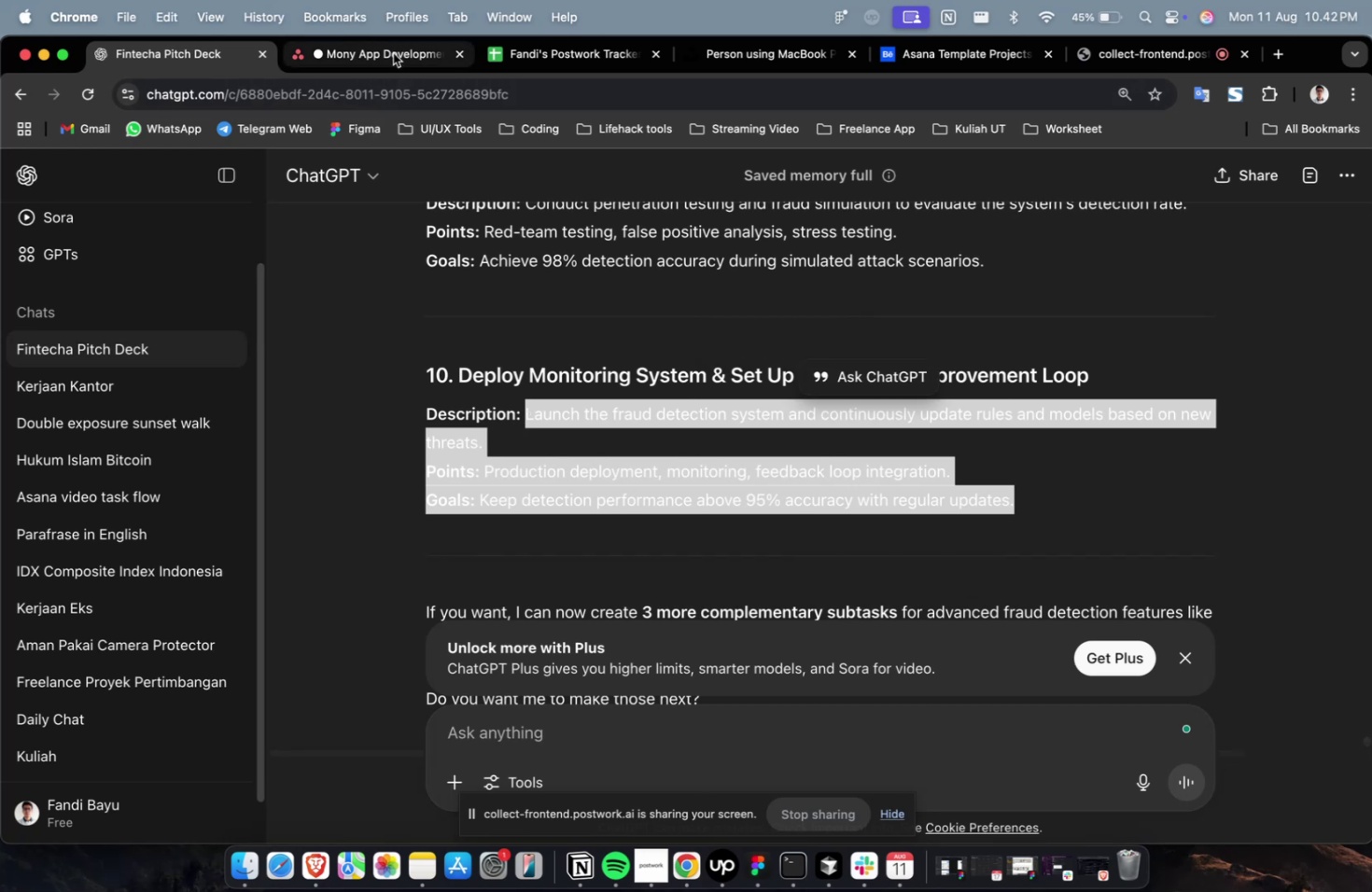 
left_click([393, 54])
 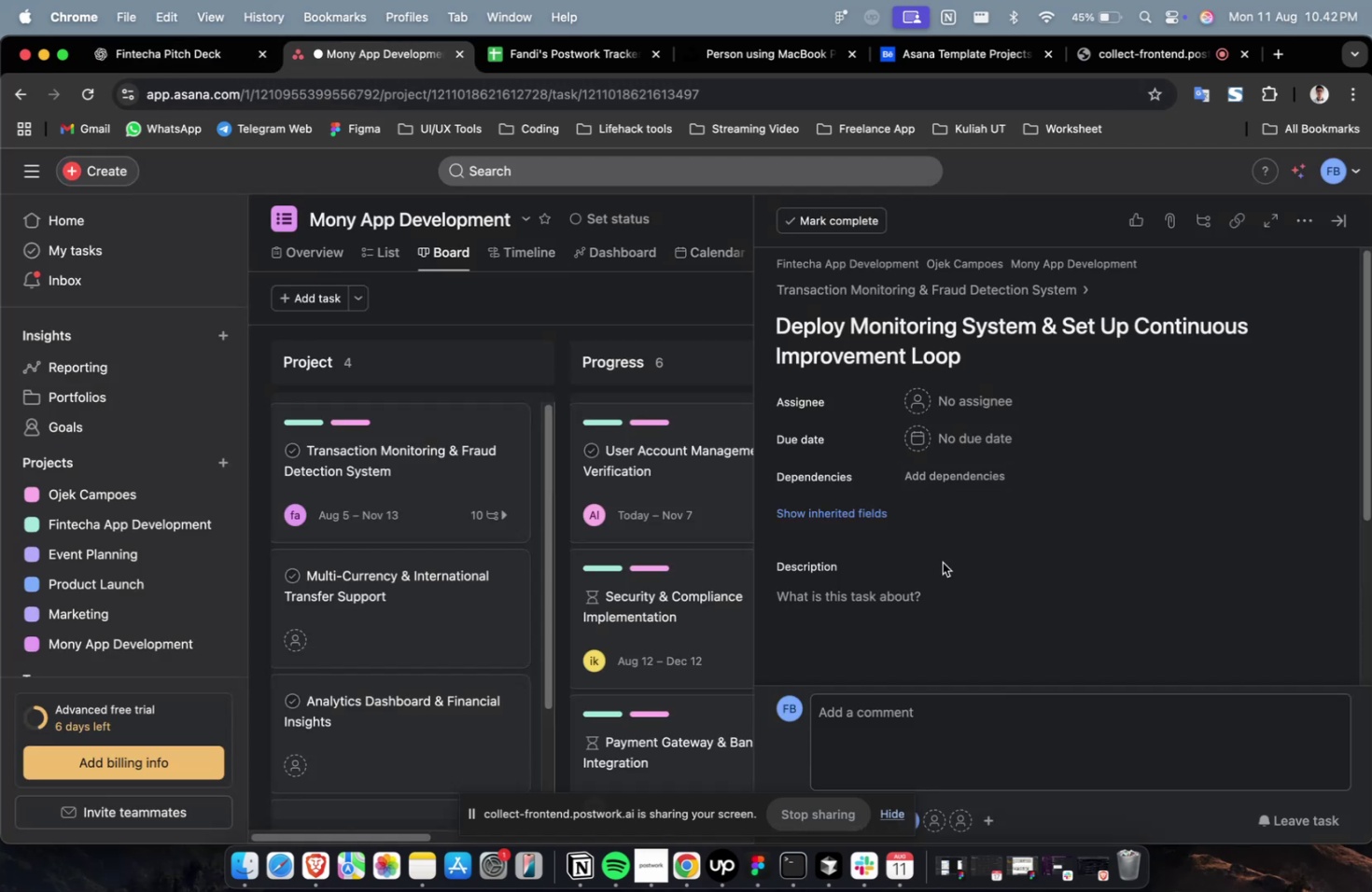 
double_click([942, 570])
 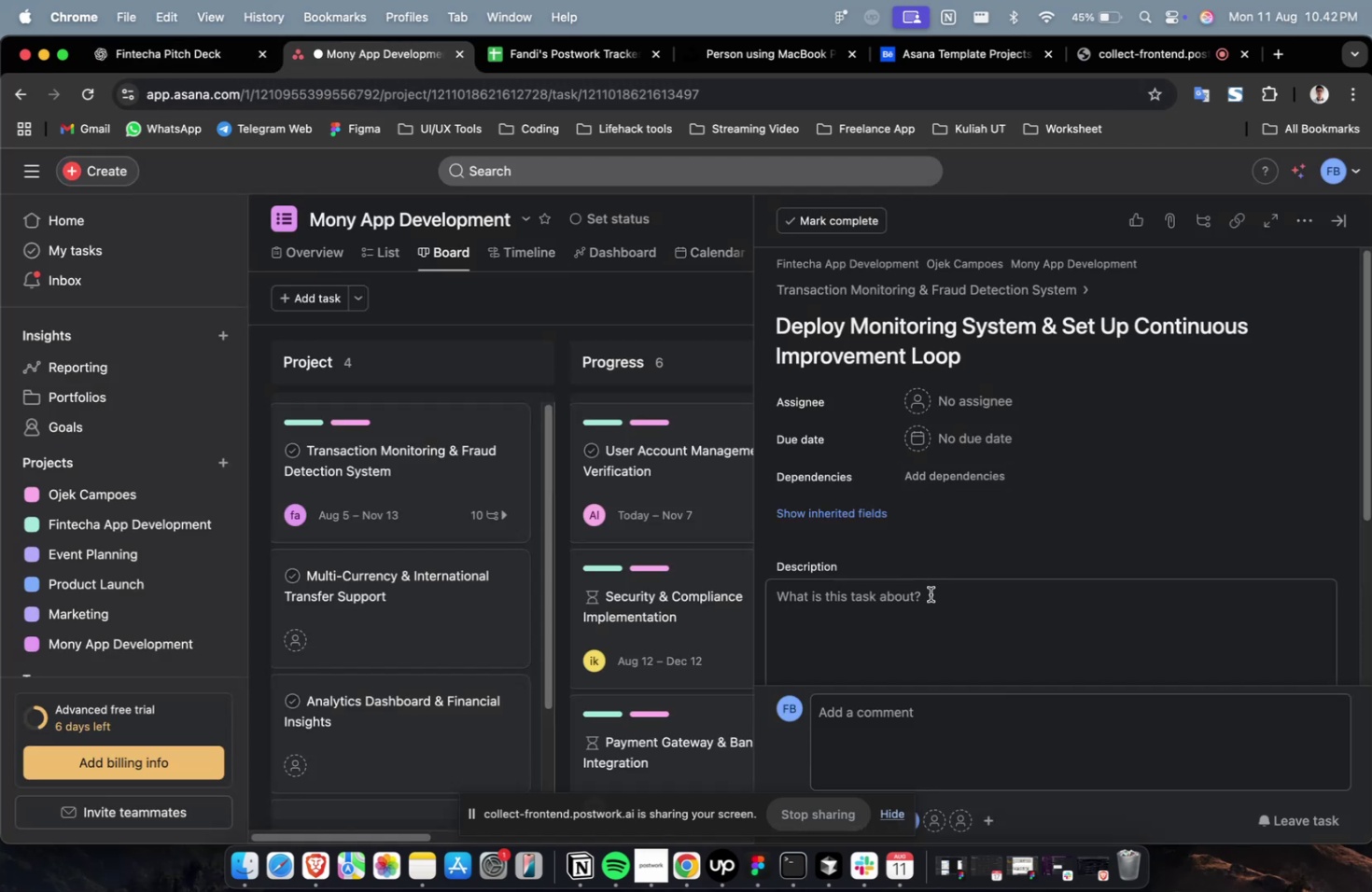 
triple_click([930, 593])
 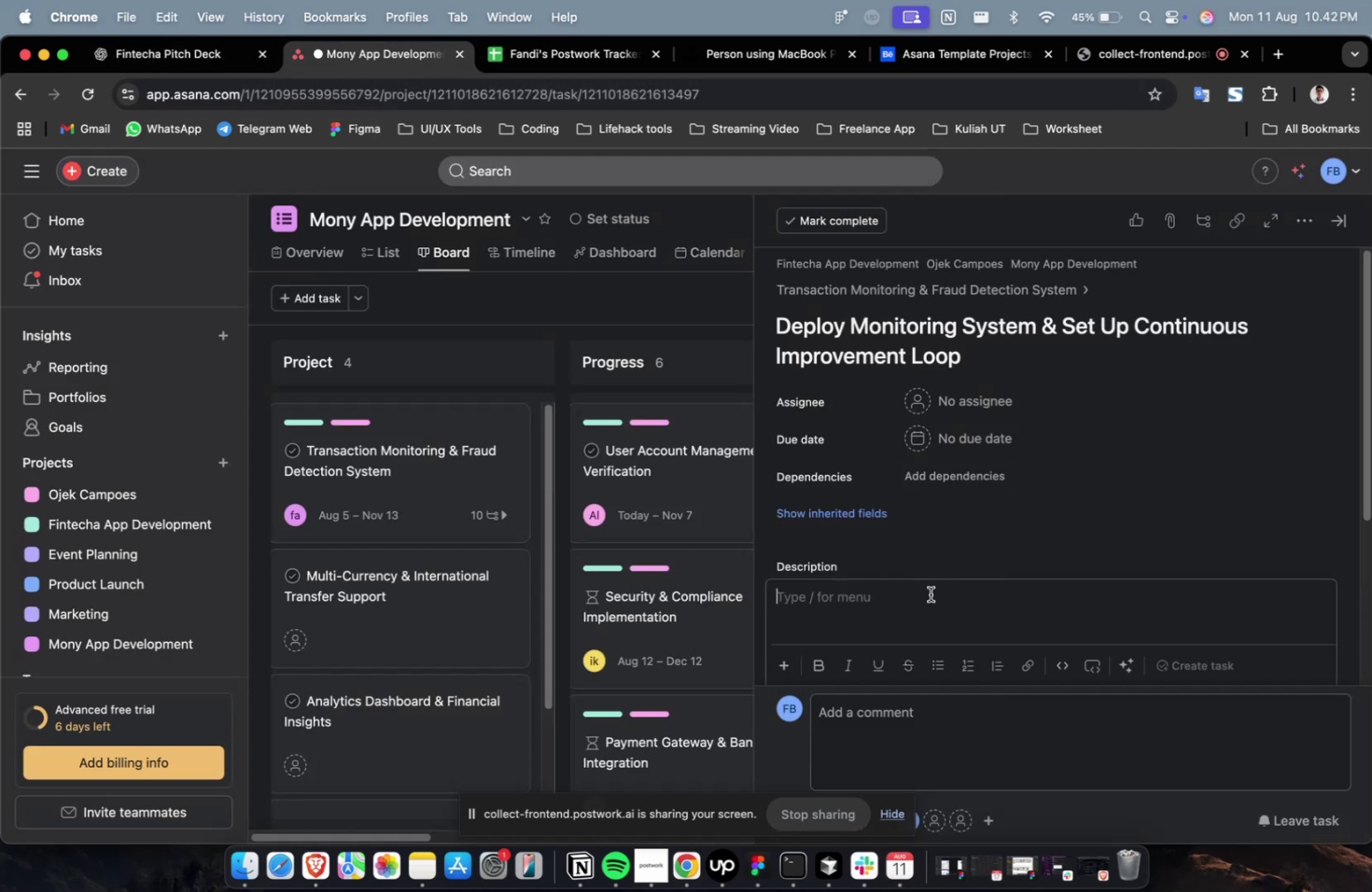 
key(Meta+V)
 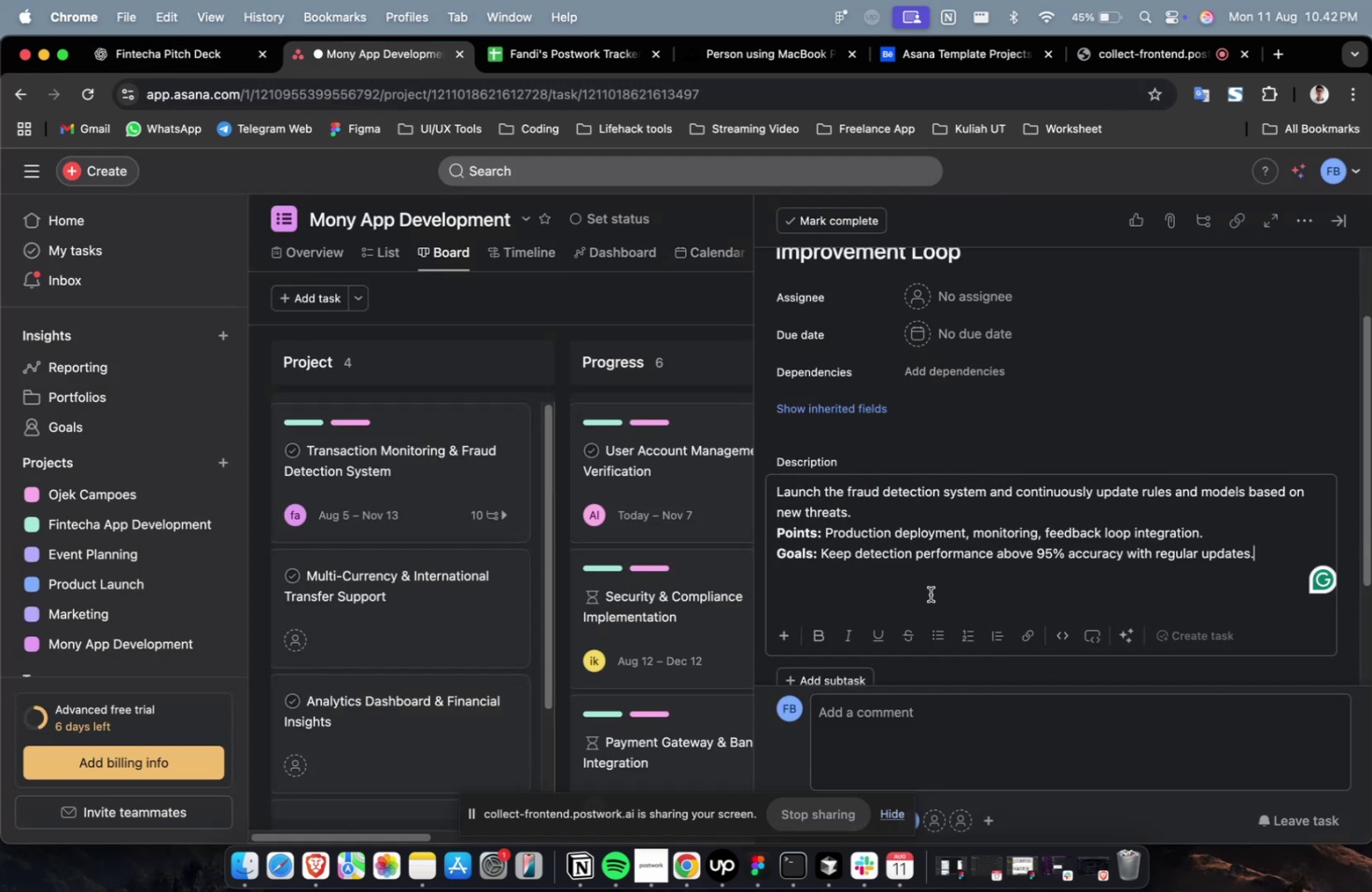 
scroll: coordinate [930, 593], scroll_direction: up, amount: 14.0
 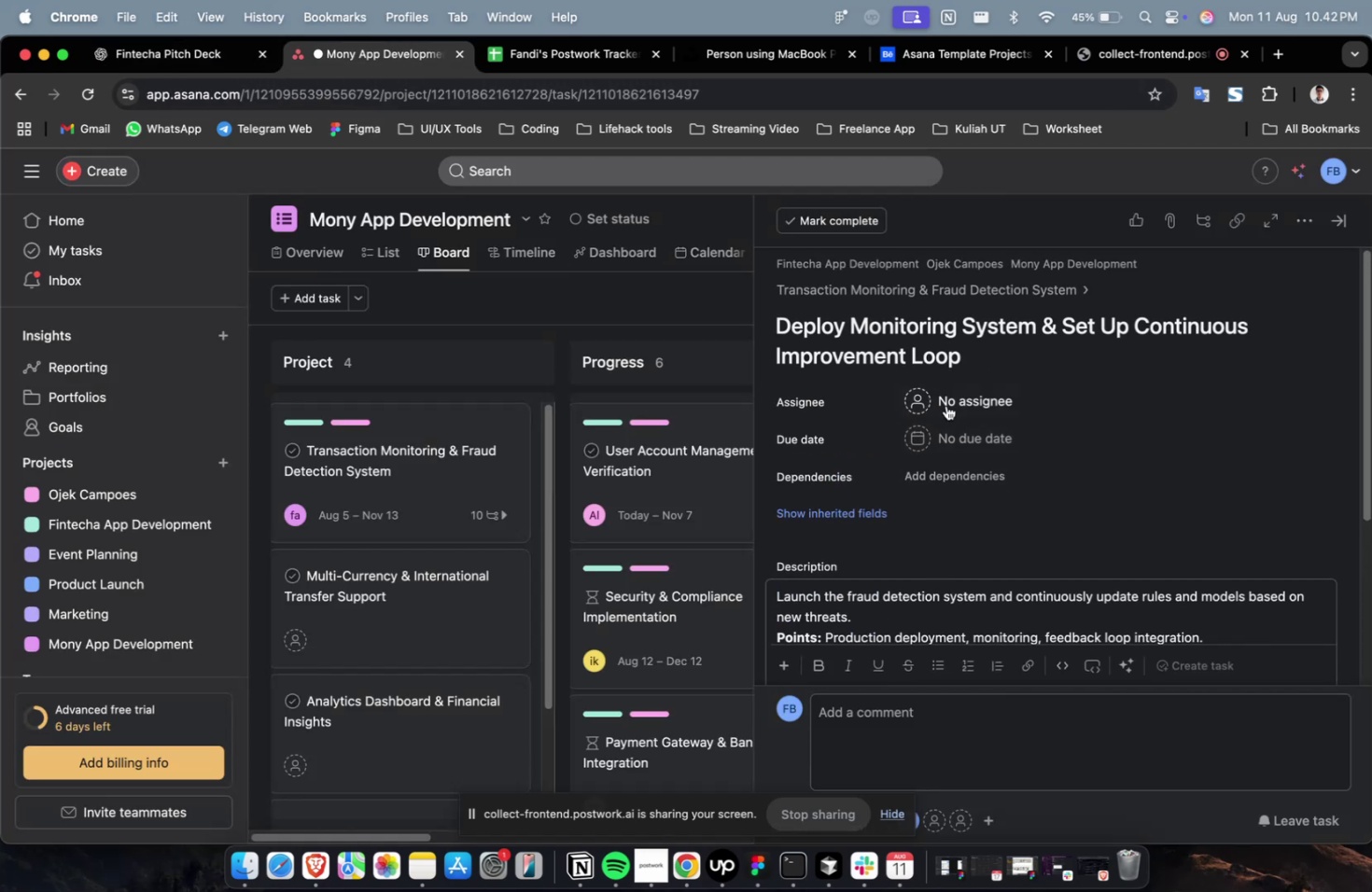 
left_click([945, 405])
 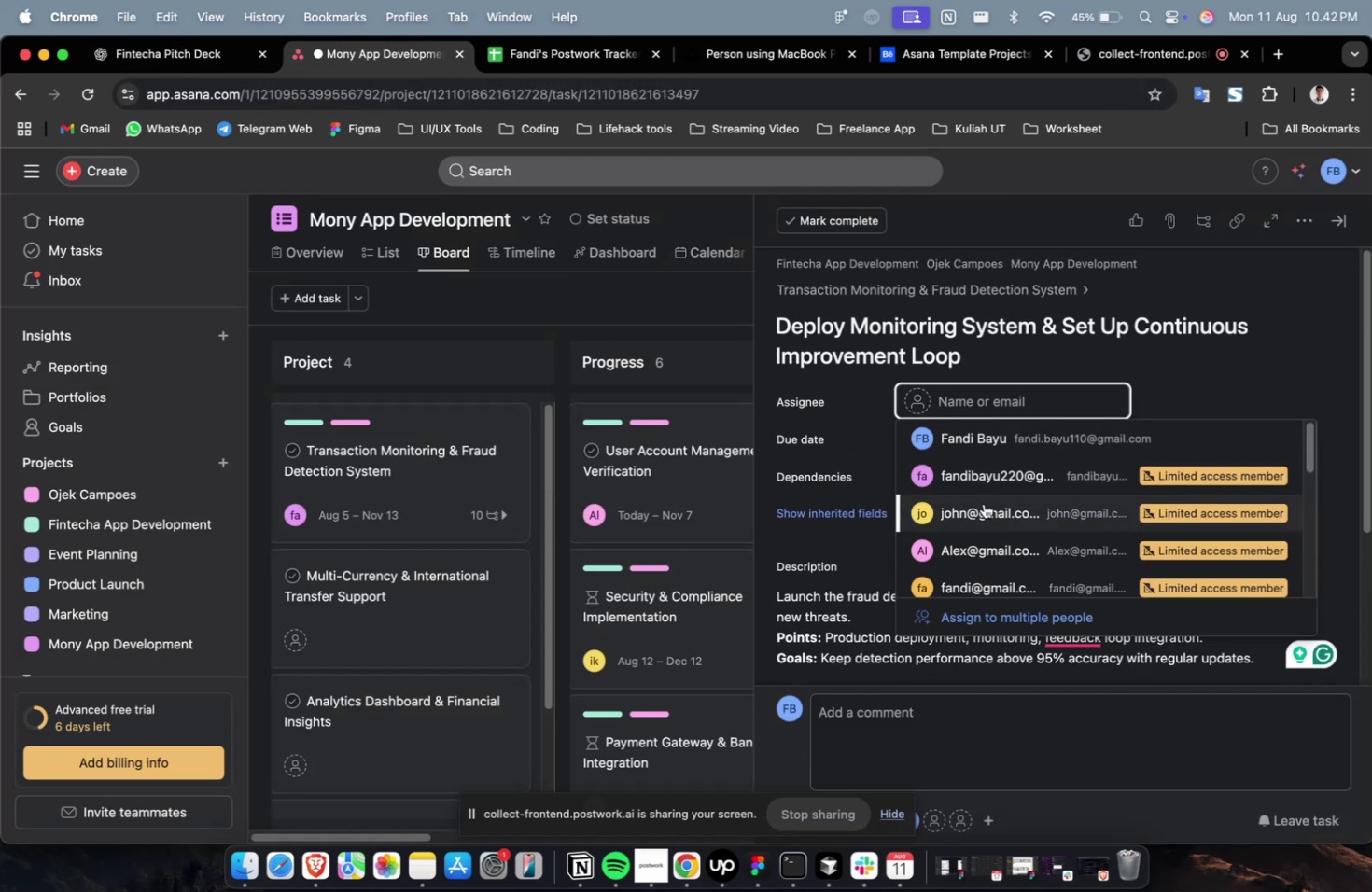 
left_click([983, 503])
 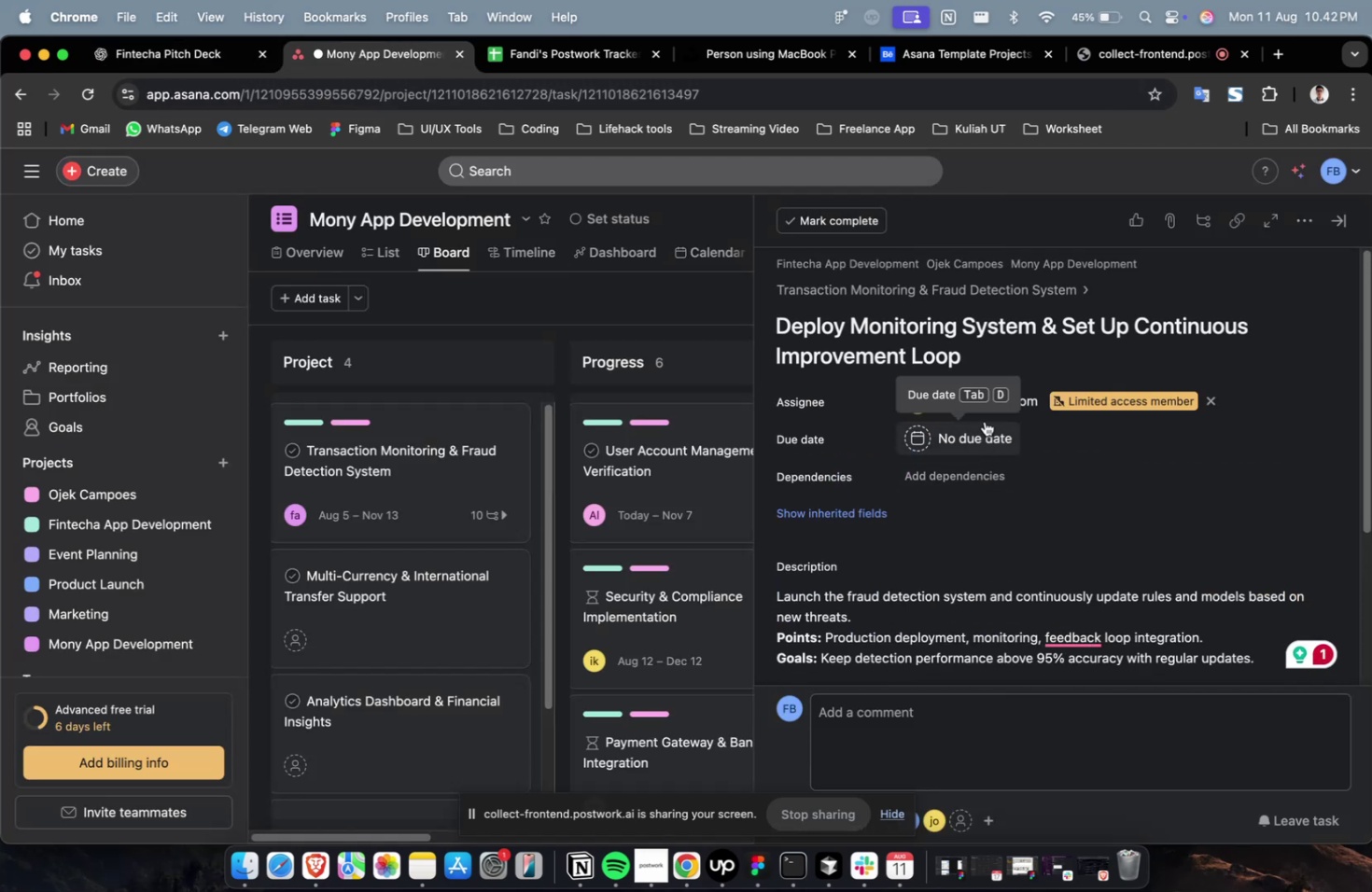 
left_click([984, 421])
 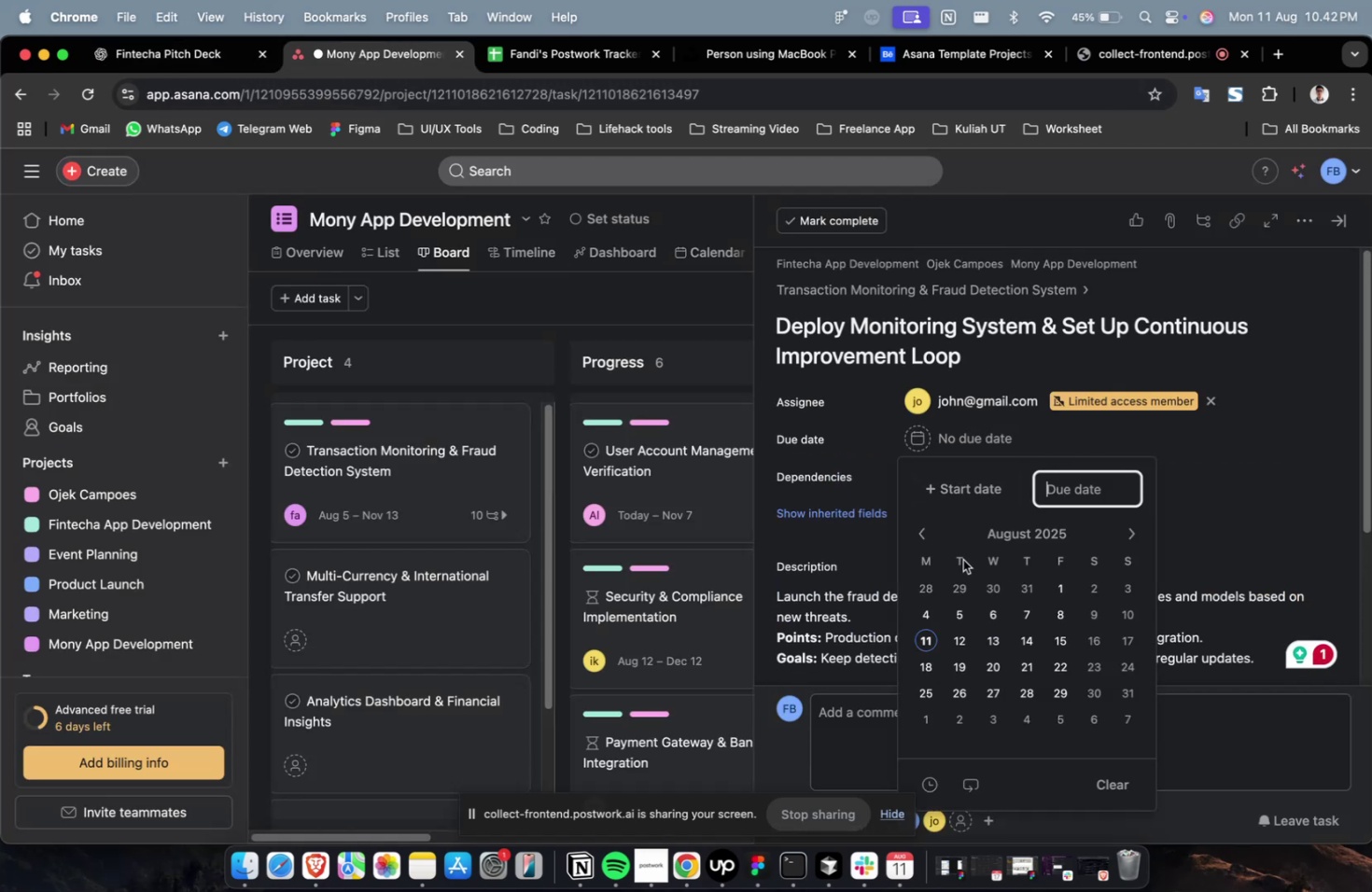 
left_click([956, 495])
 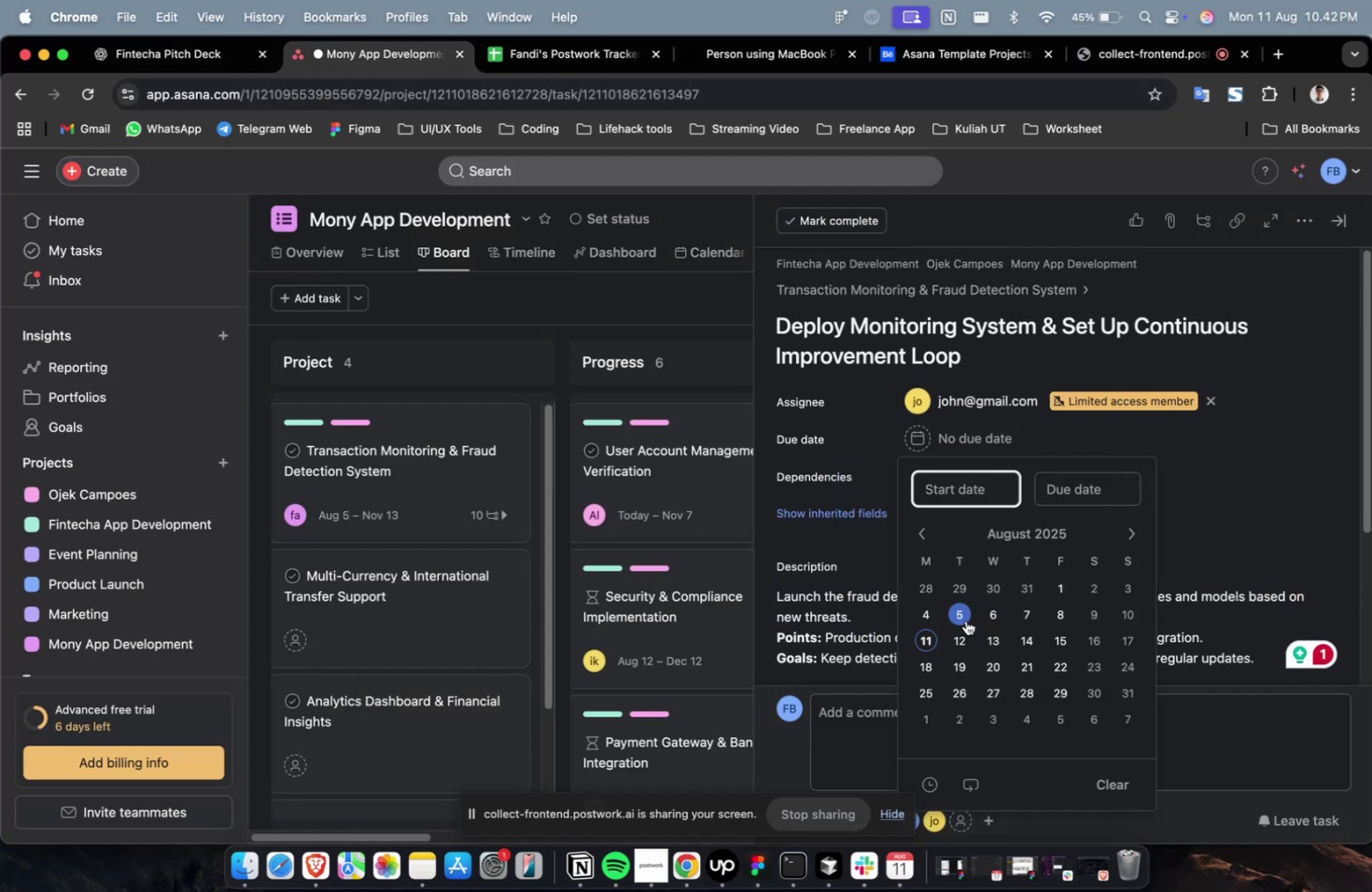 
left_click([965, 620])
 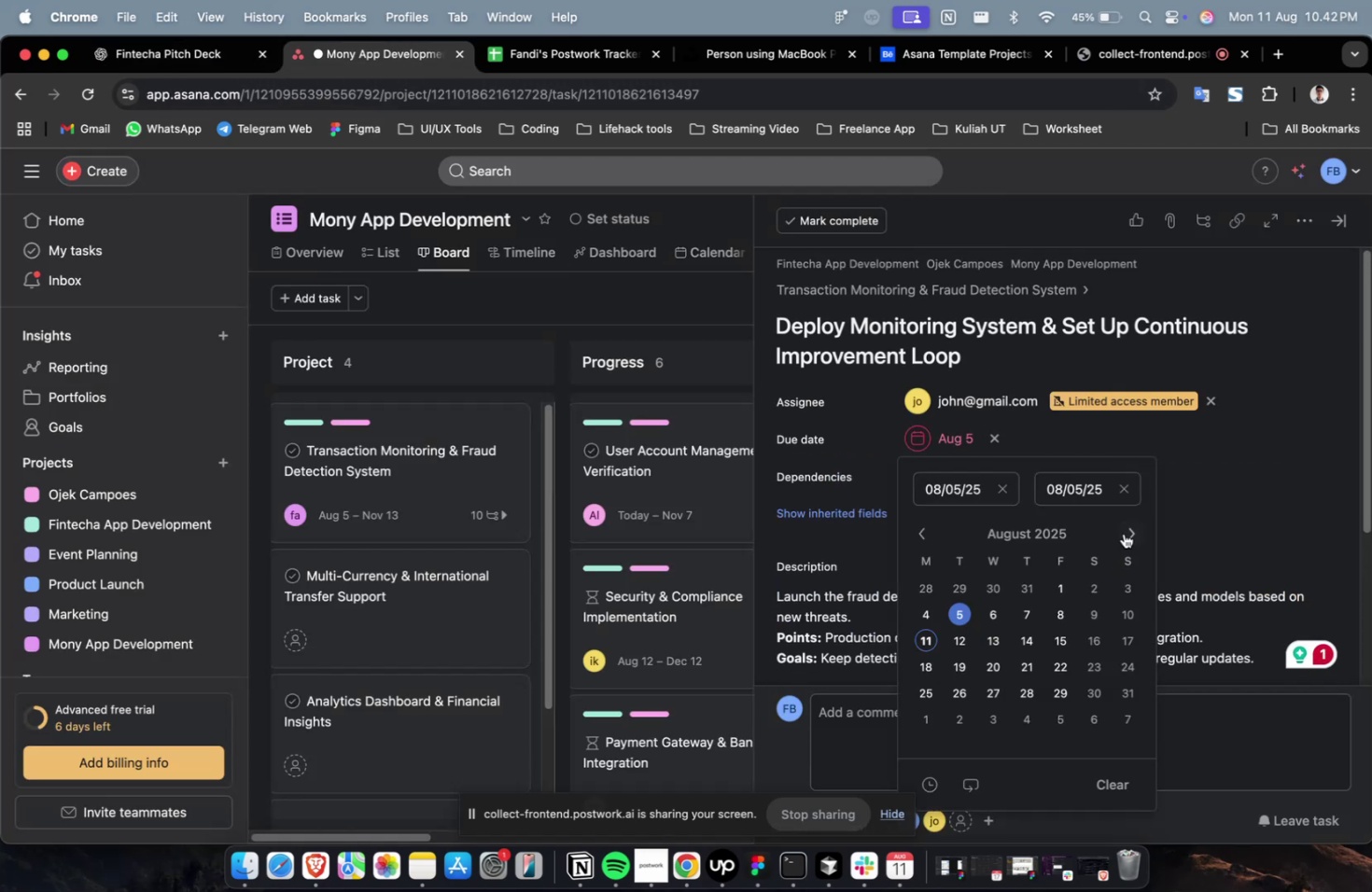 
double_click([1123, 533])
 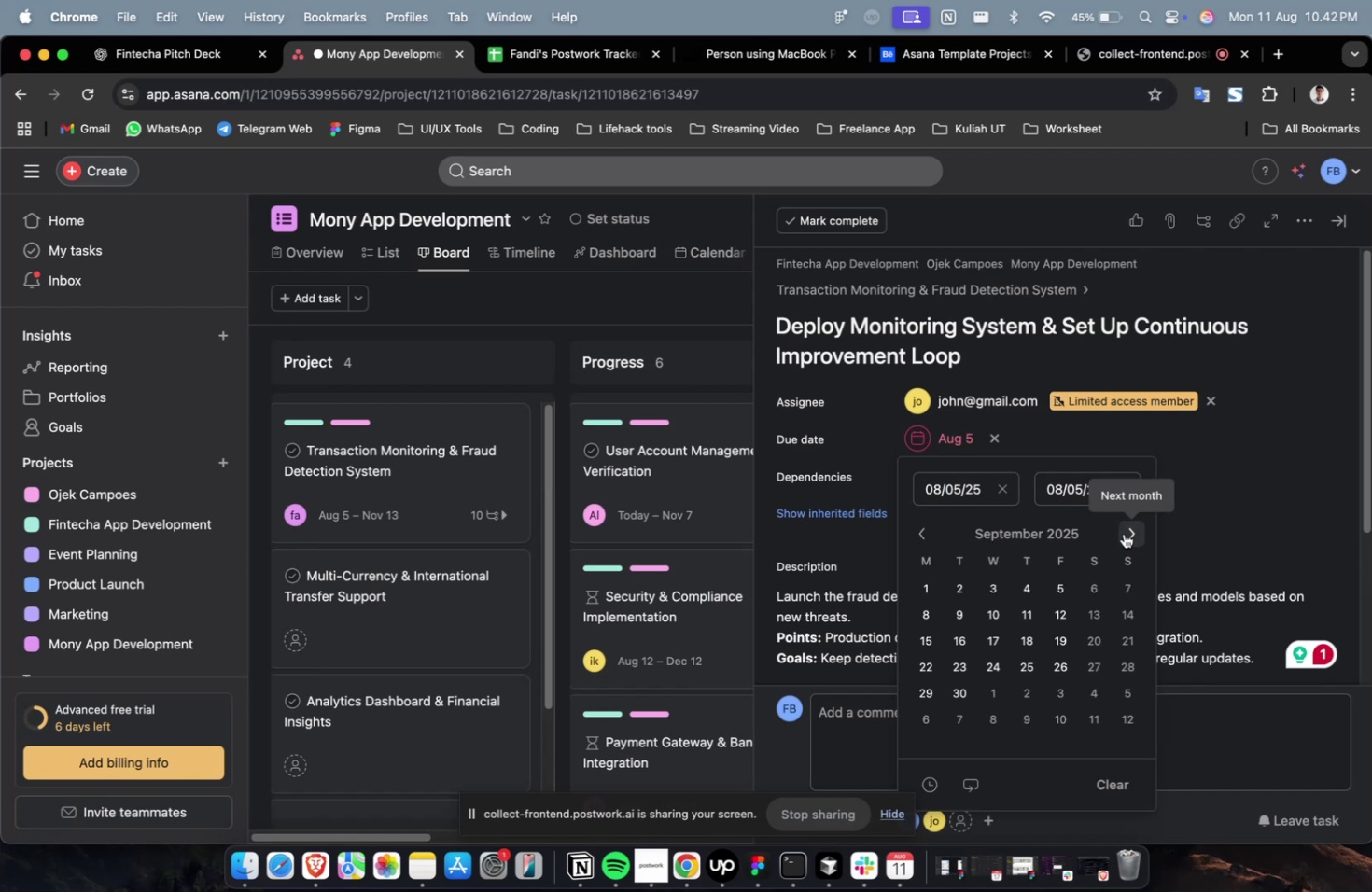 
triple_click([1123, 533])
 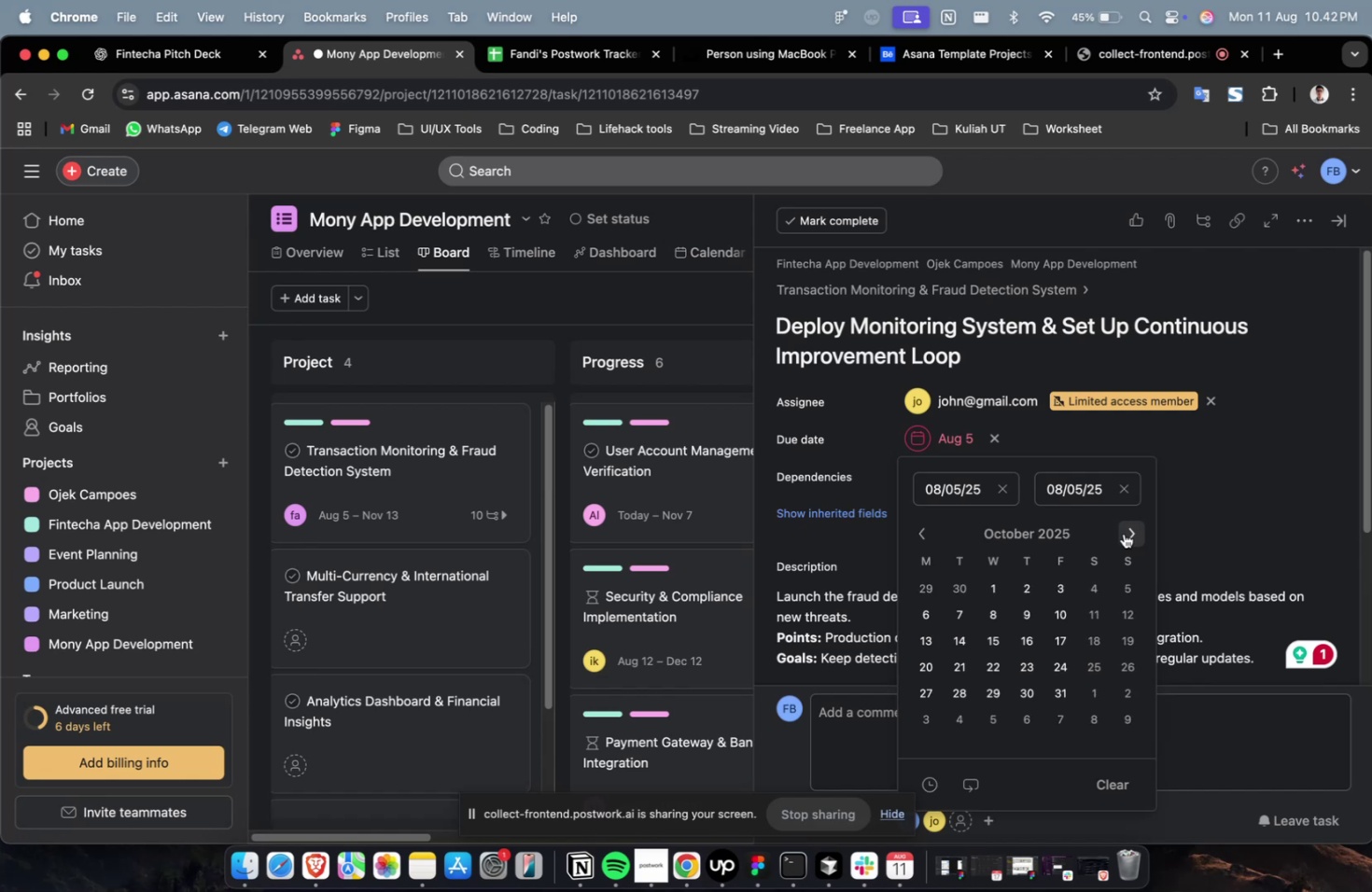 
triple_click([1123, 533])
 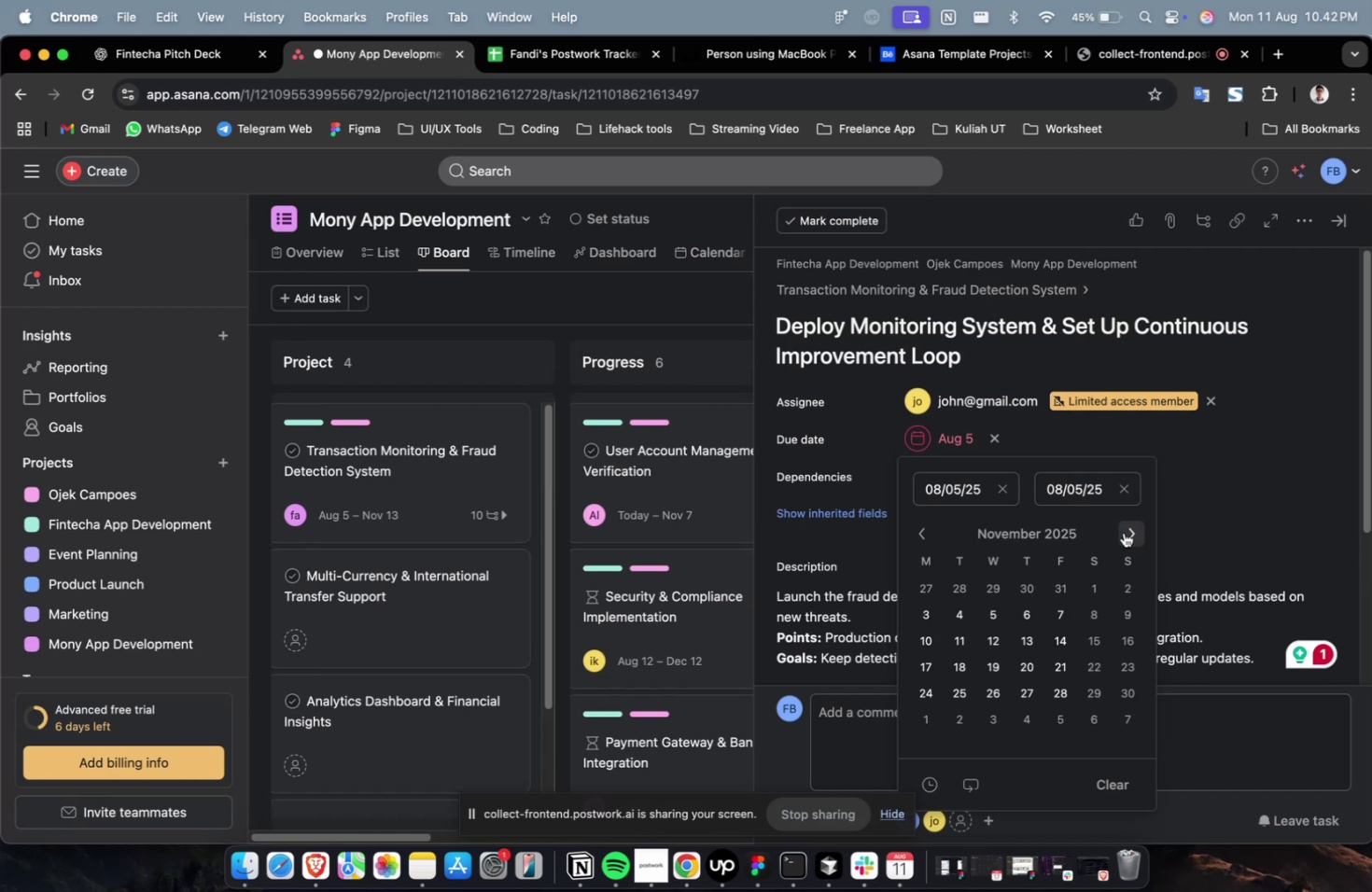 
triple_click([1123, 532])
 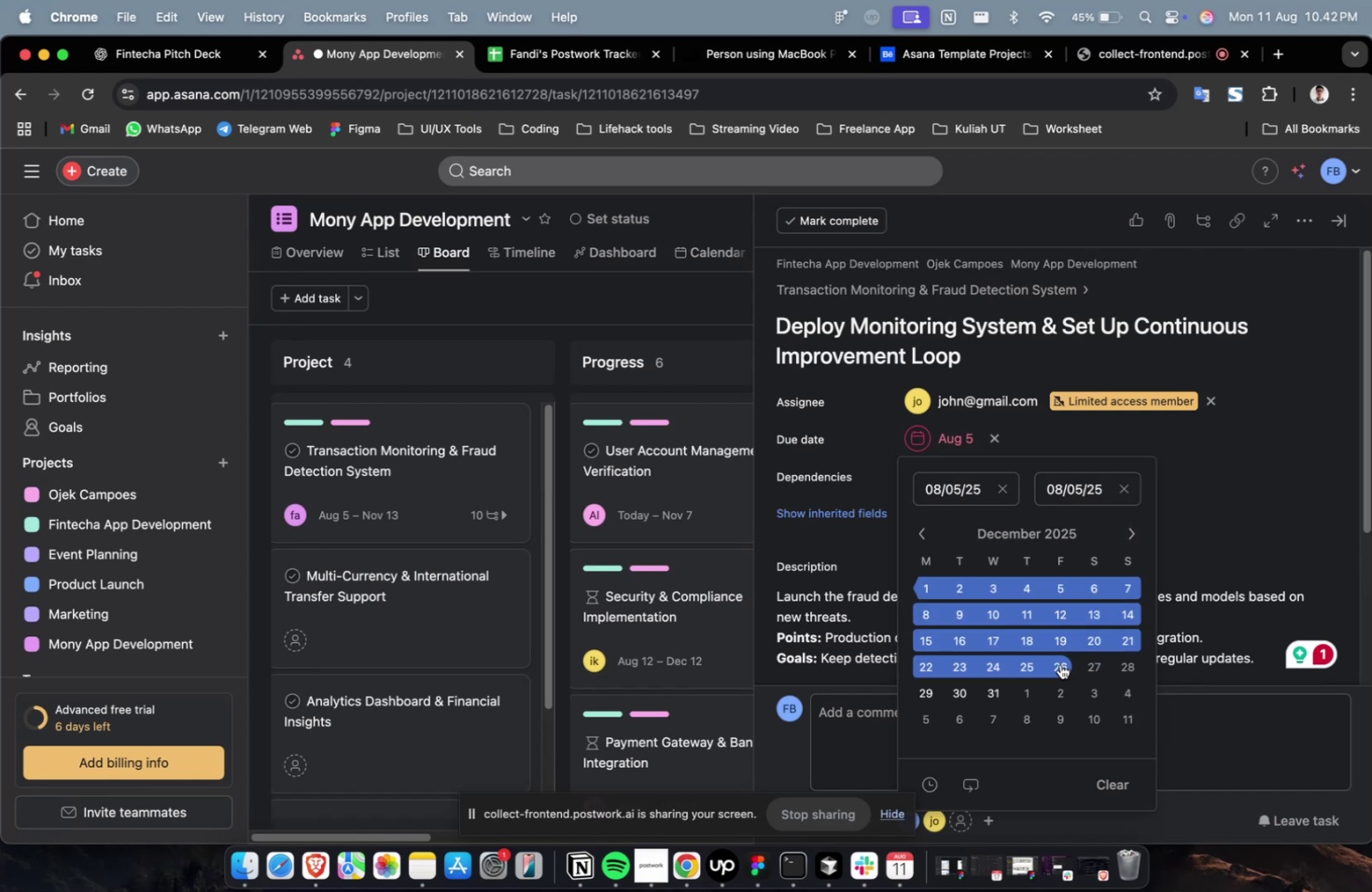 
triple_click([1058, 663])
 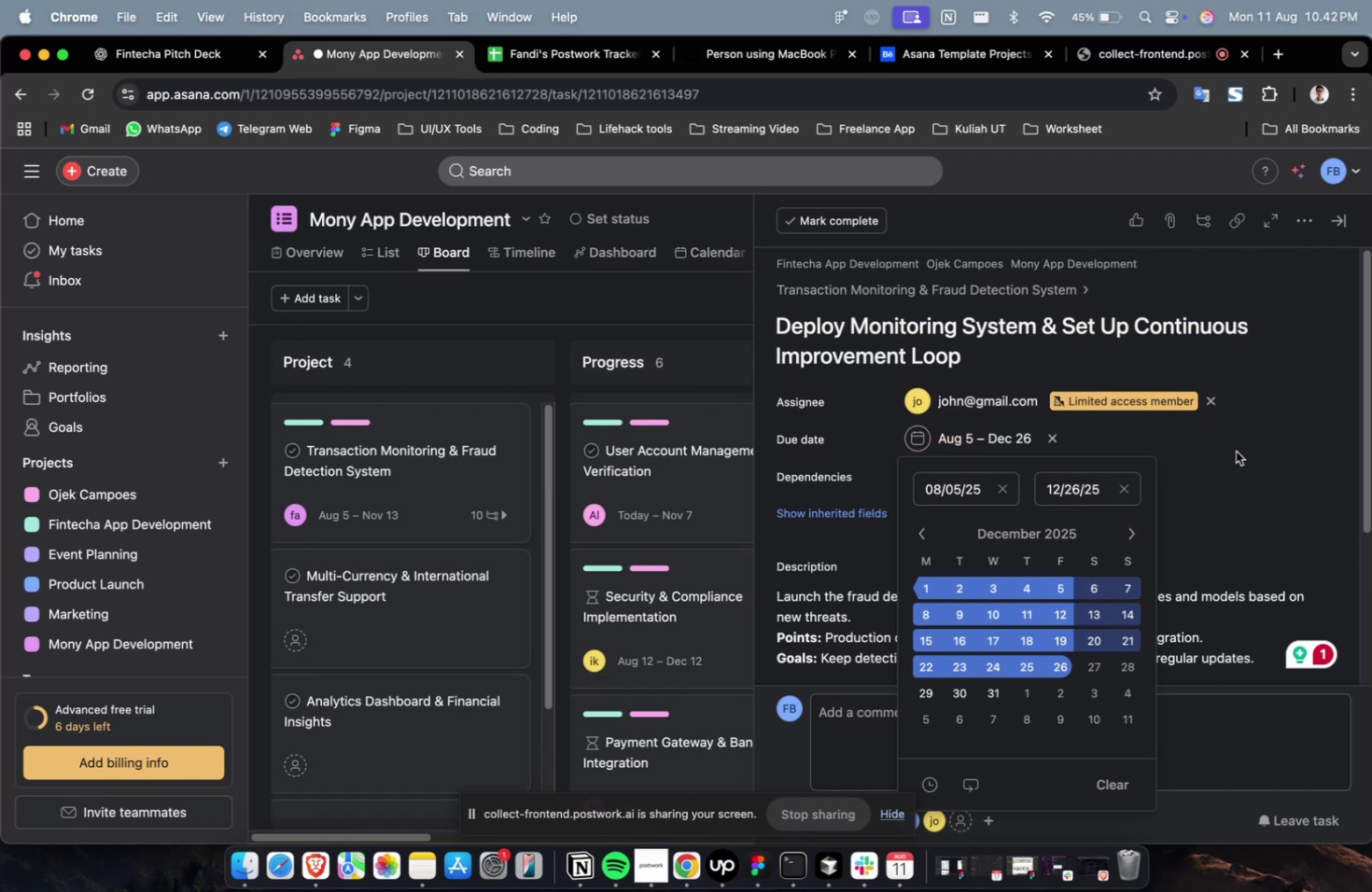 
triple_click([1235, 451])
 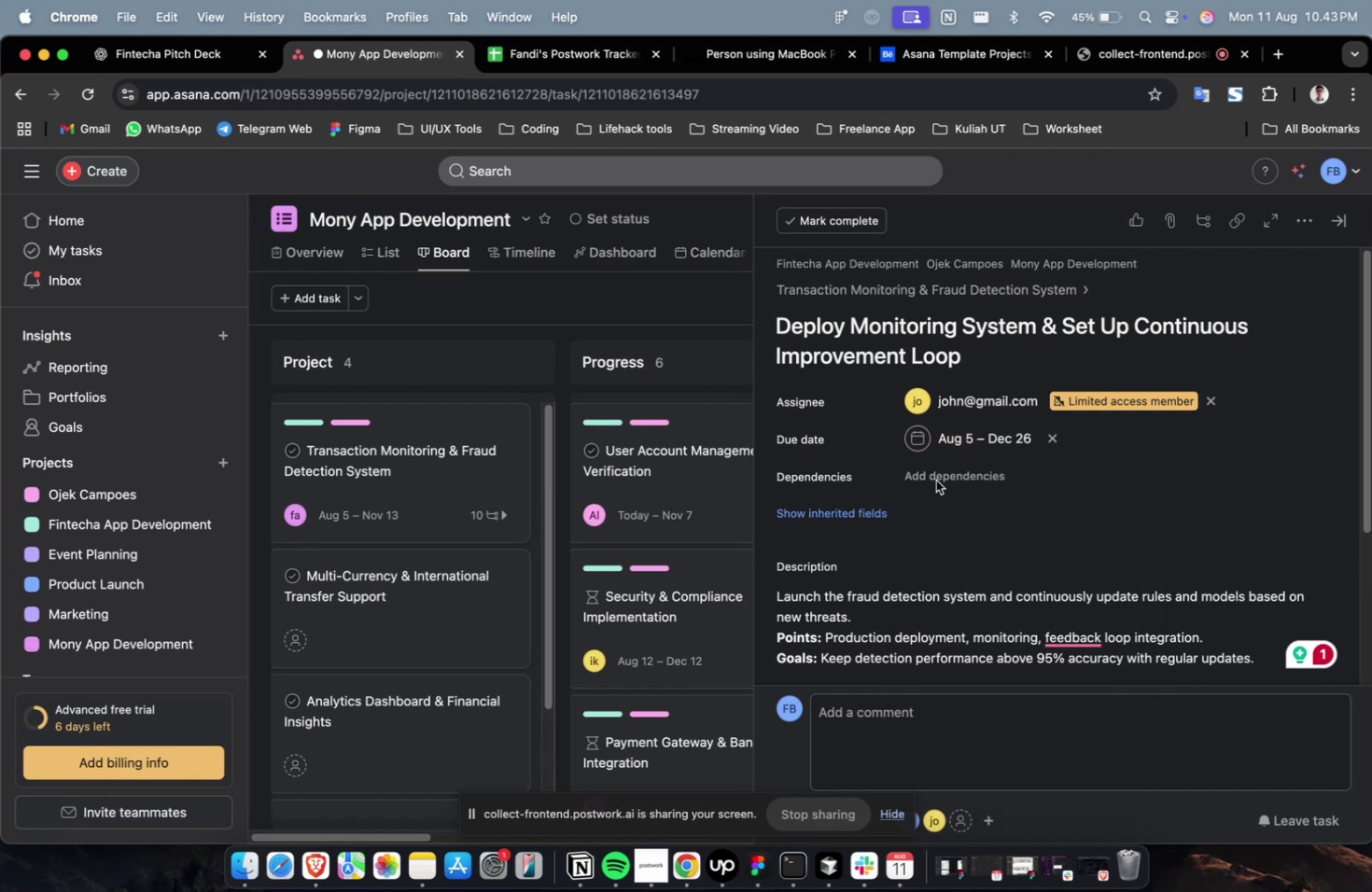 
triple_click([945, 480])
 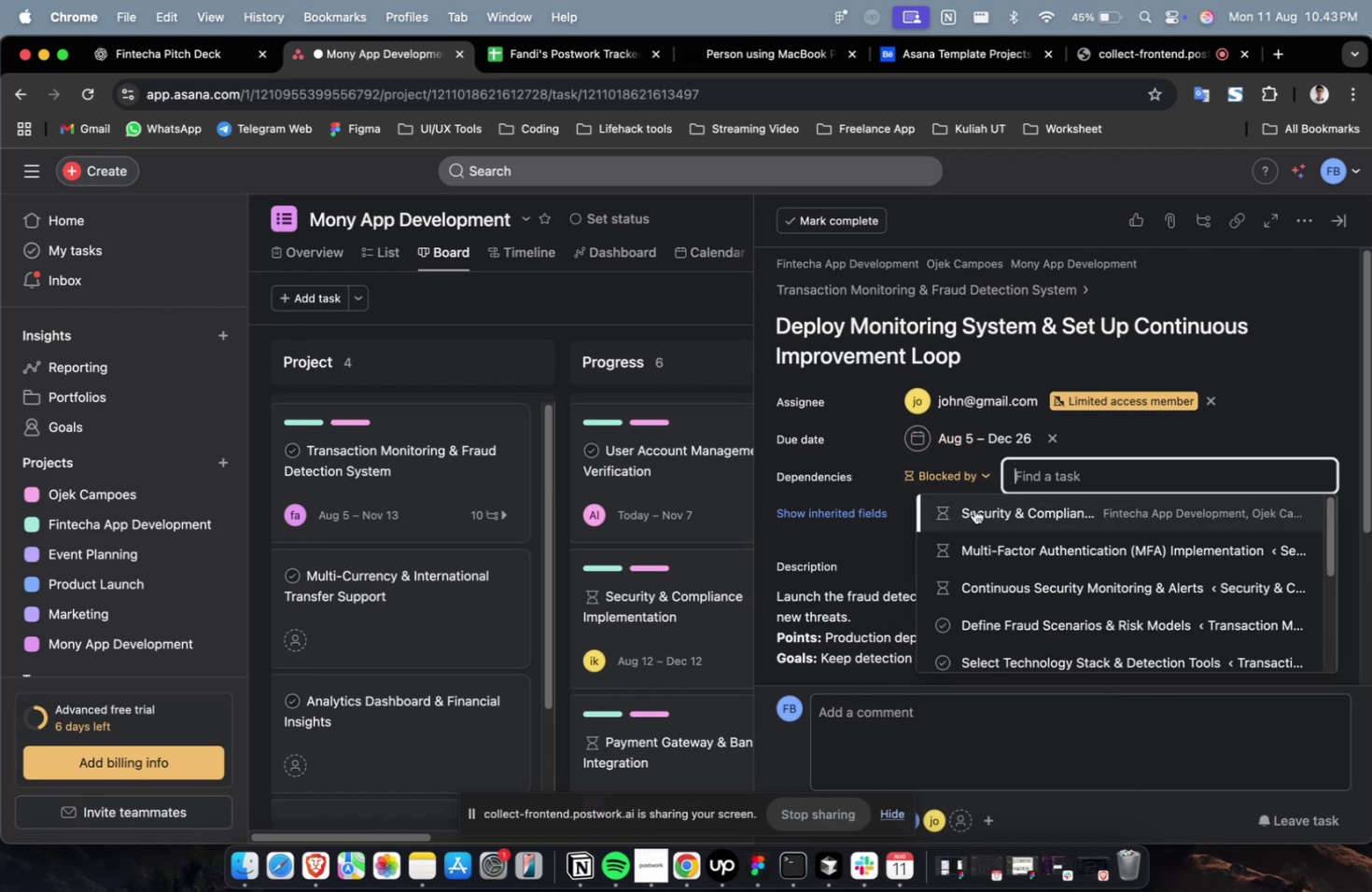 
triple_click([973, 509])
 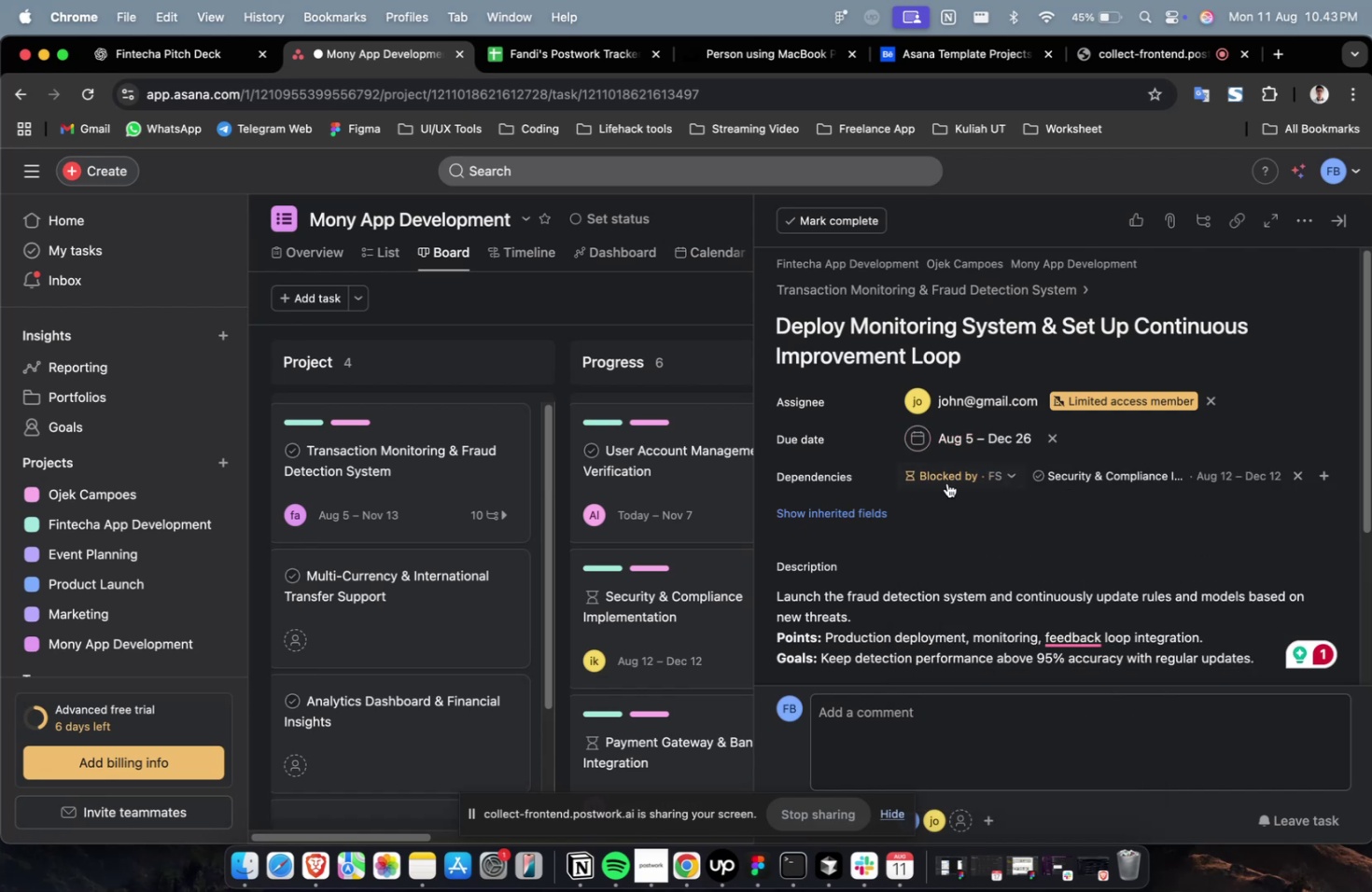 
left_click([946, 481])
 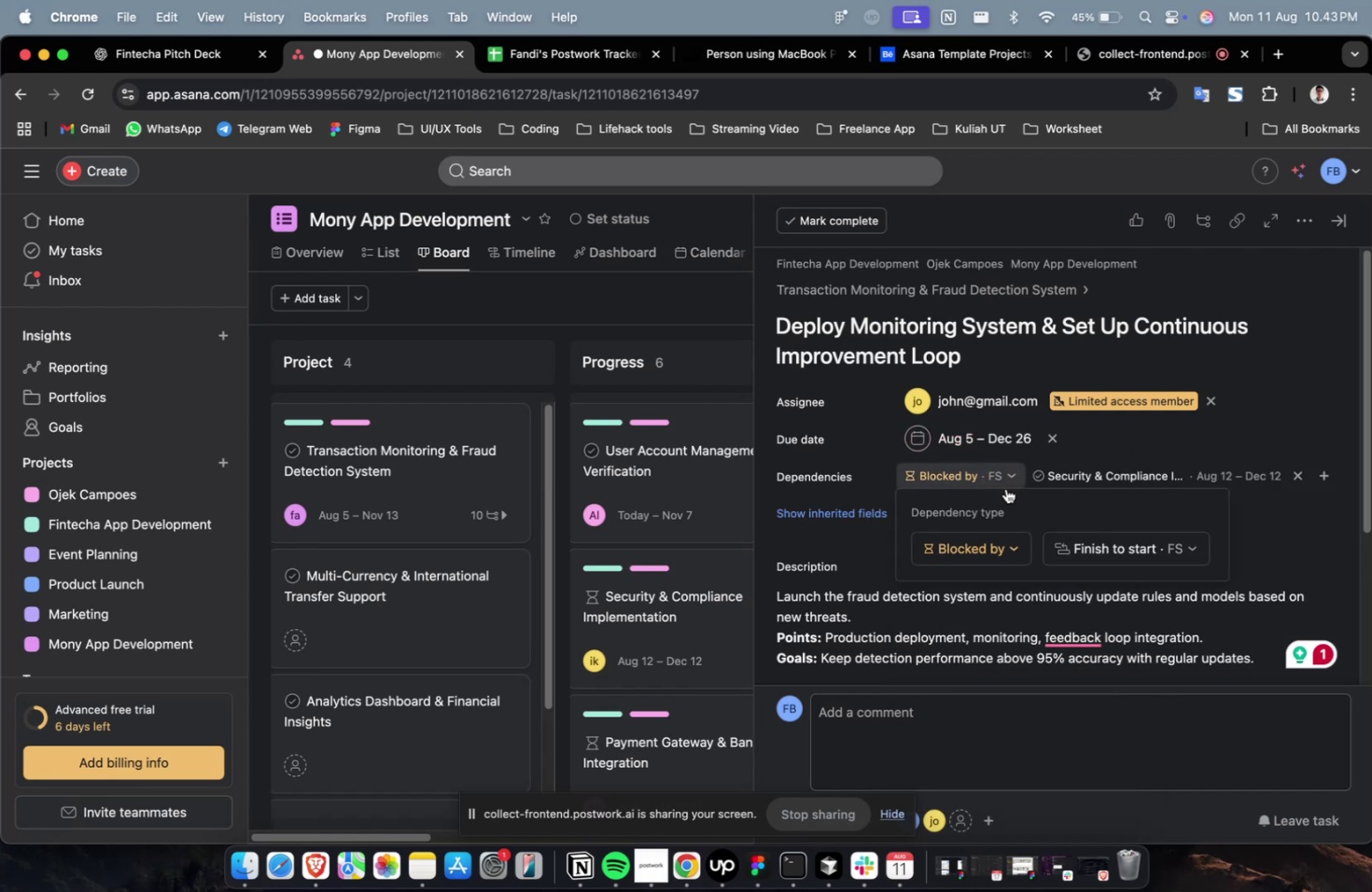 
left_click([819, 512])
 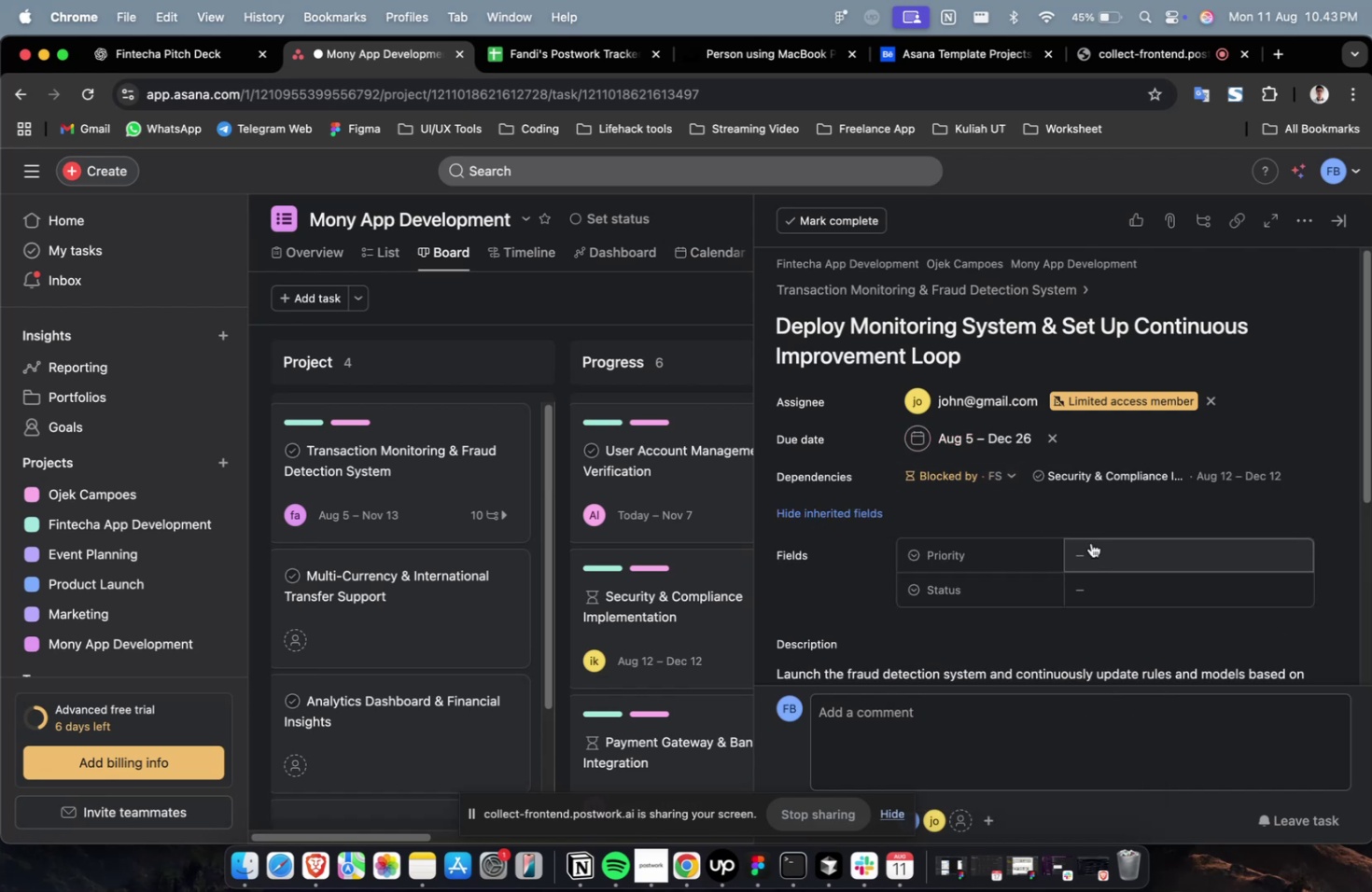 
double_click([1090, 542])
 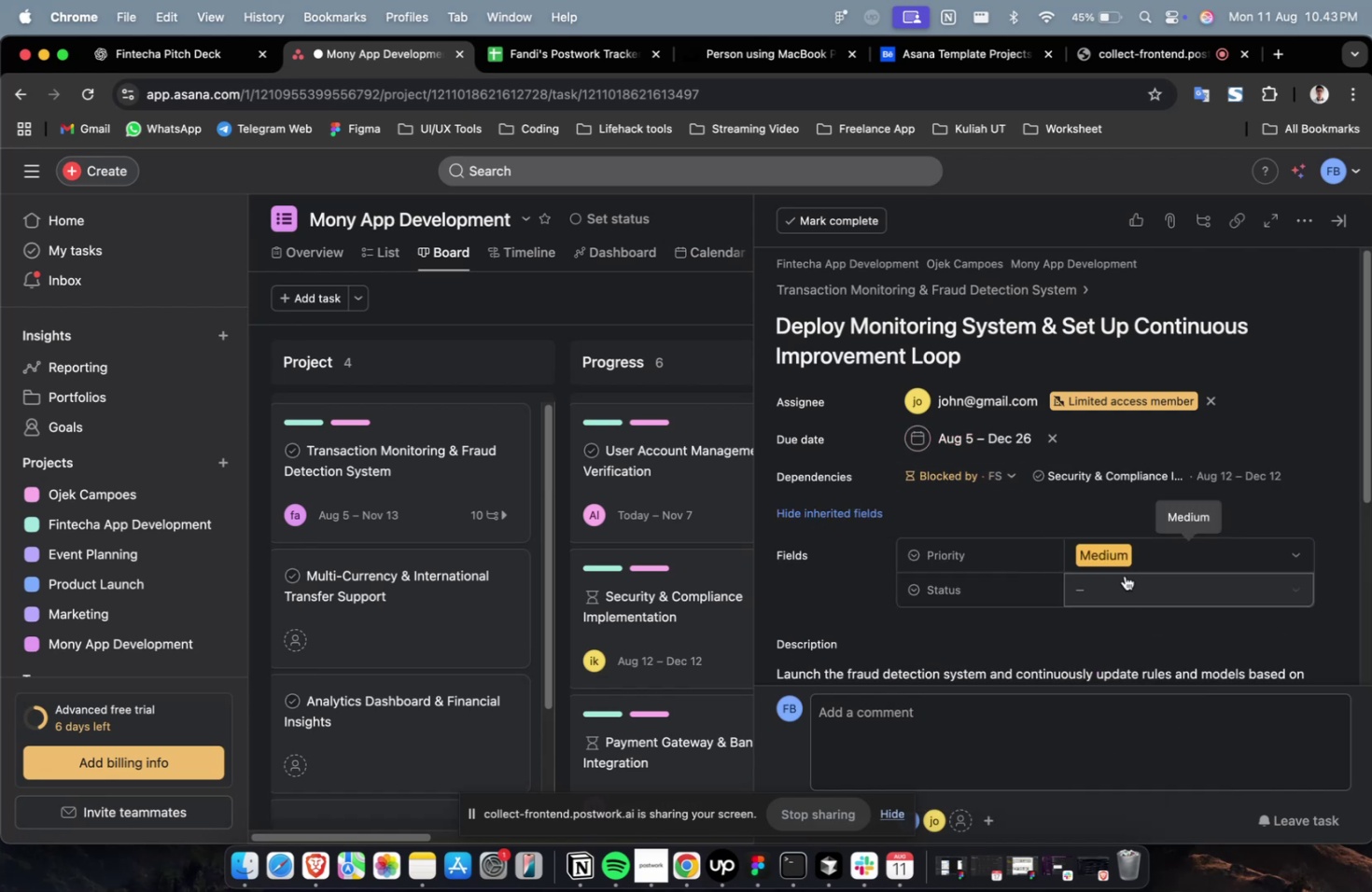 
double_click([1125, 563])
 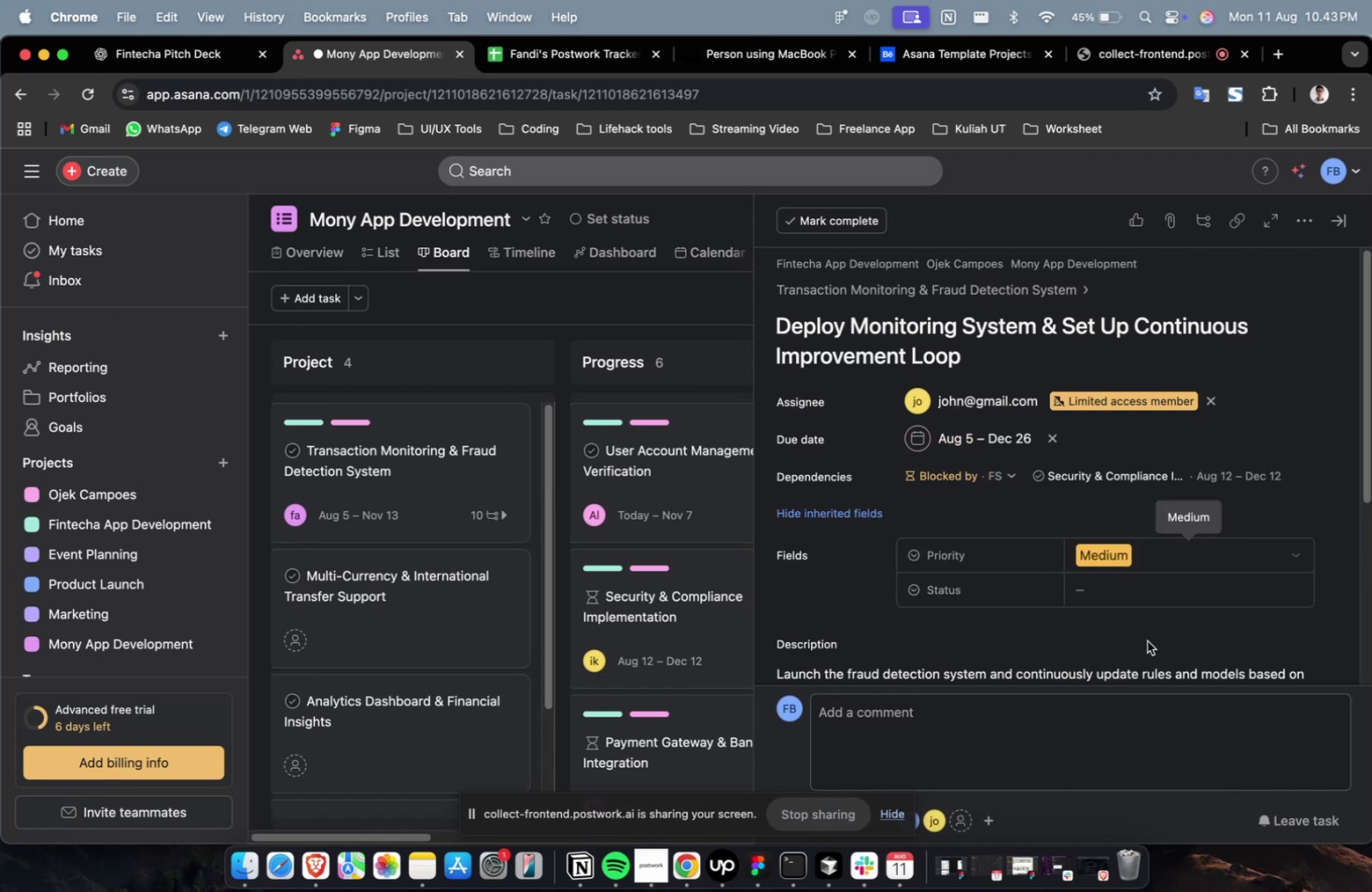 
double_click([1150, 609])
 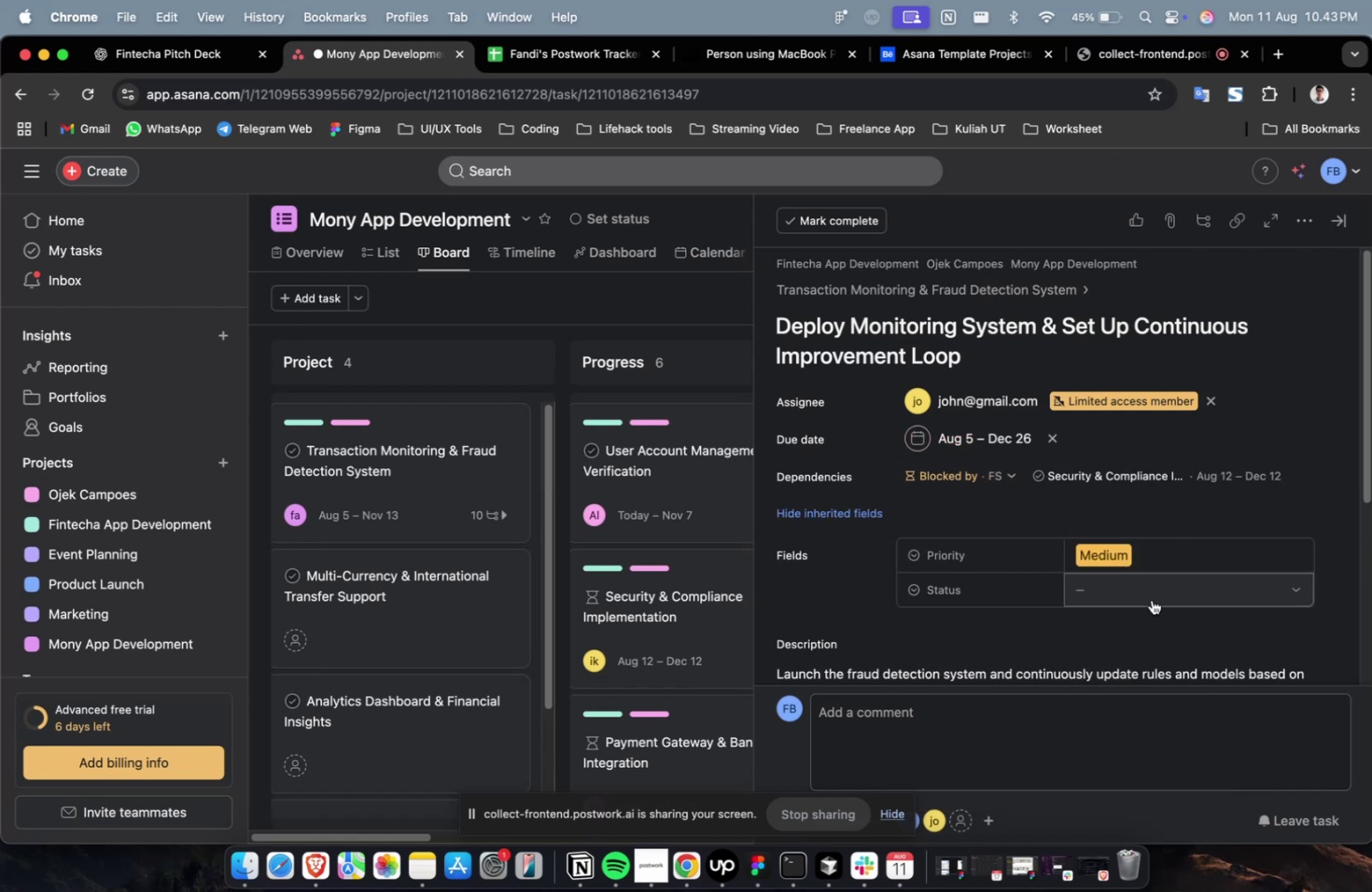 
triple_click([1151, 599])
 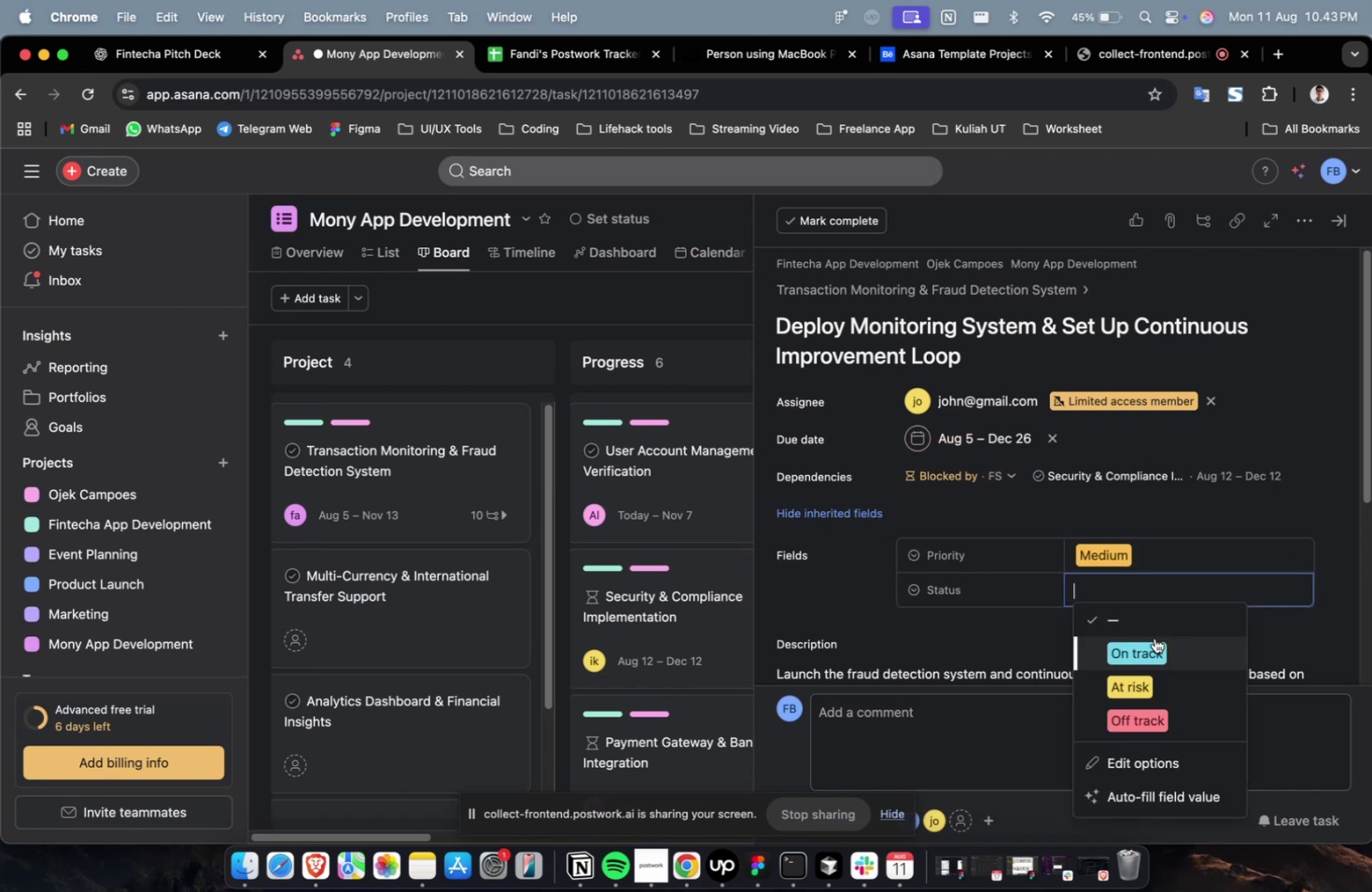 
triple_click([1154, 637])
 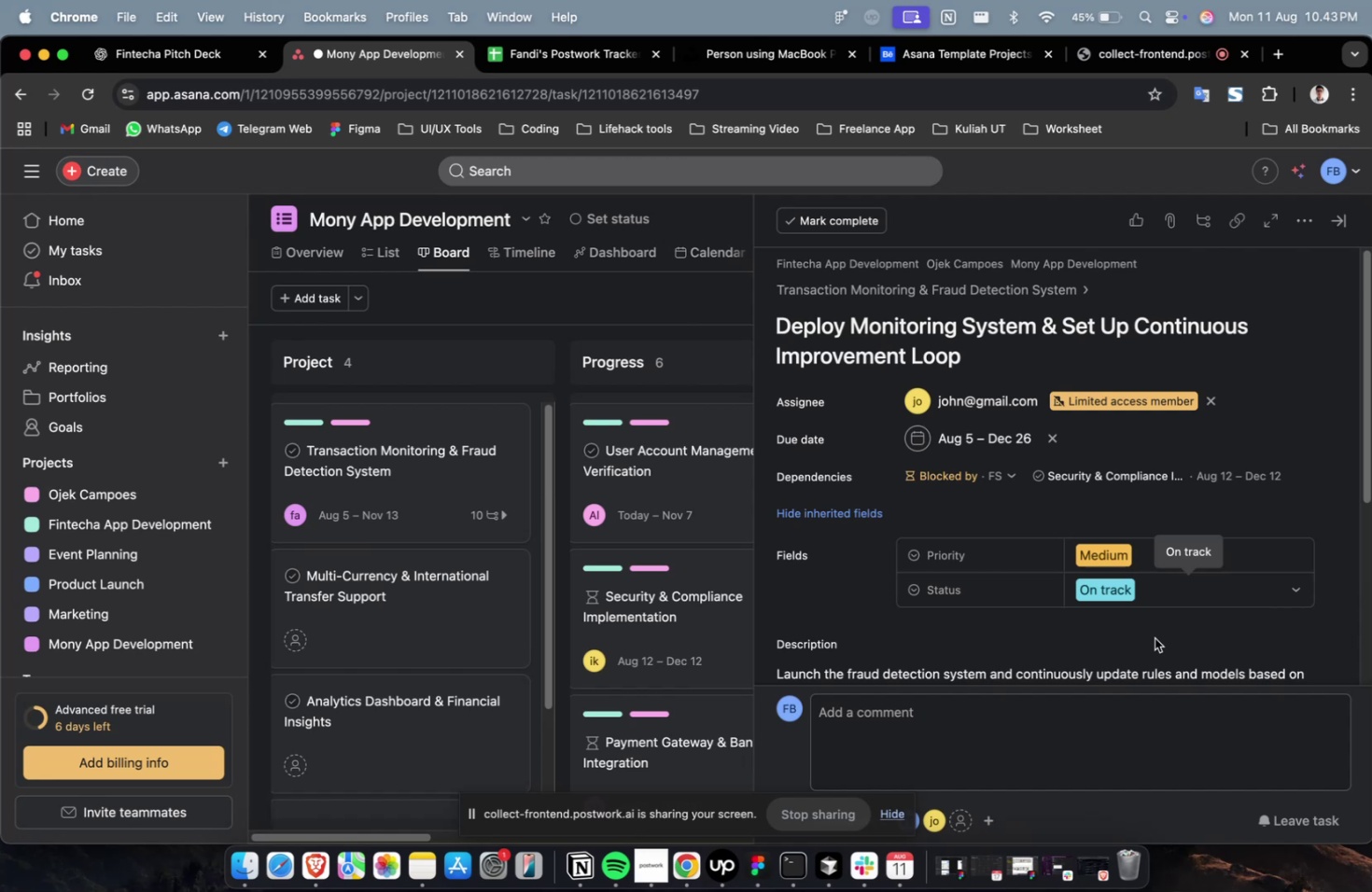 
scroll: coordinate [1155, 637], scroll_direction: down, amount: 52.0
 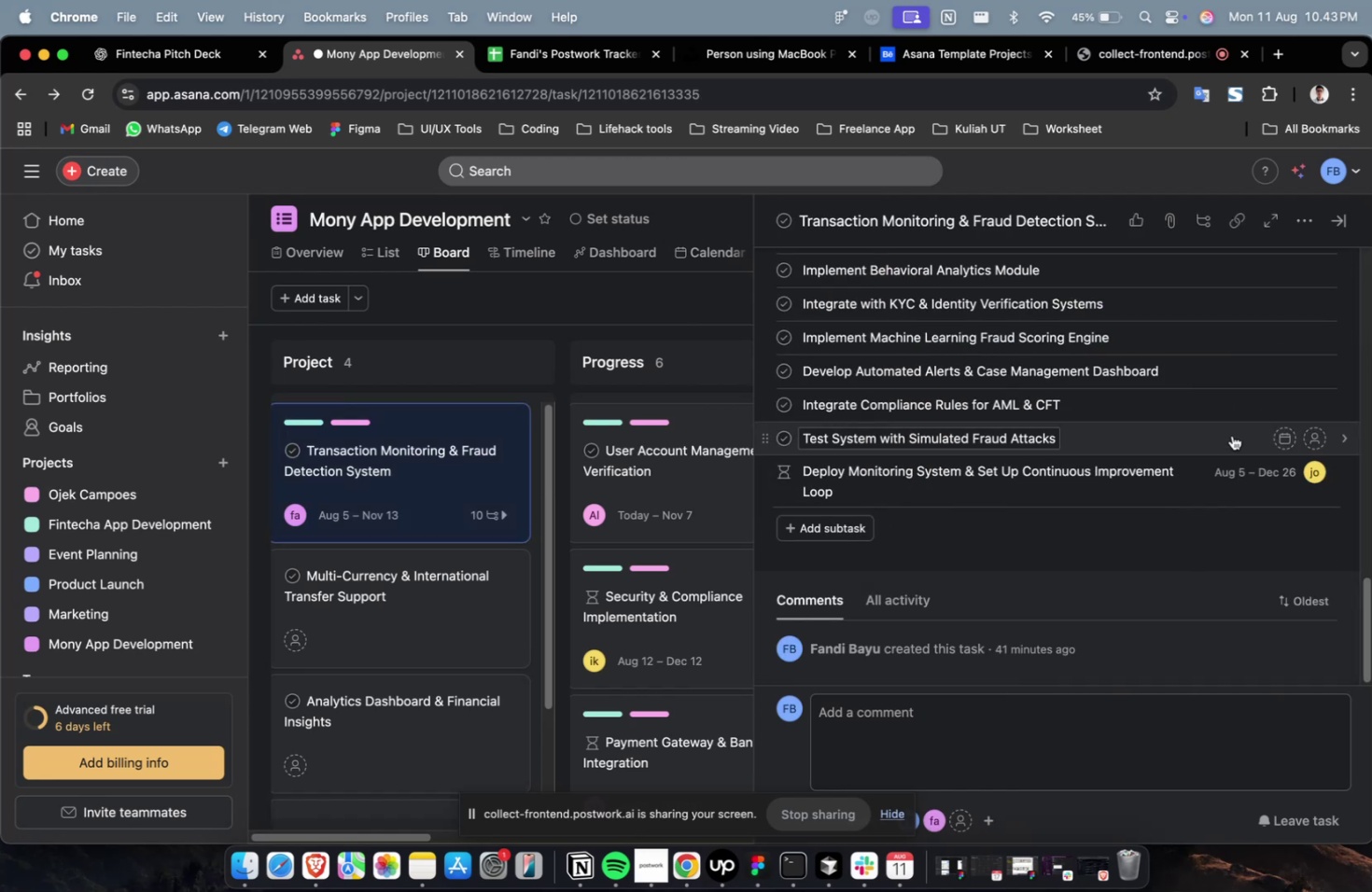 
left_click([1232, 426])
 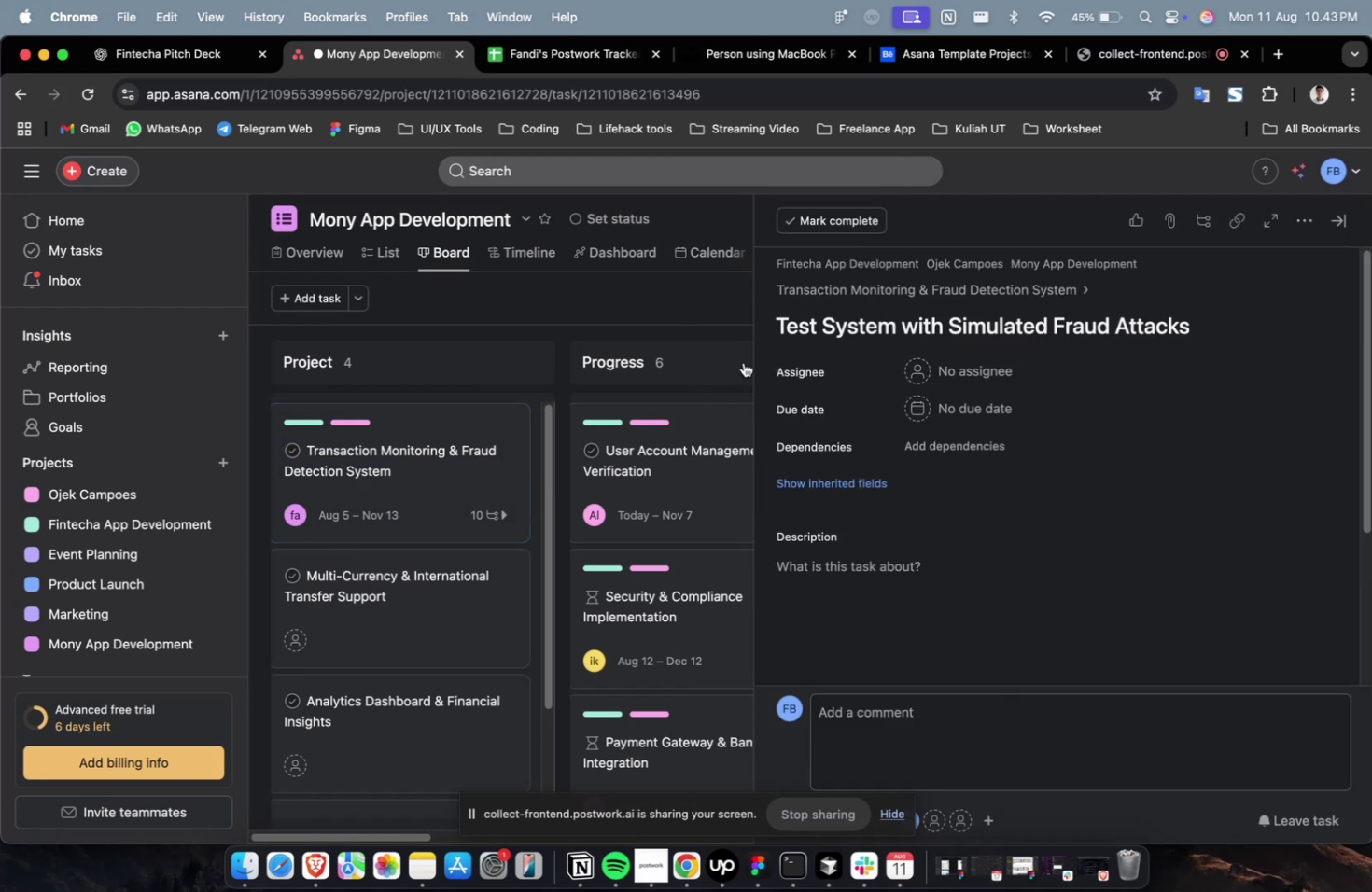 
scroll: coordinate [314, 617], scroll_direction: down, amount: 19.0
 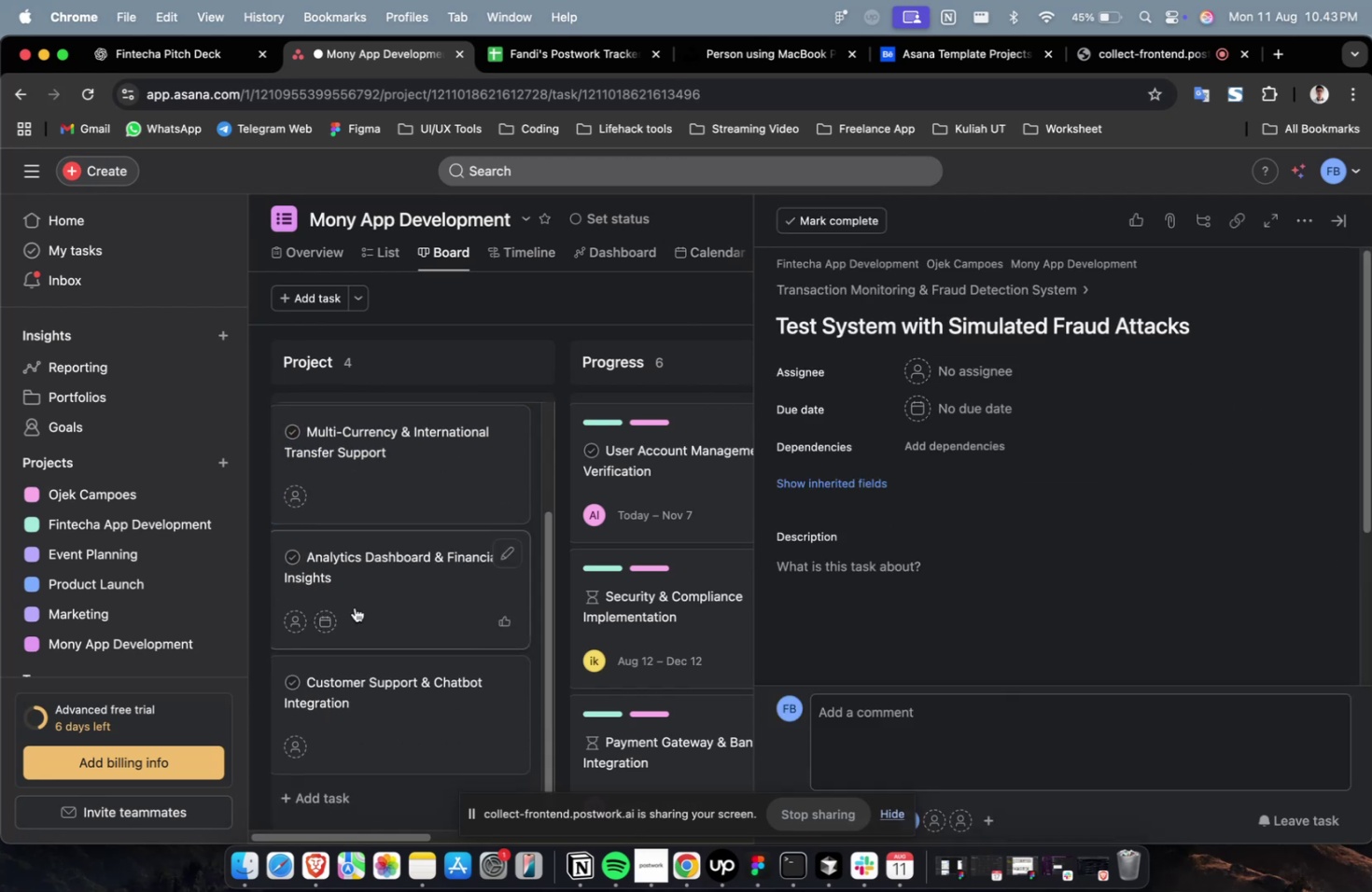 
scroll: coordinate [357, 604], scroll_direction: up, amount: 3.0
 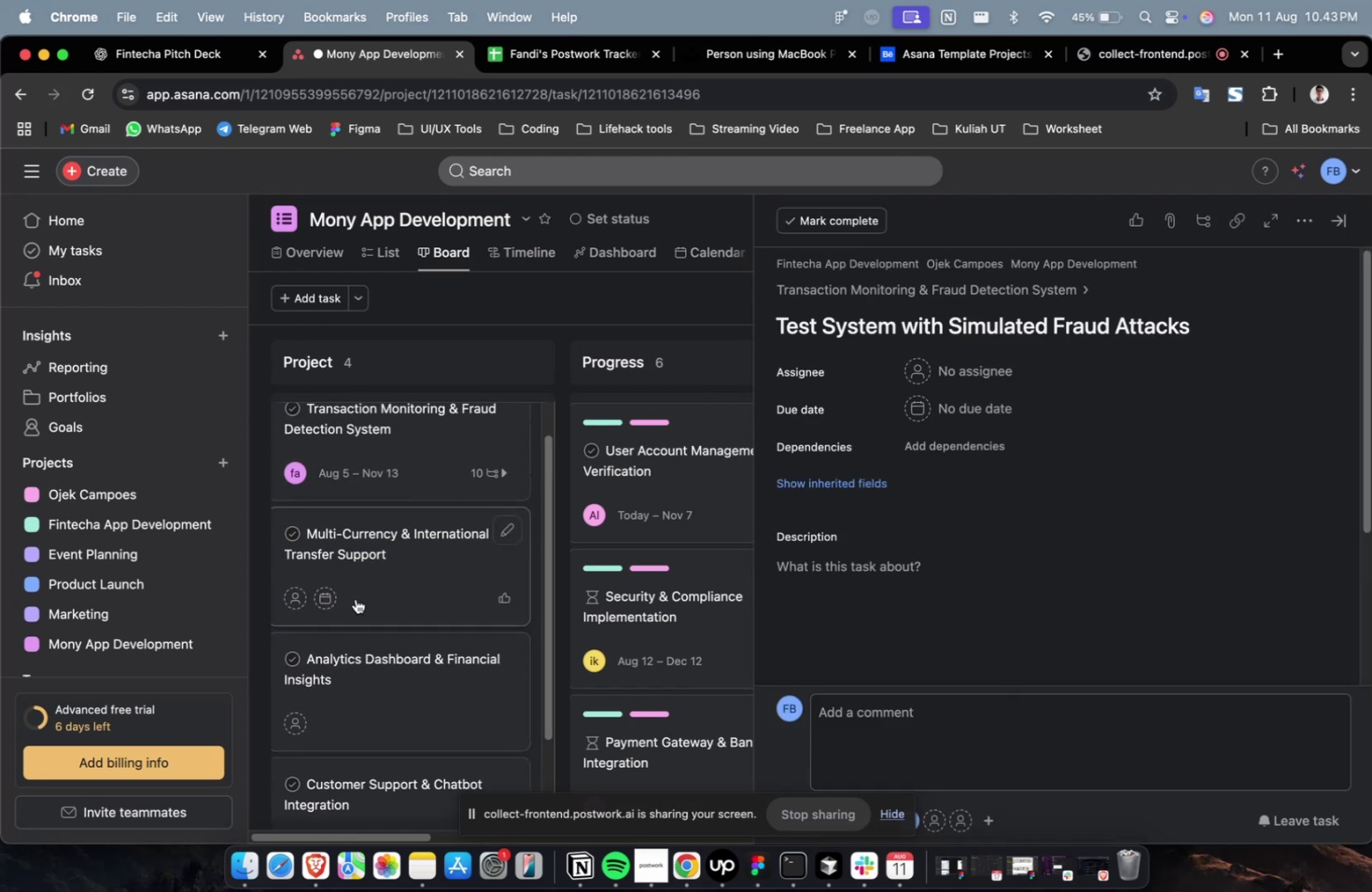 
scroll: coordinate [364, 588], scroll_direction: down, amount: 9.0
 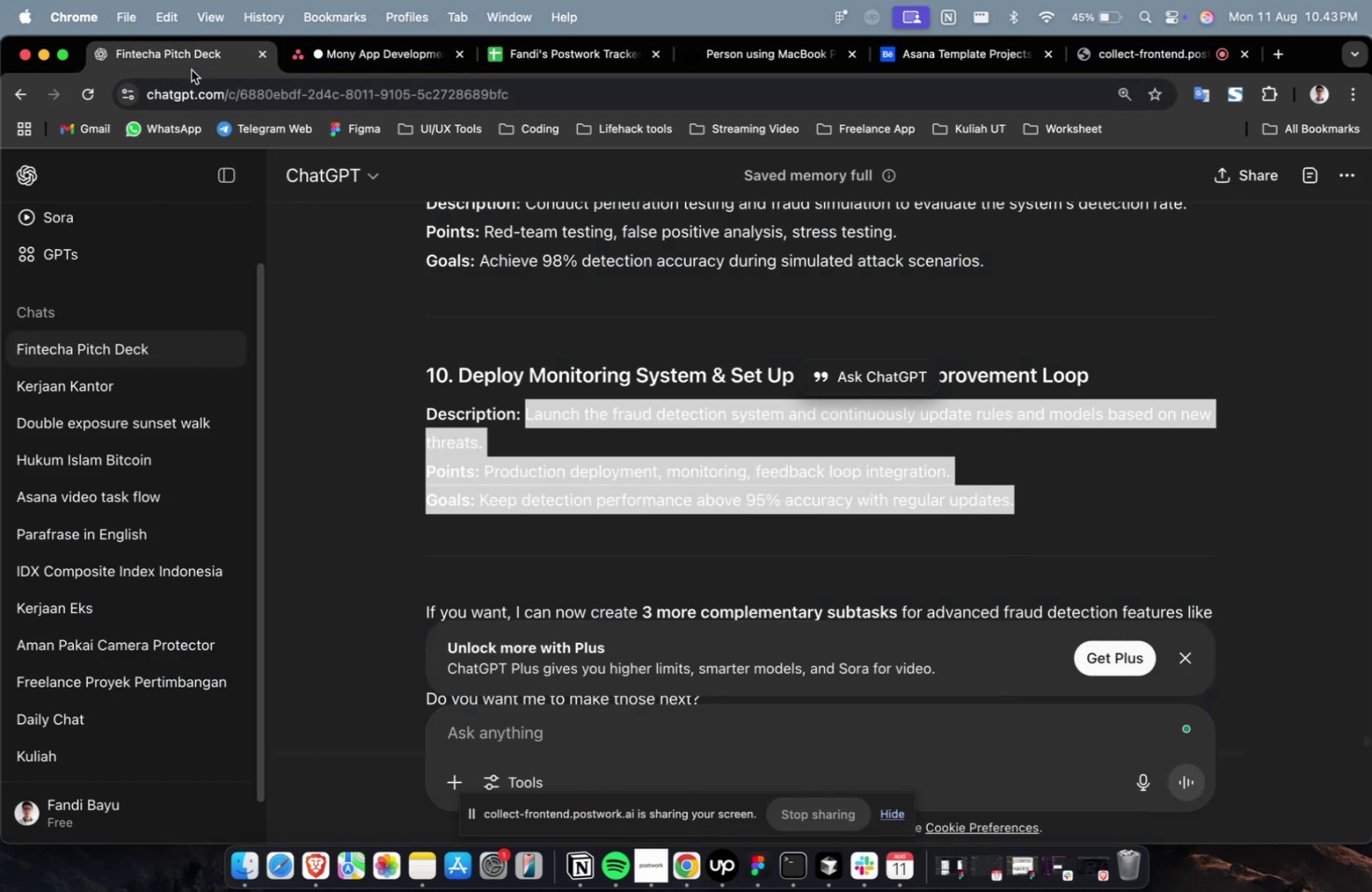 
scroll: coordinate [562, 399], scroll_direction: up, amount: 7.0
 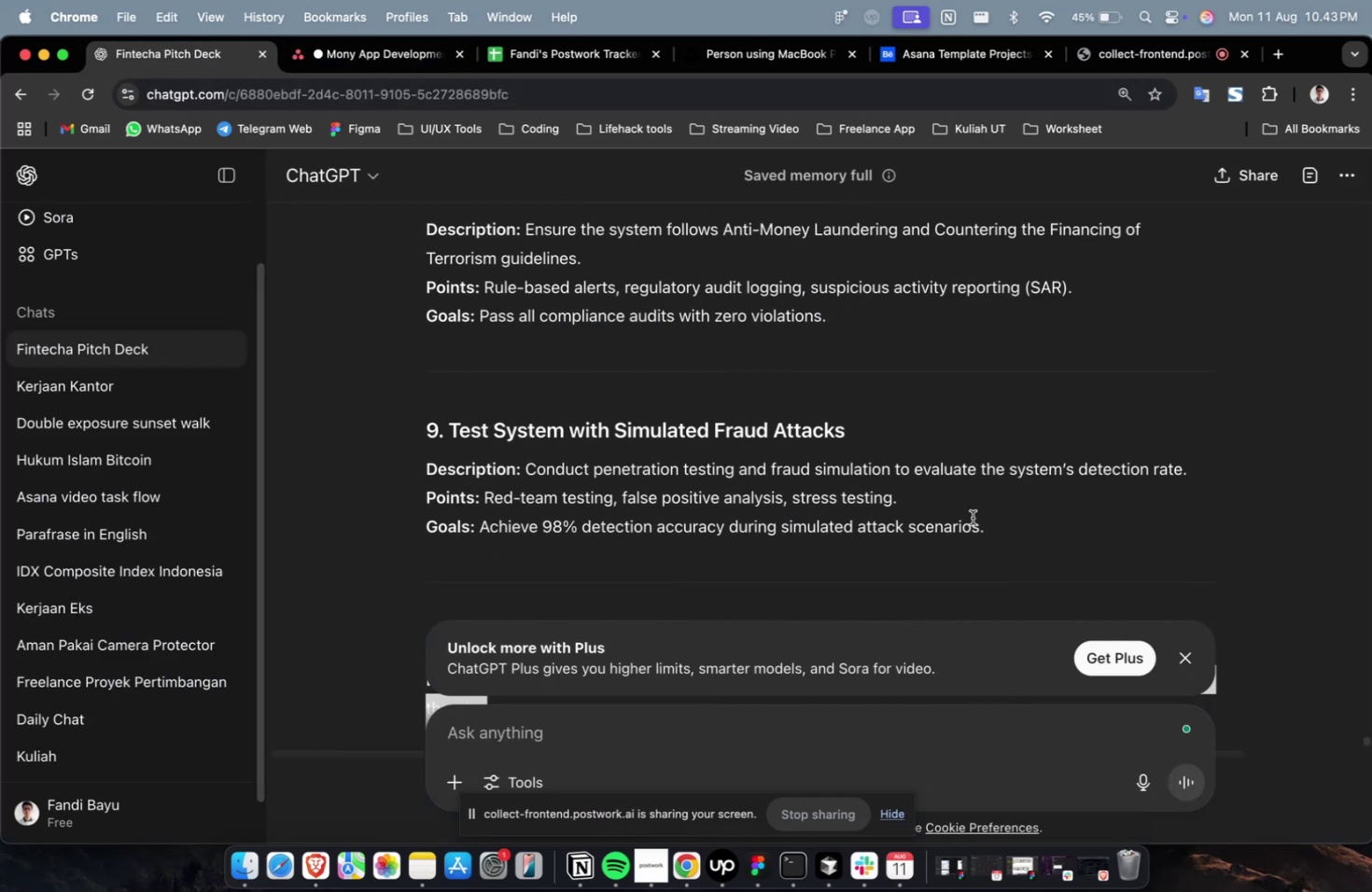 
left_click_drag(start_coordinate=[1006, 526], to_coordinate=[529, 481])
 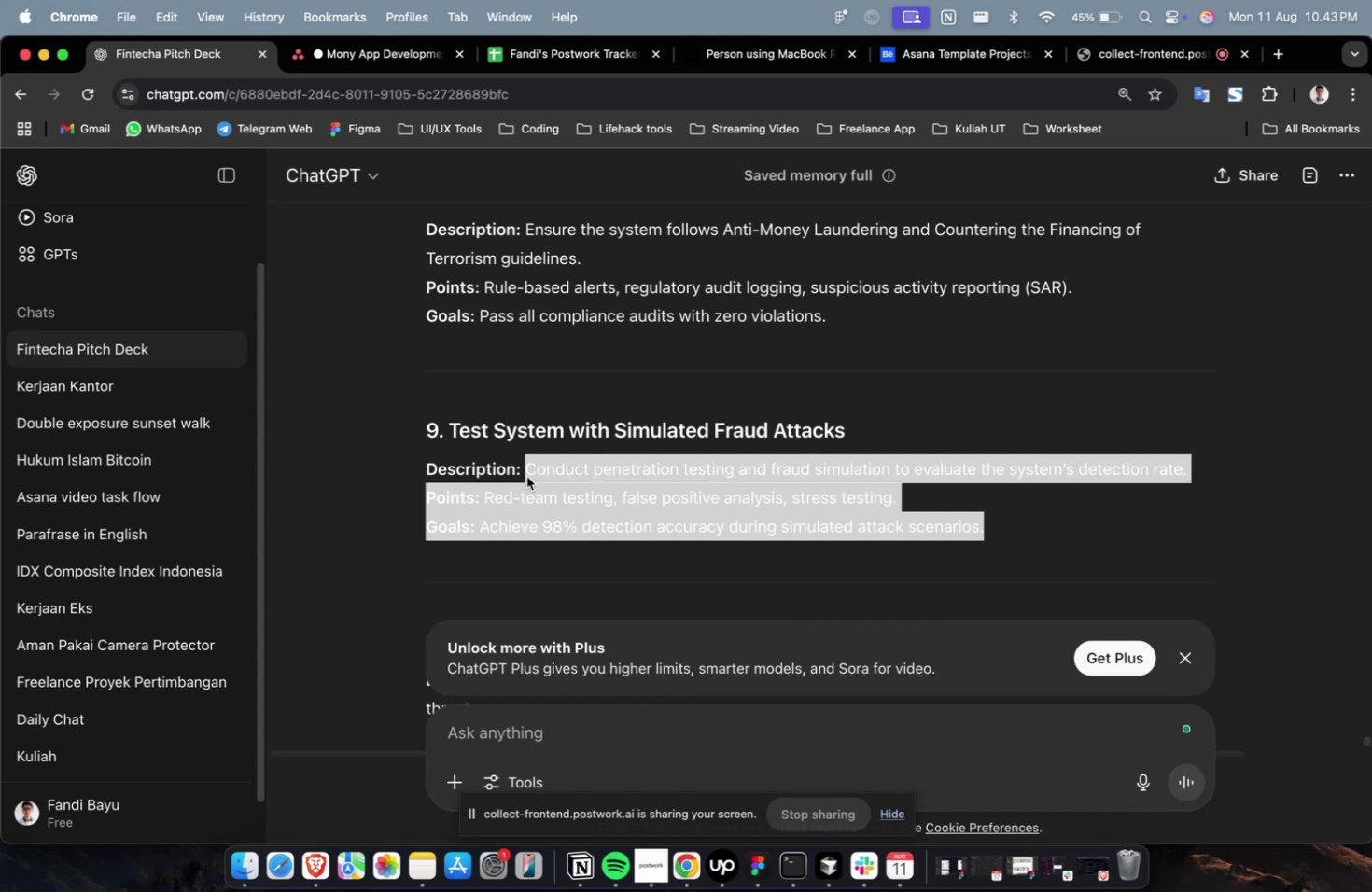 
key(Meta+C)
 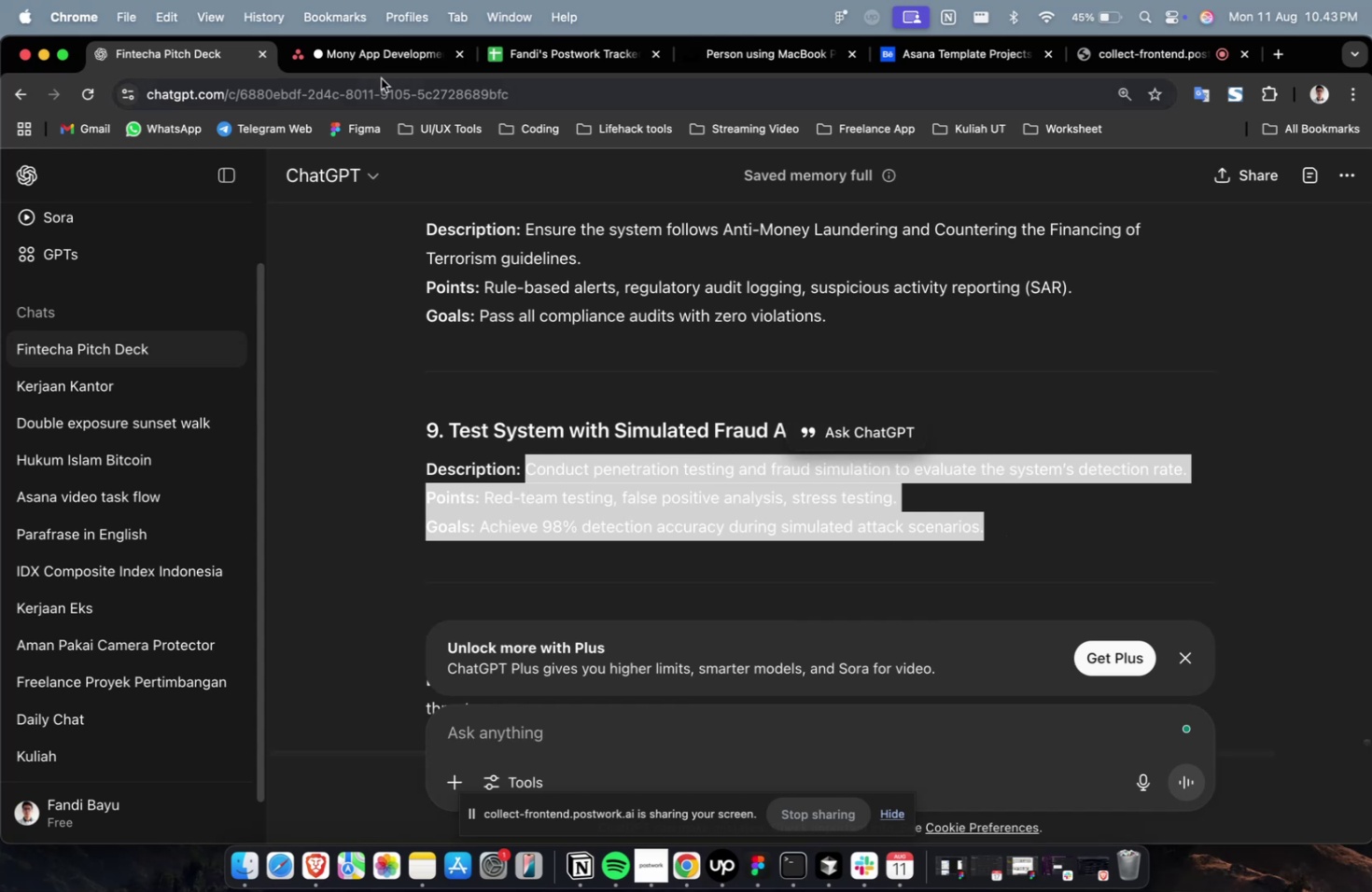 
key(Meta+C)
 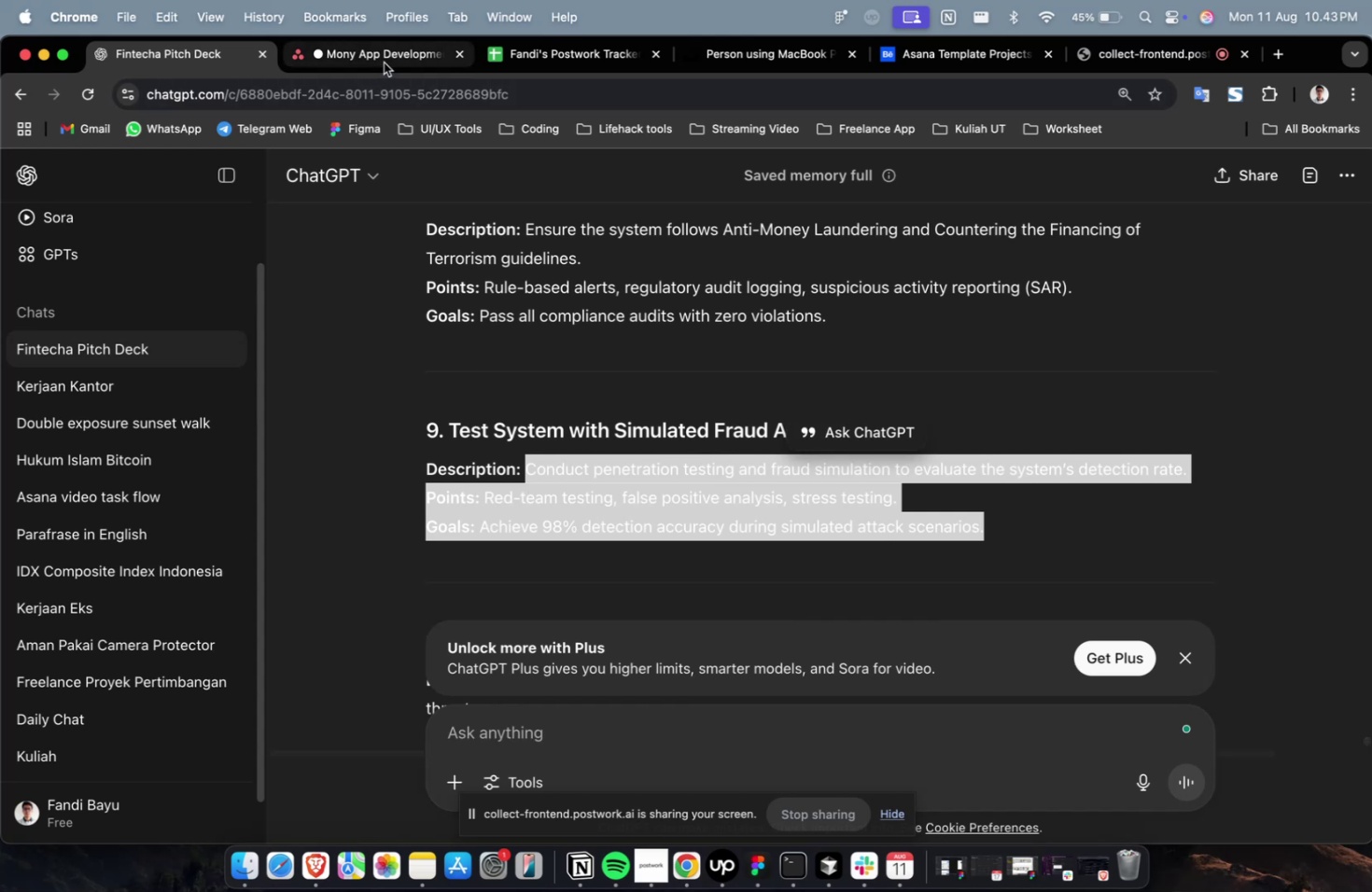 
left_click([384, 63])
 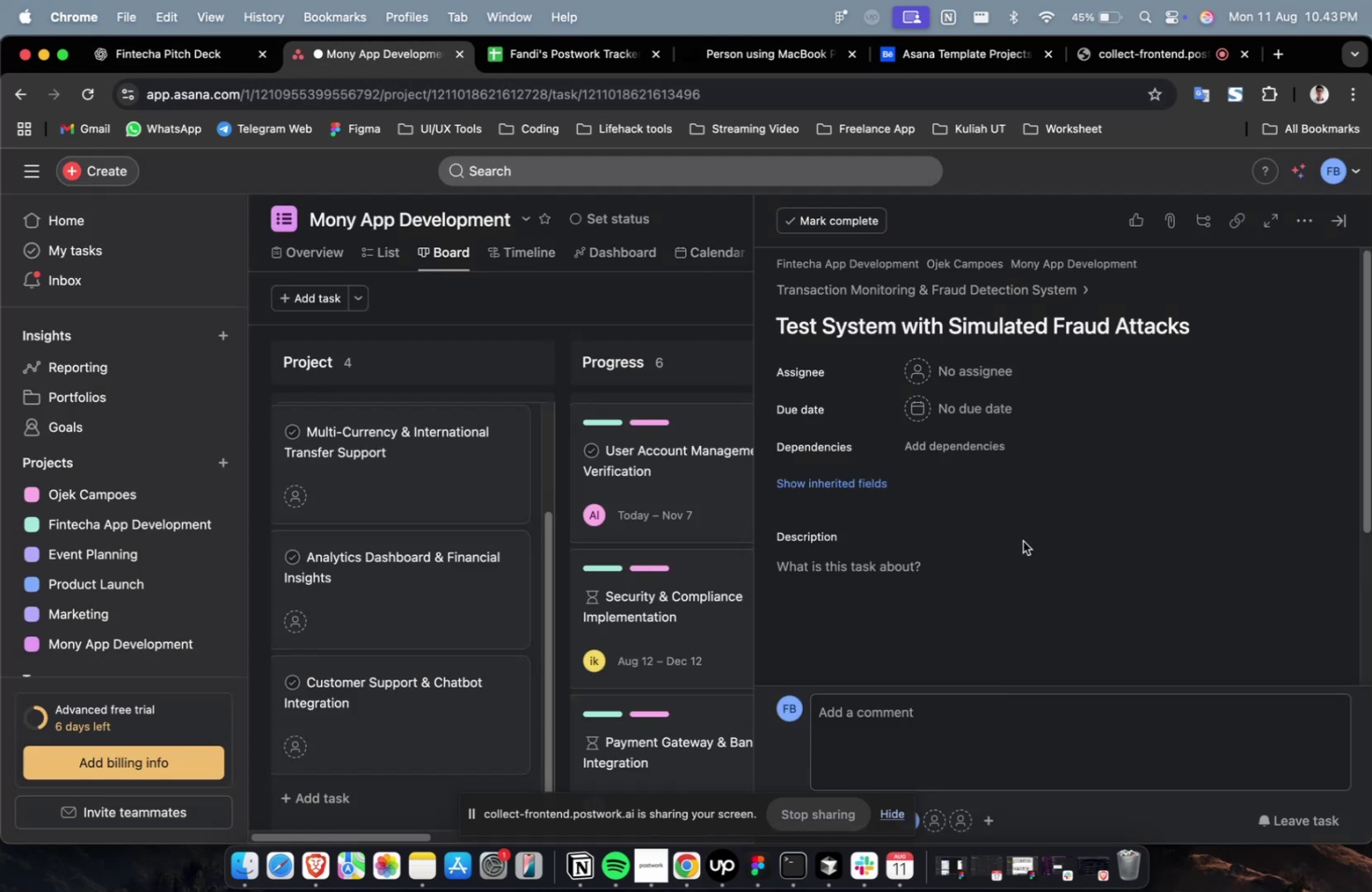 
left_click([1009, 561])
 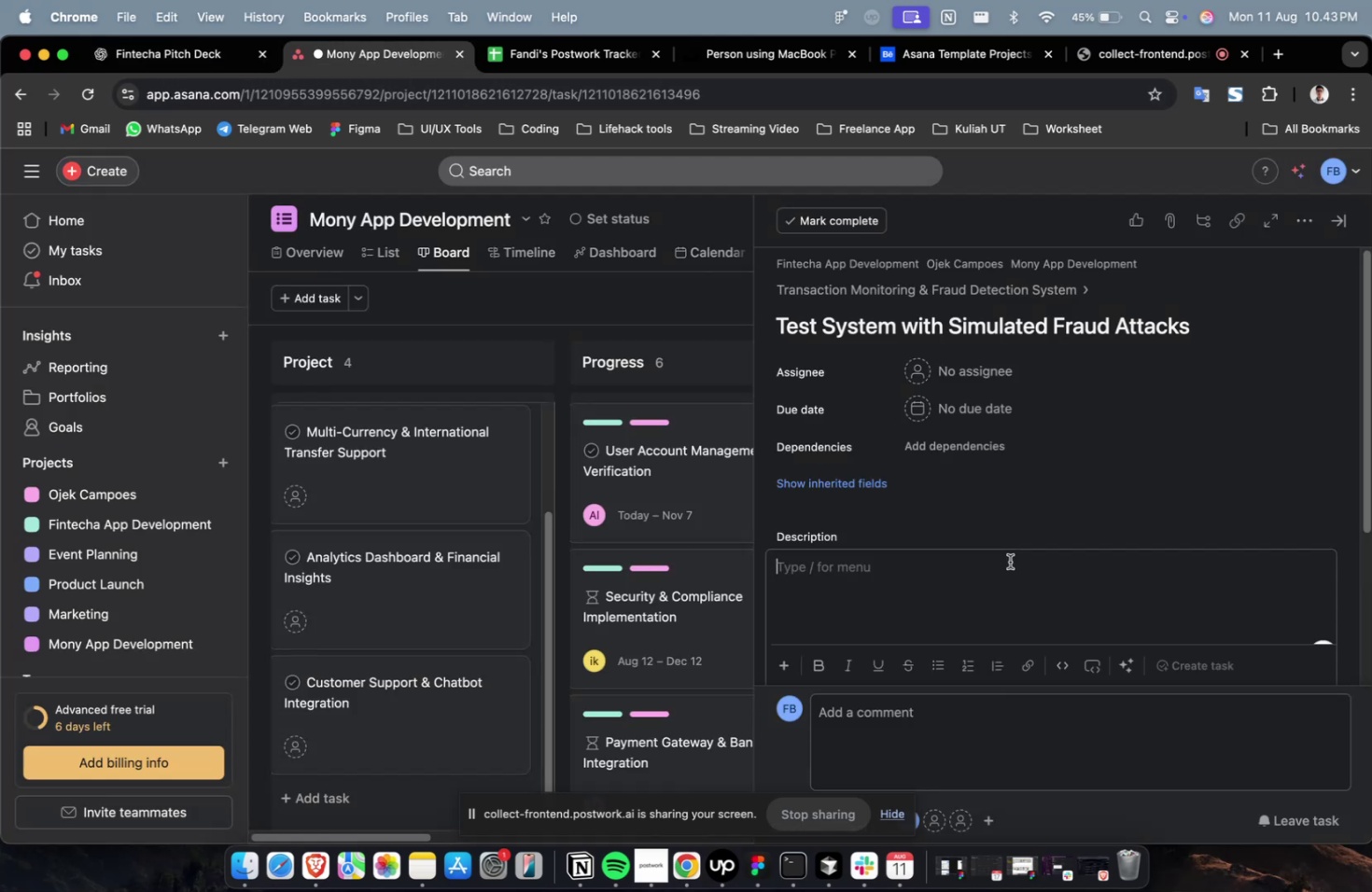 
key(Meta+V)
 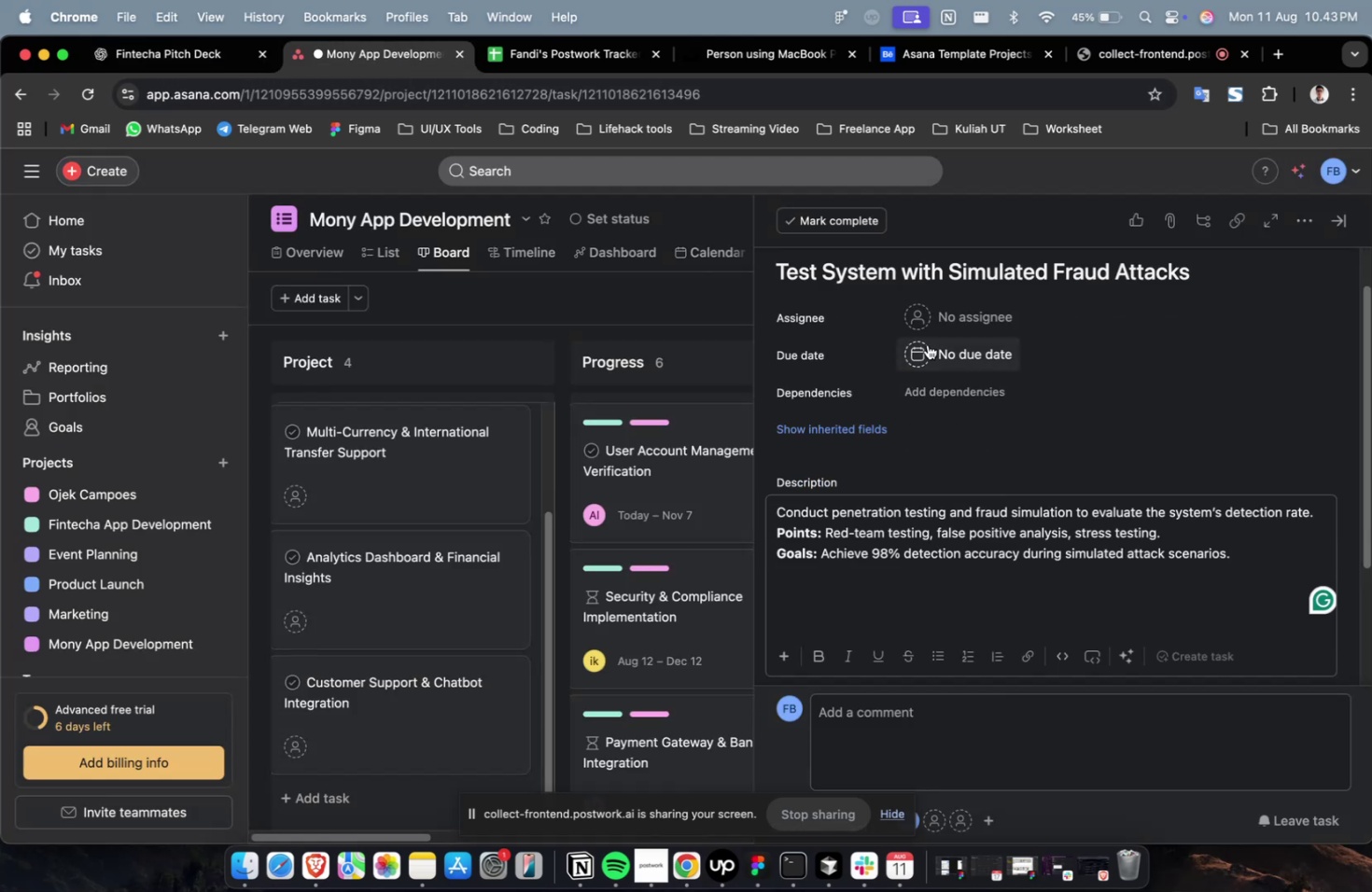 
left_click([948, 328])
 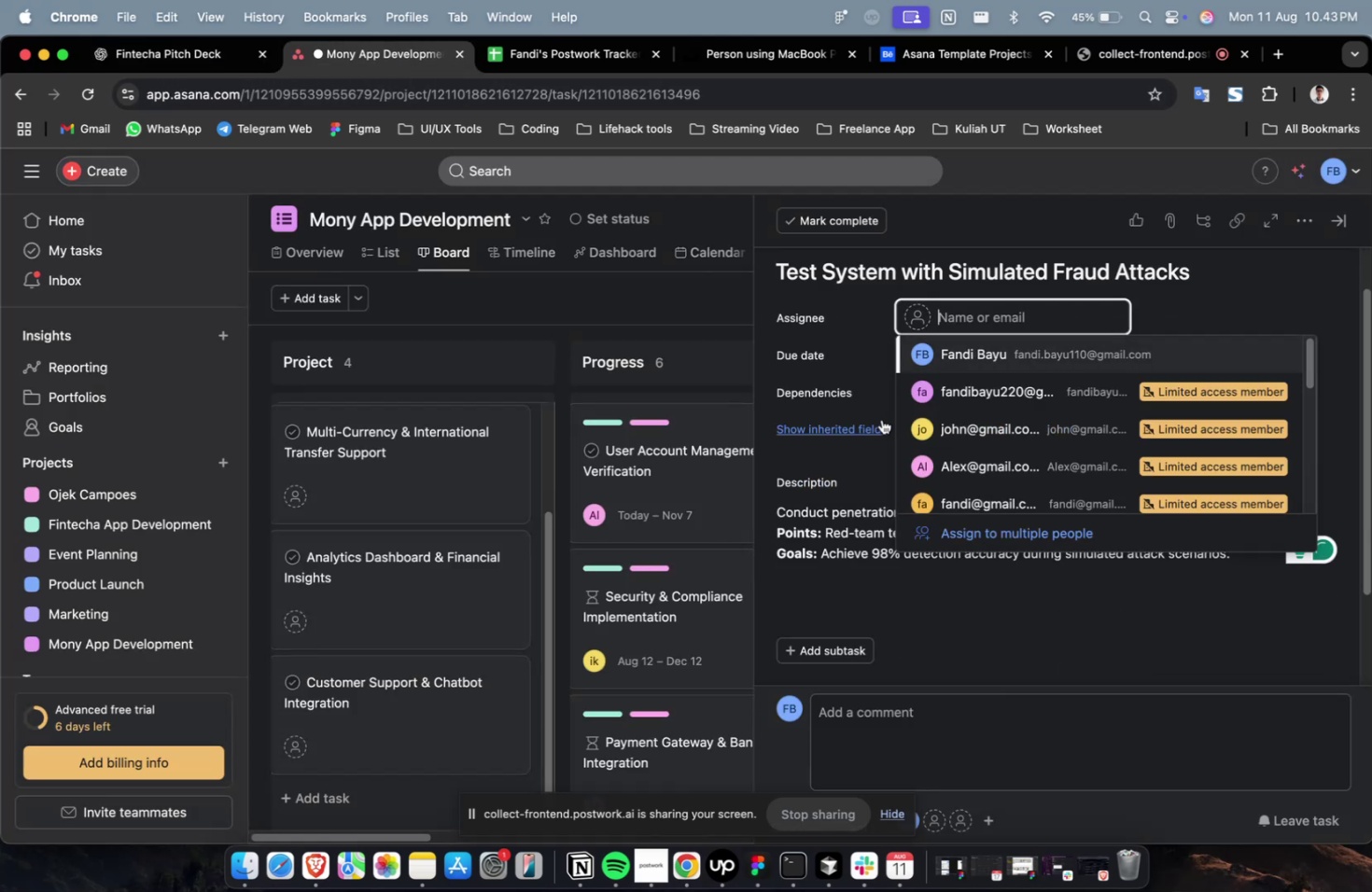 
left_click([975, 416])
 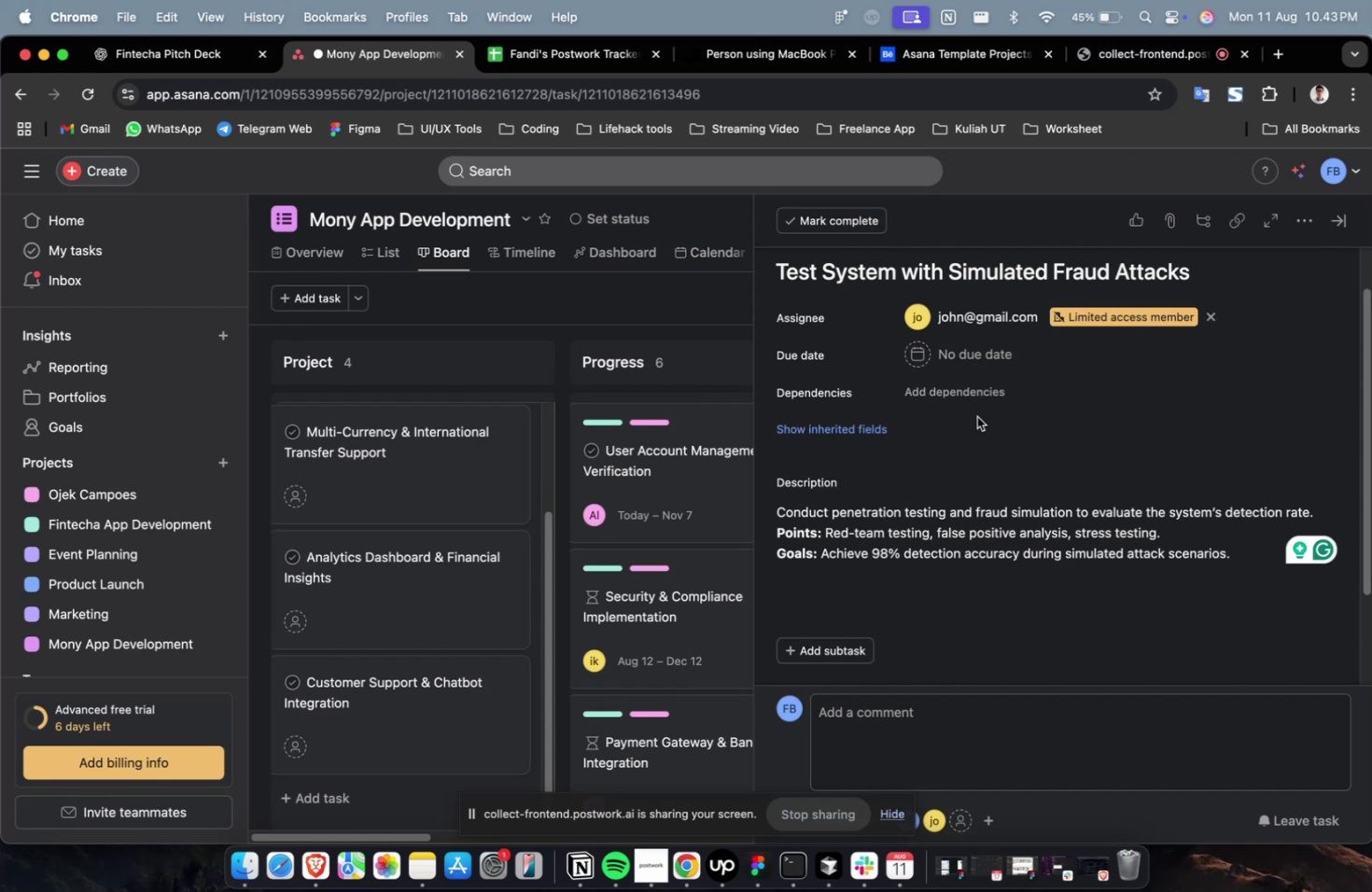 
wait(38.14)
 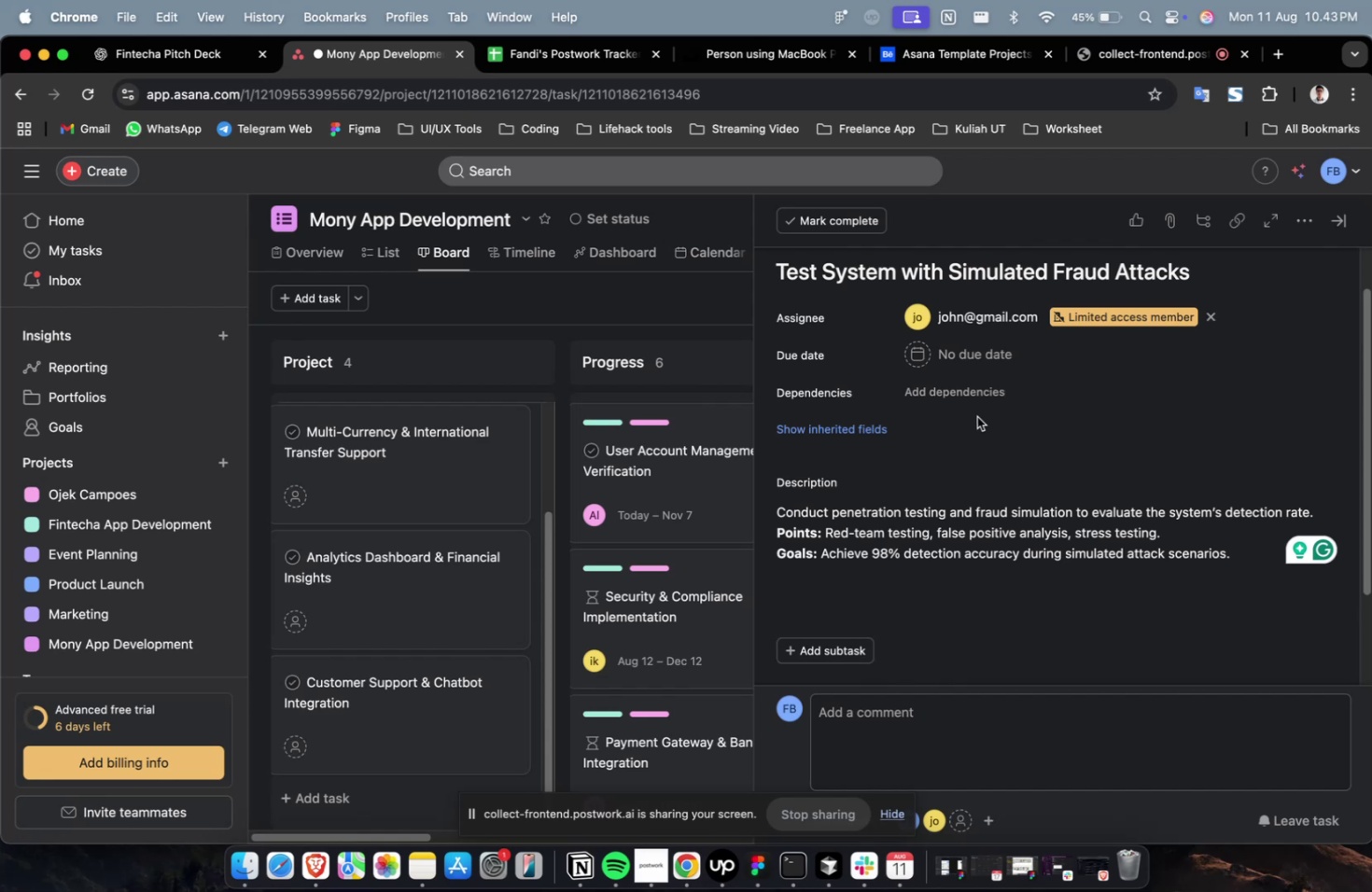 
double_click([965, 387])
 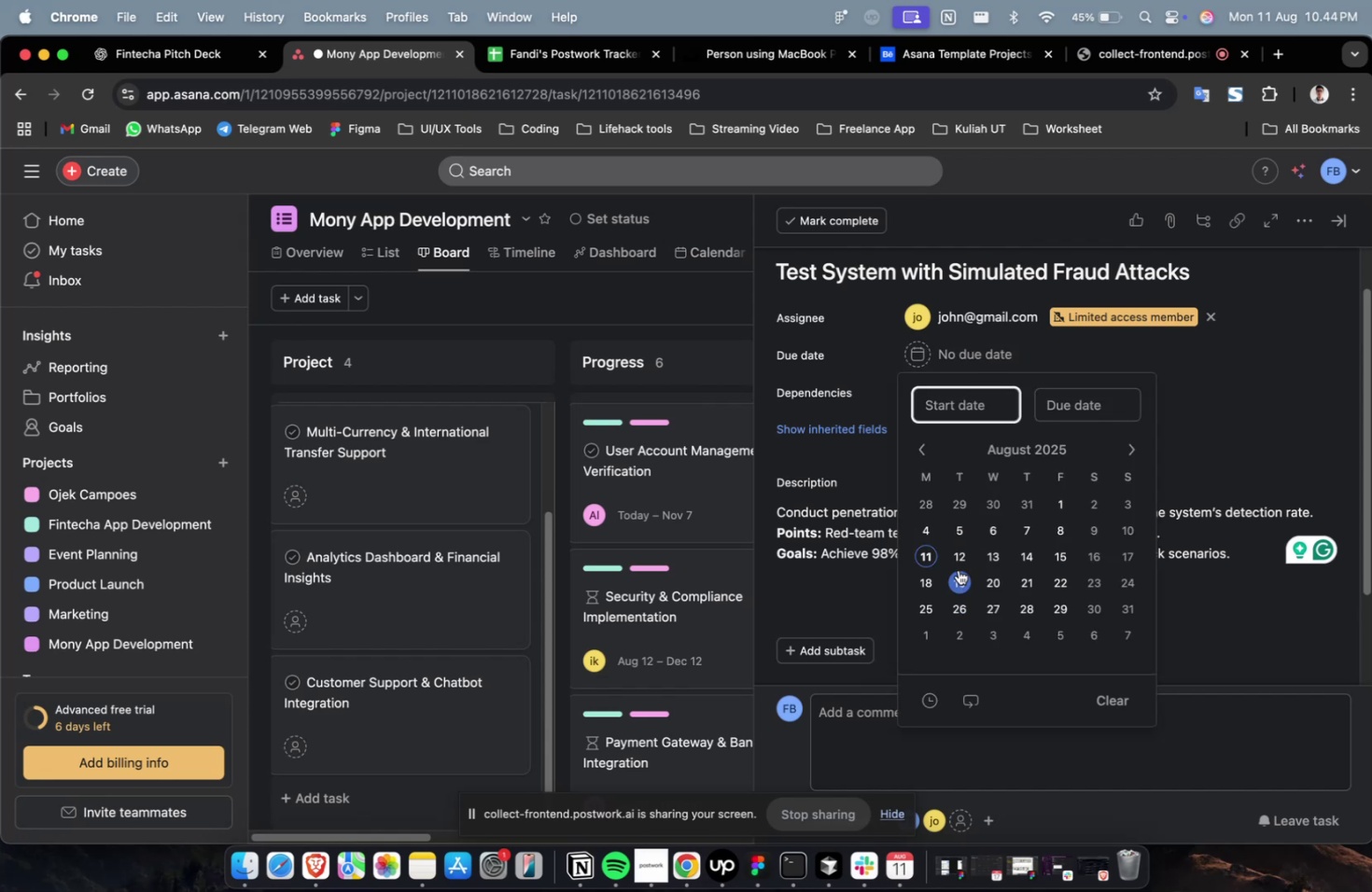 
left_click([958, 564])
 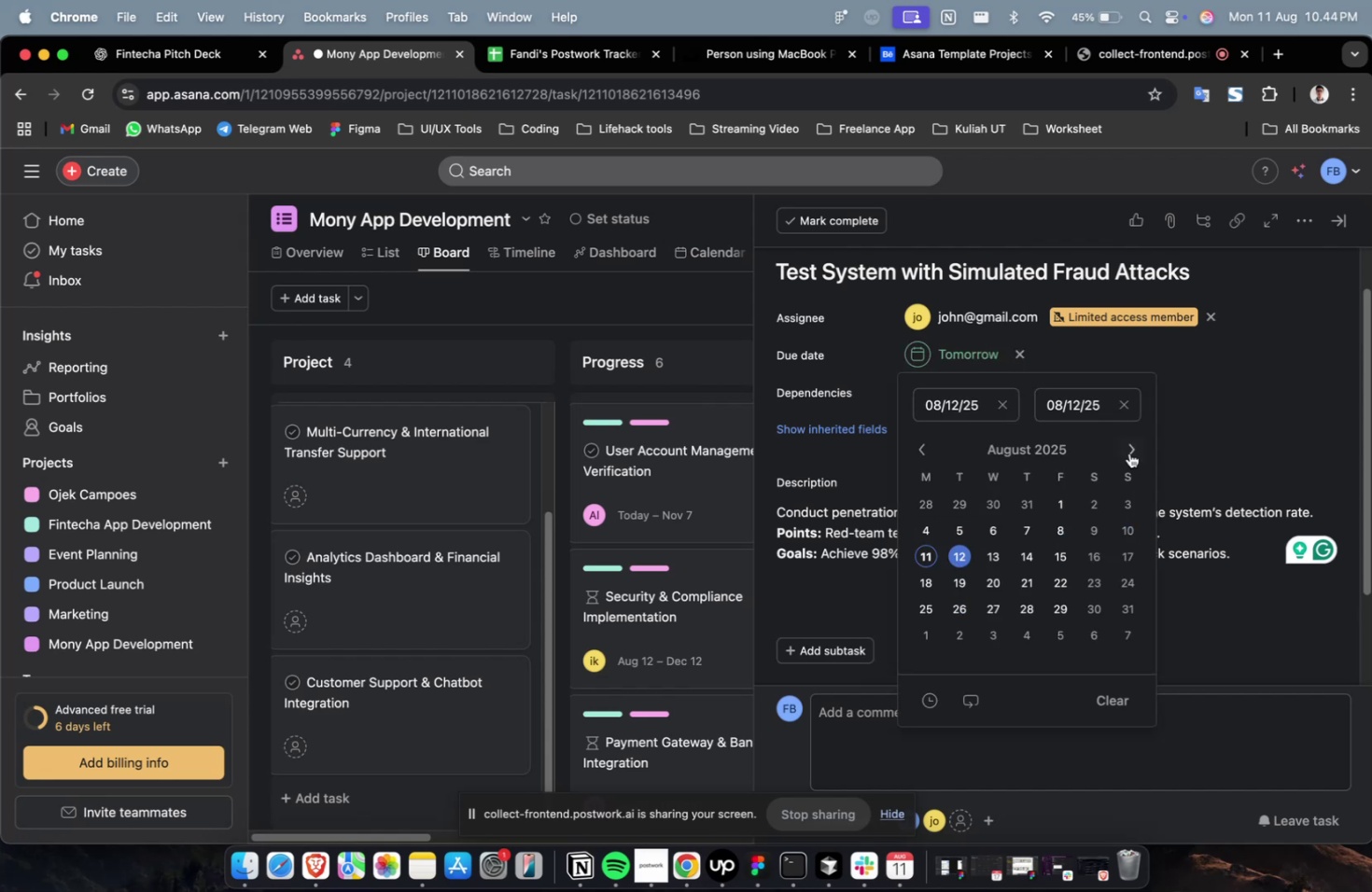 
double_click([1128, 453])
 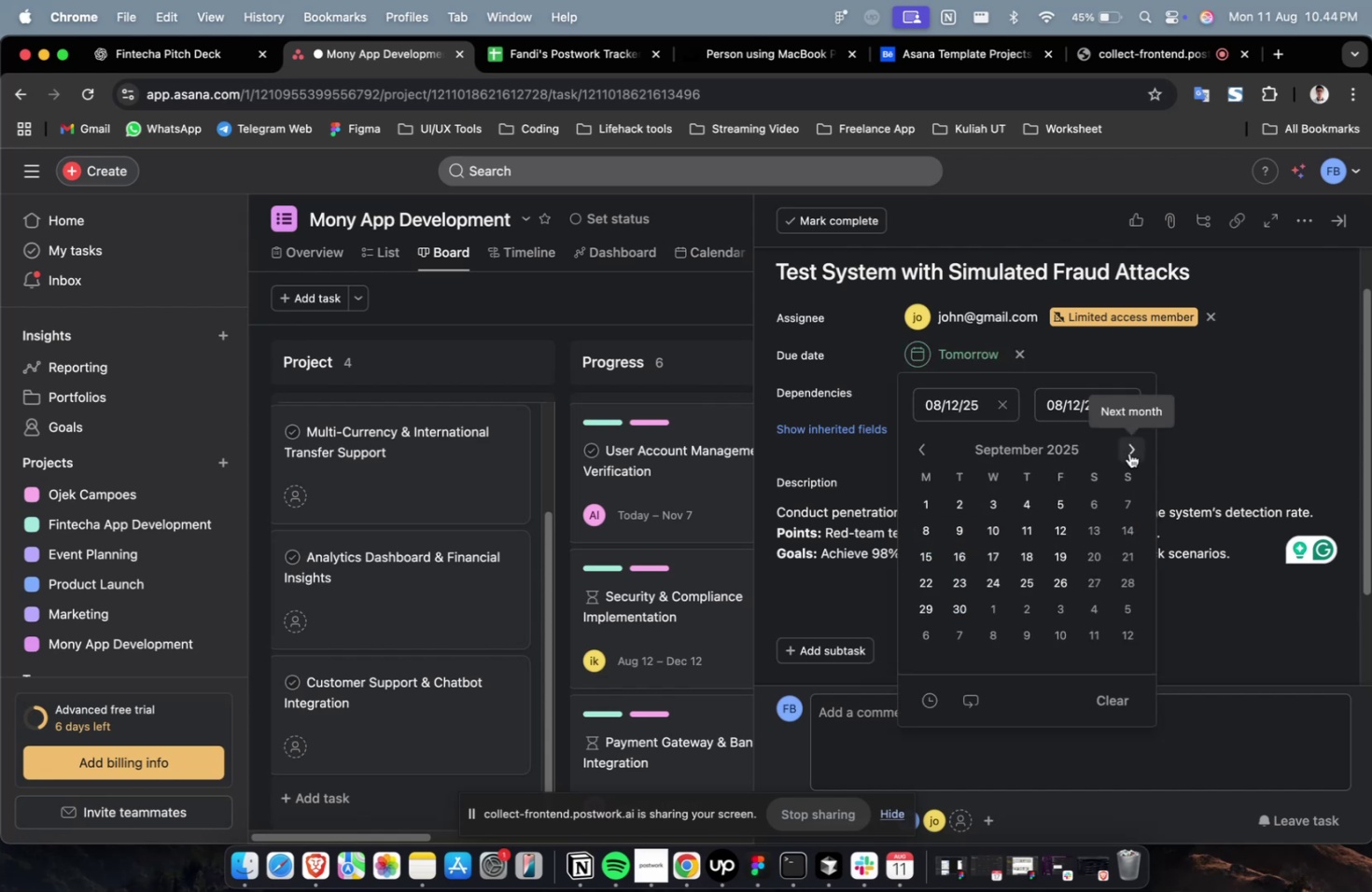 
triple_click([1128, 453])
 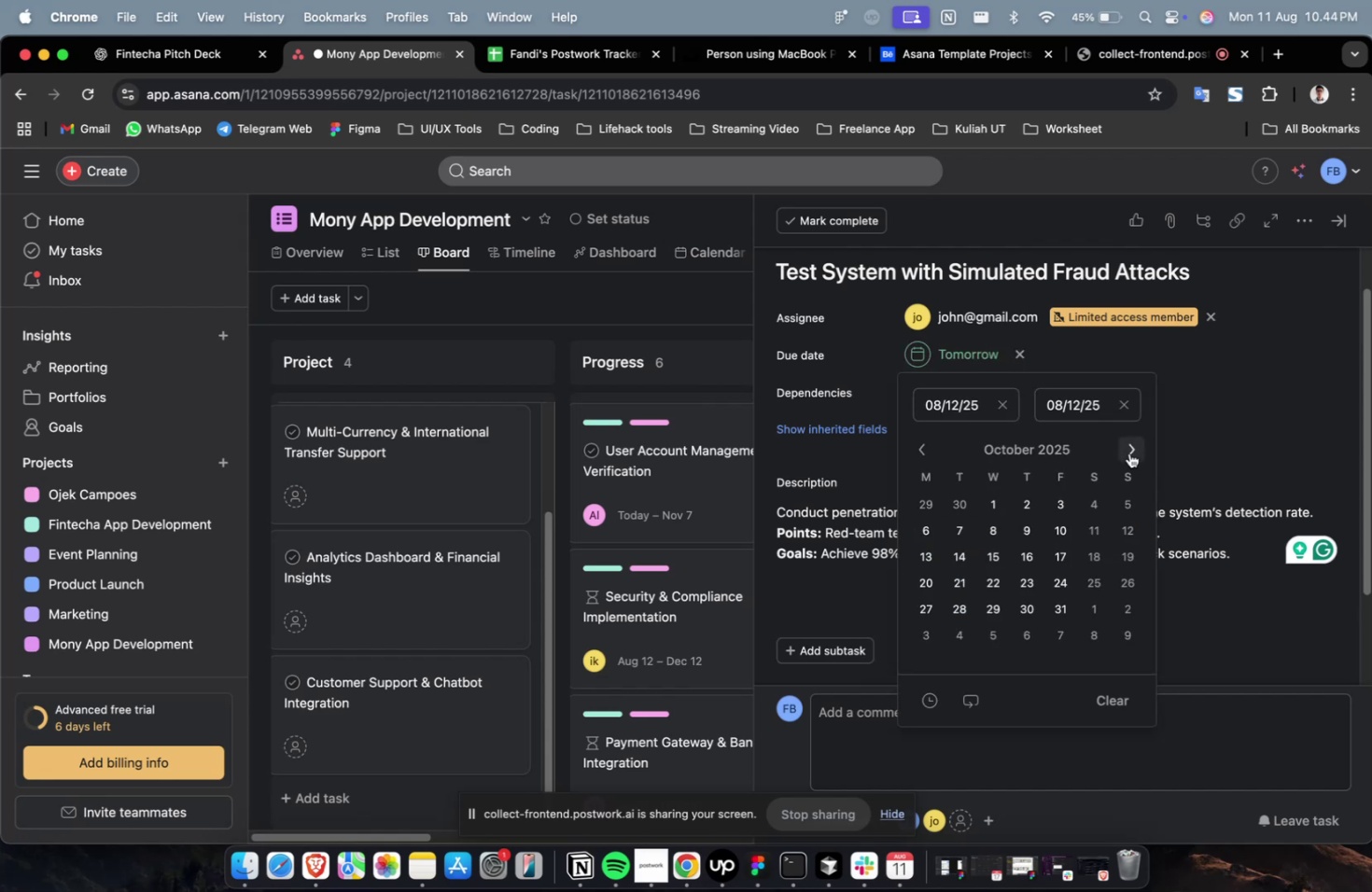 
triple_click([1128, 453])
 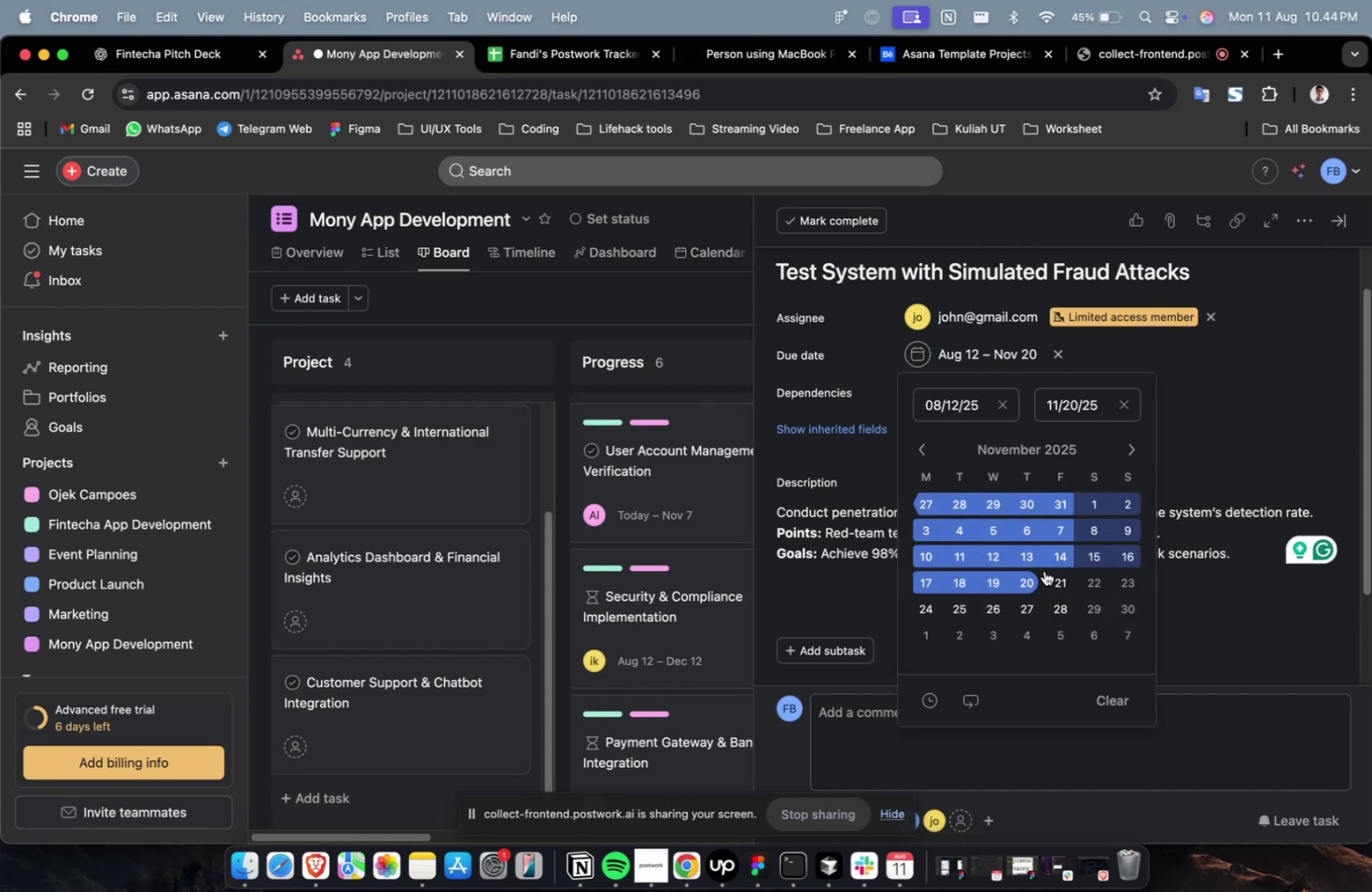 
double_click([1205, 409])
 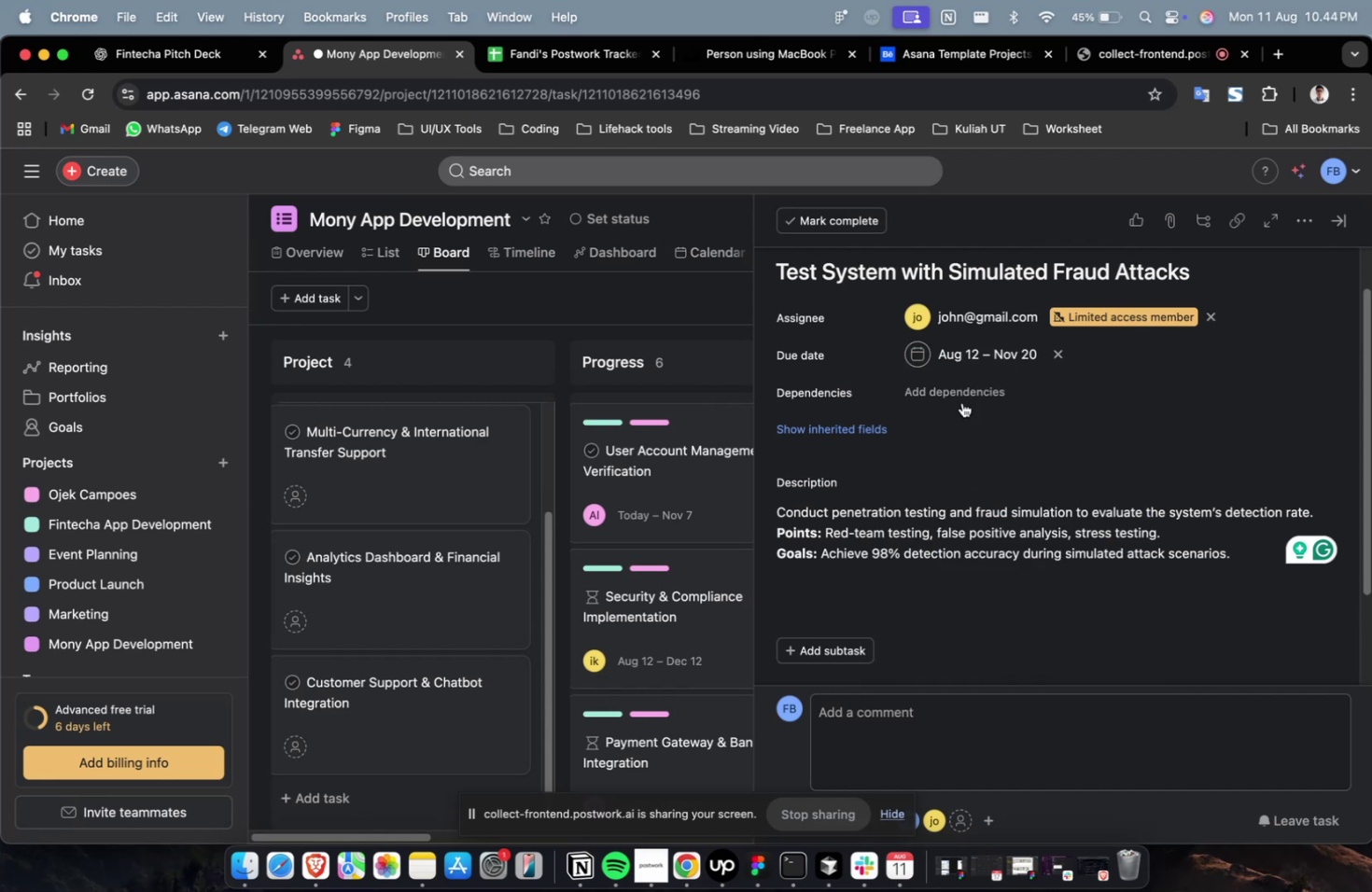 
triple_click([960, 401])
 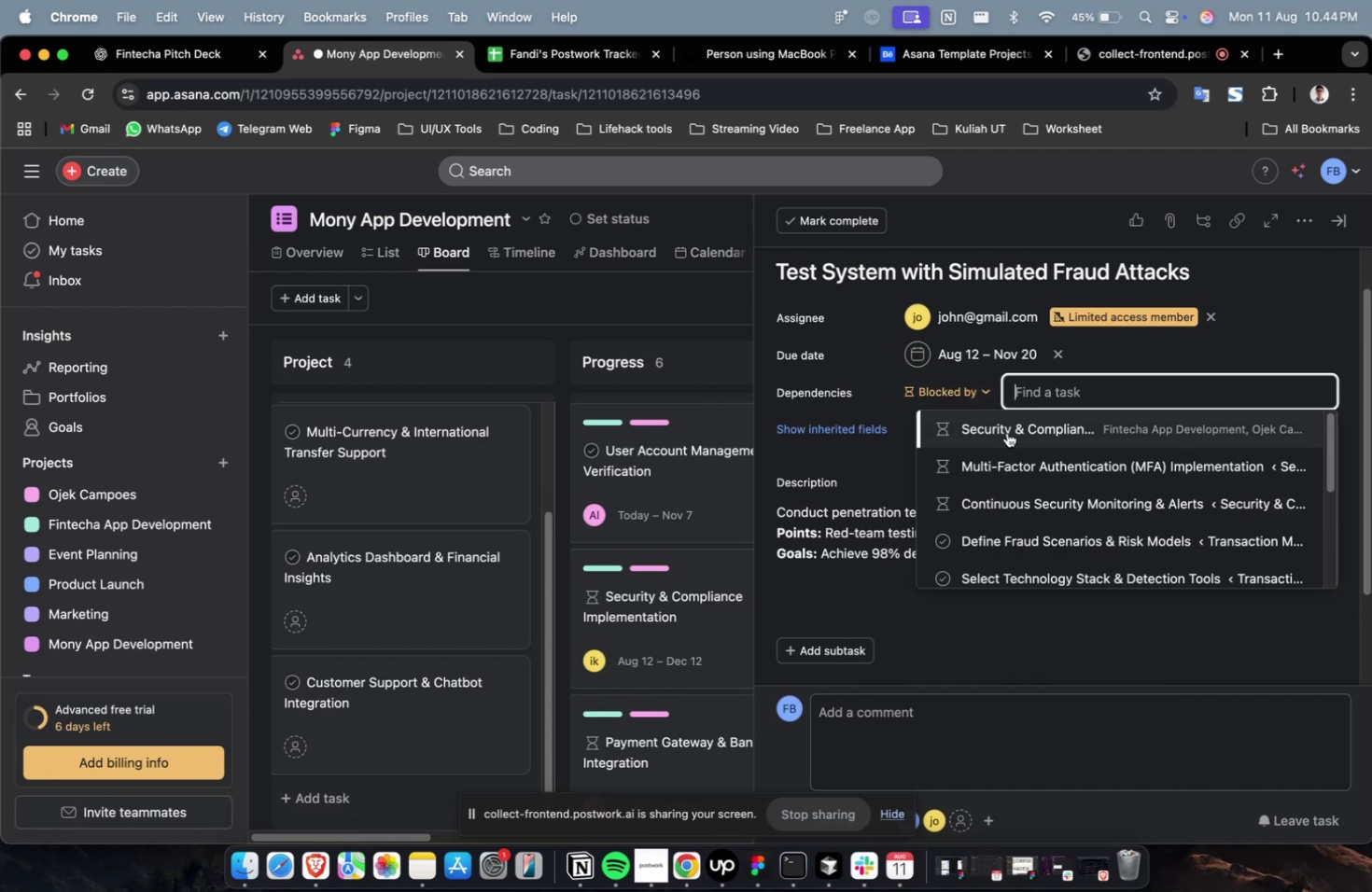 
triple_click([1006, 432])
 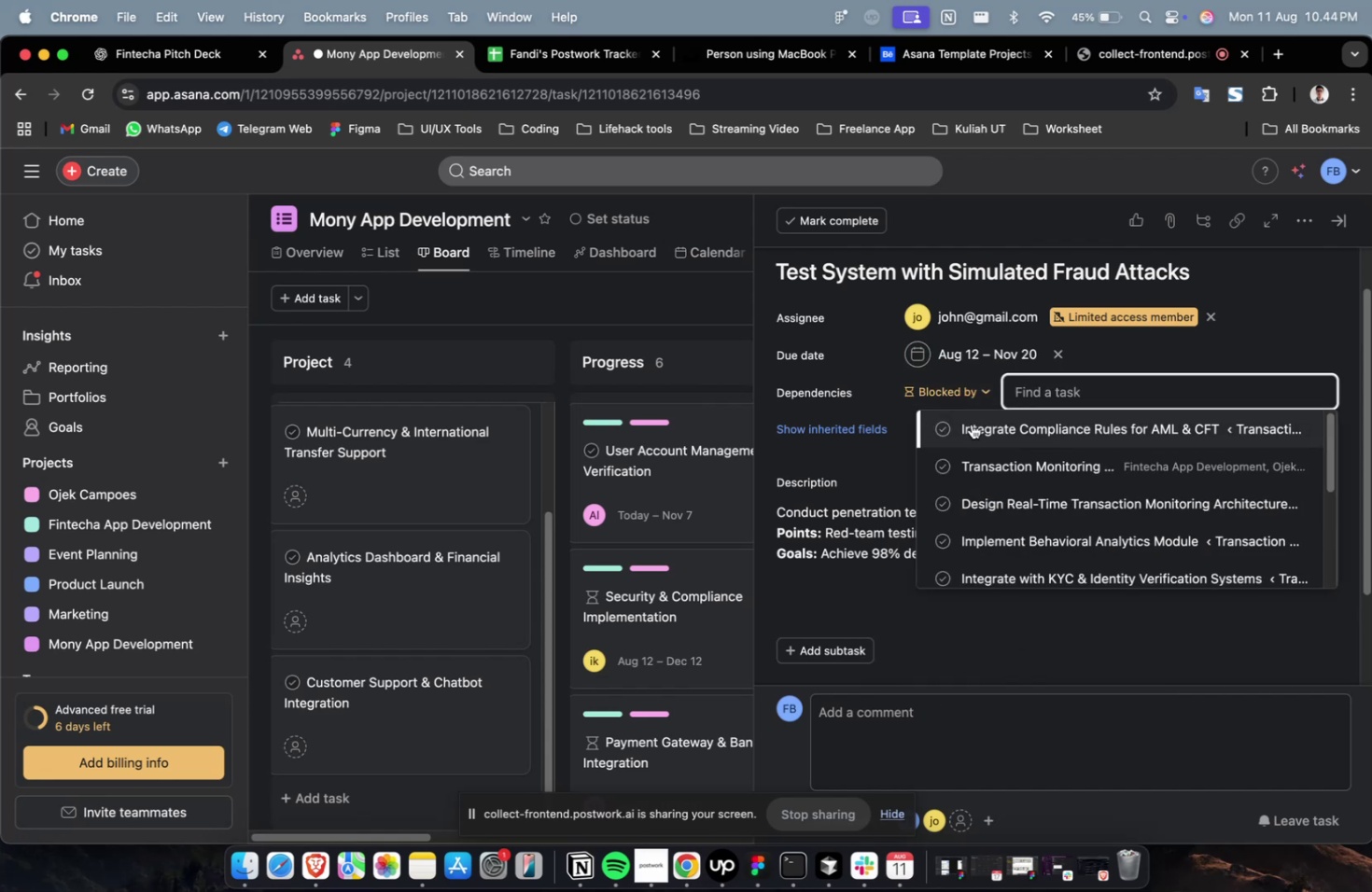 
triple_click([974, 424])
 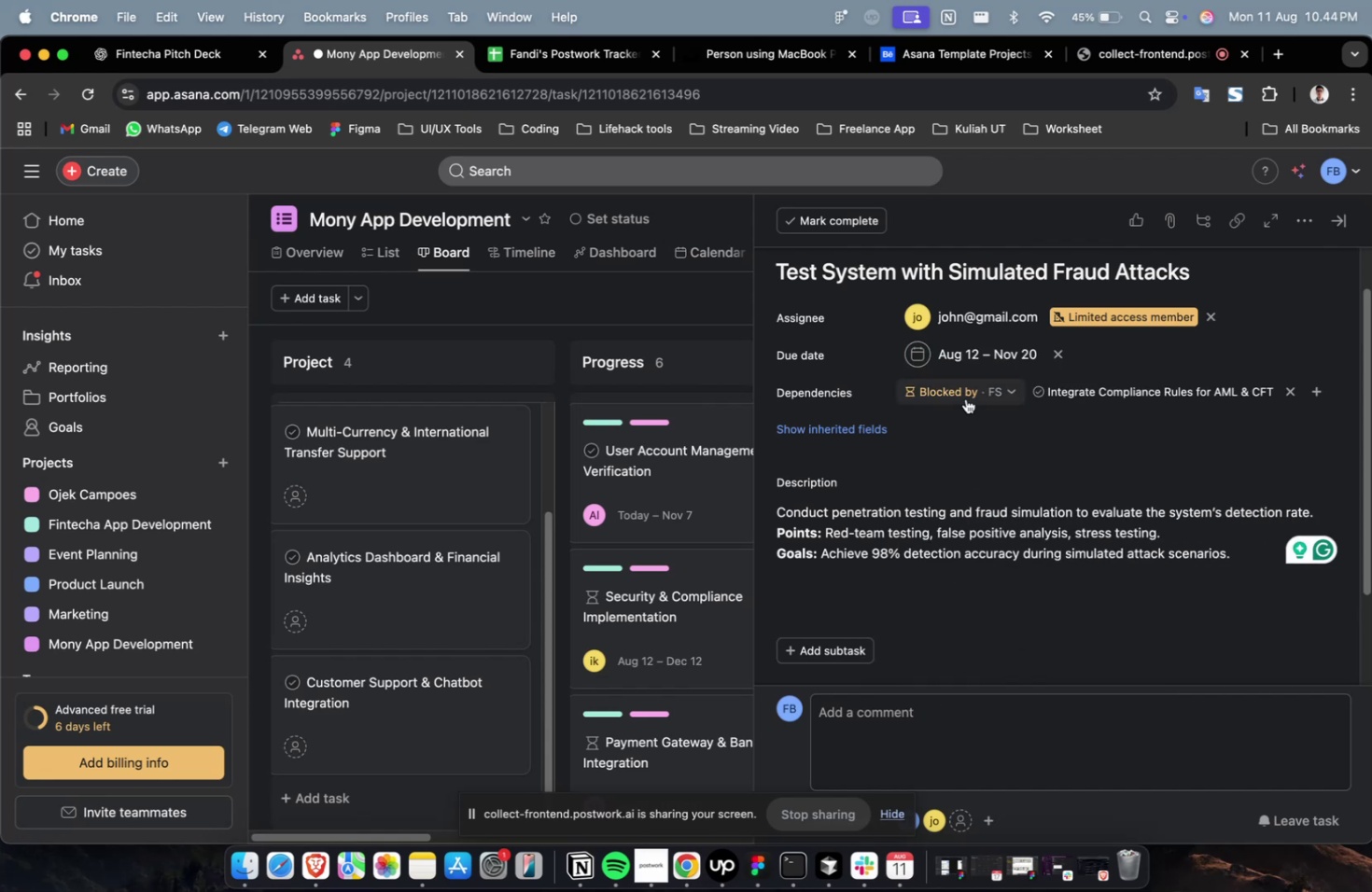 
triple_click([965, 398])
 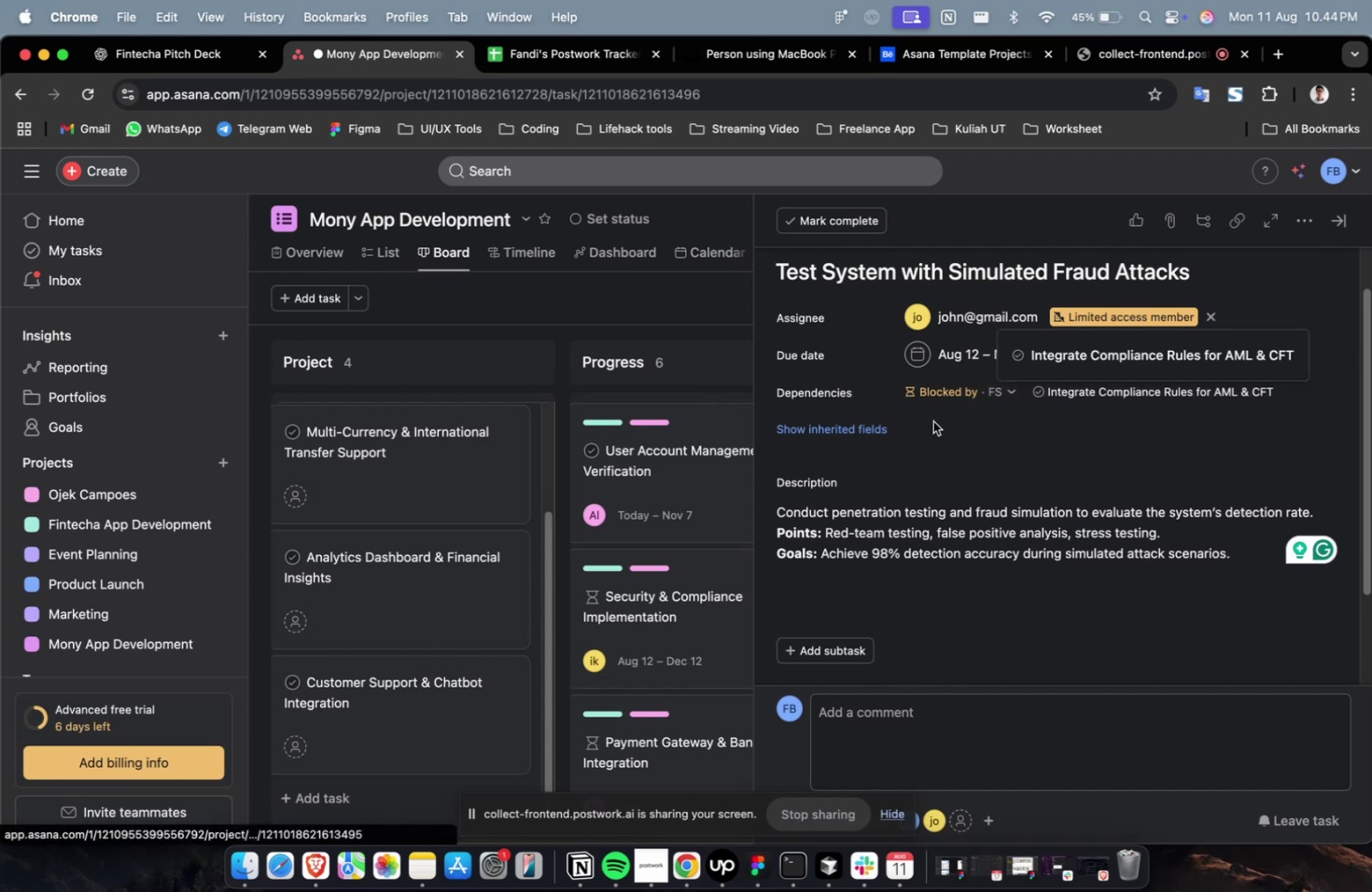 
left_click([868, 427])
 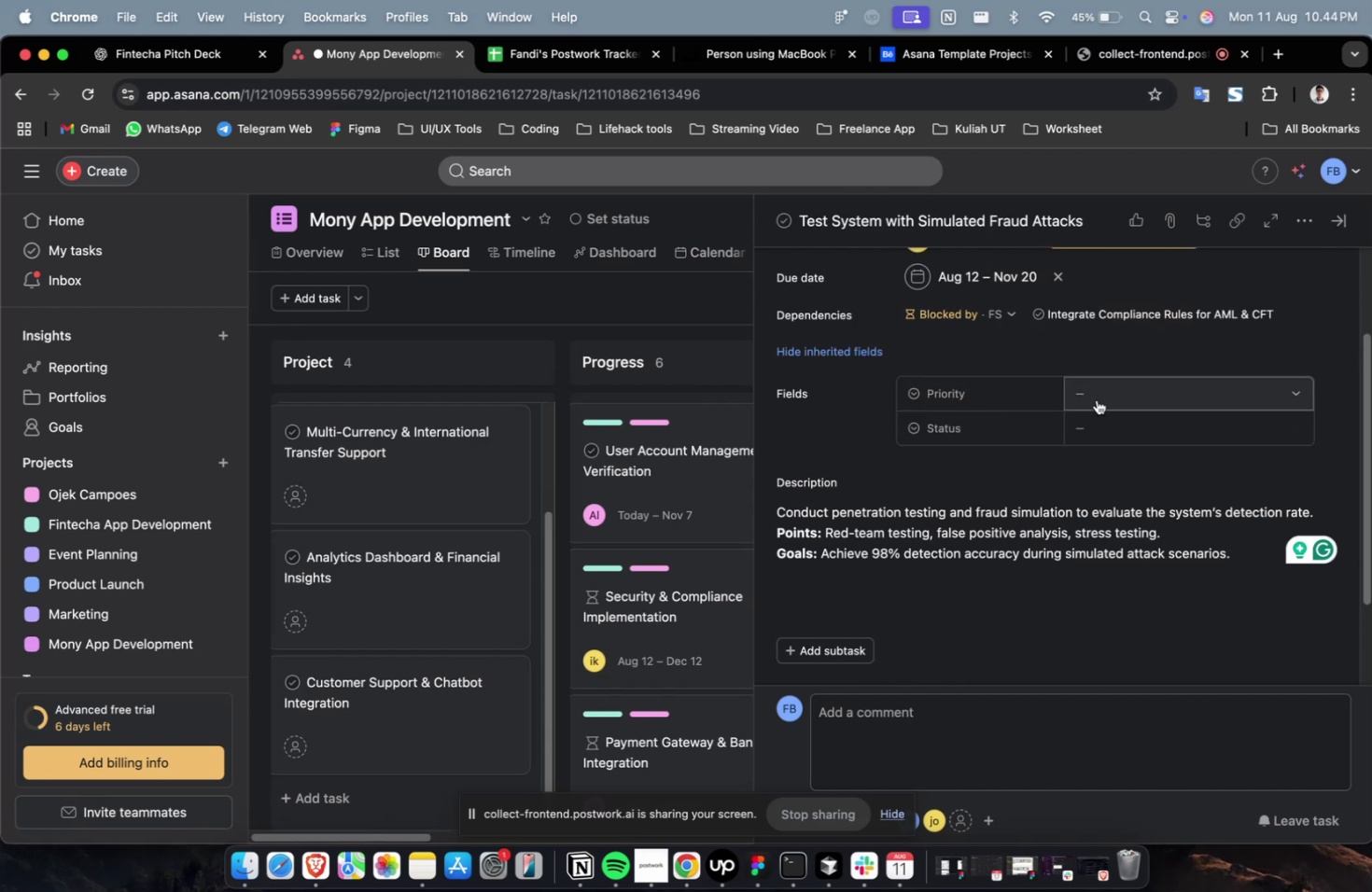 
left_click([1096, 399])
 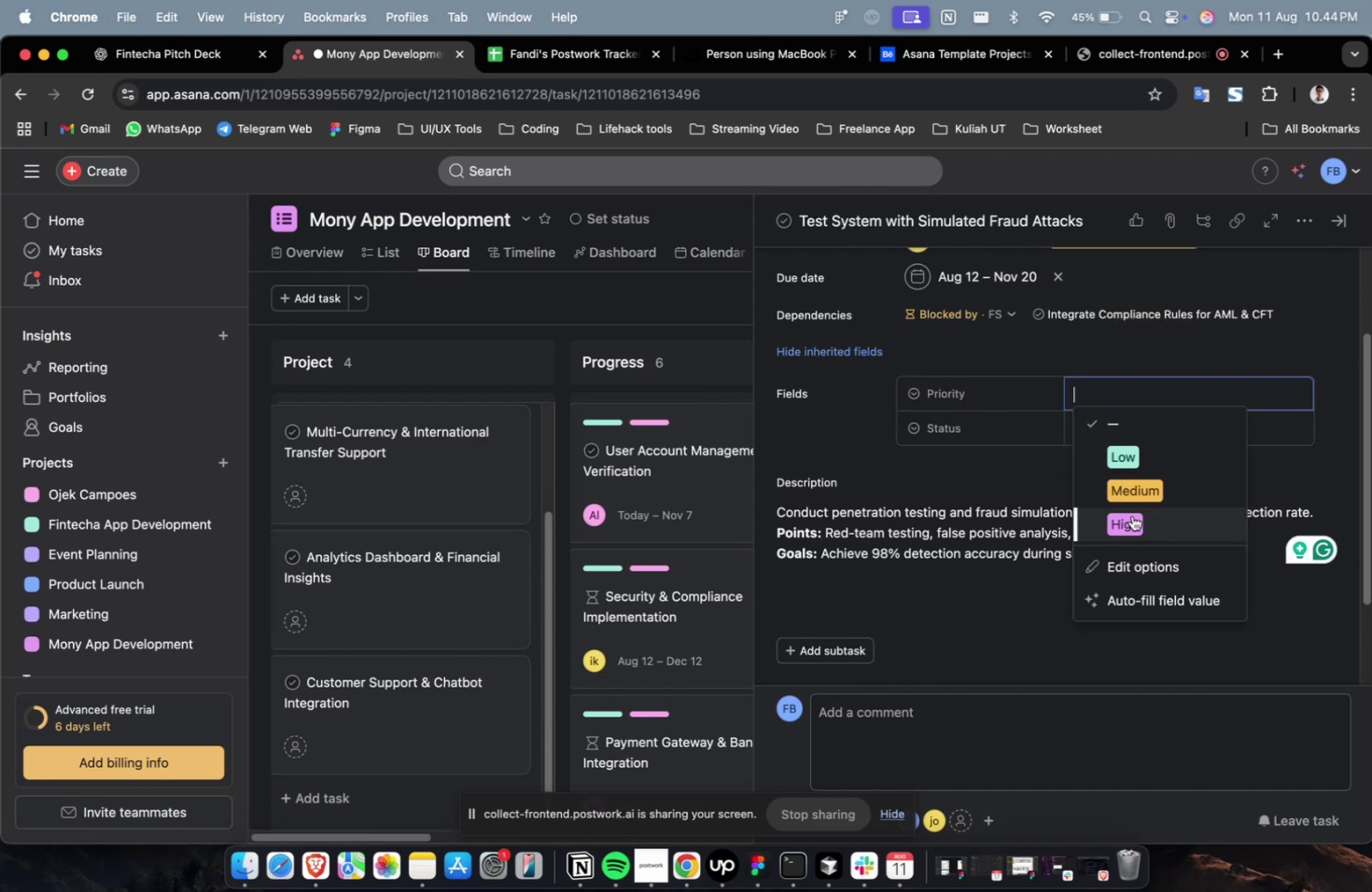 
double_click([1131, 515])
 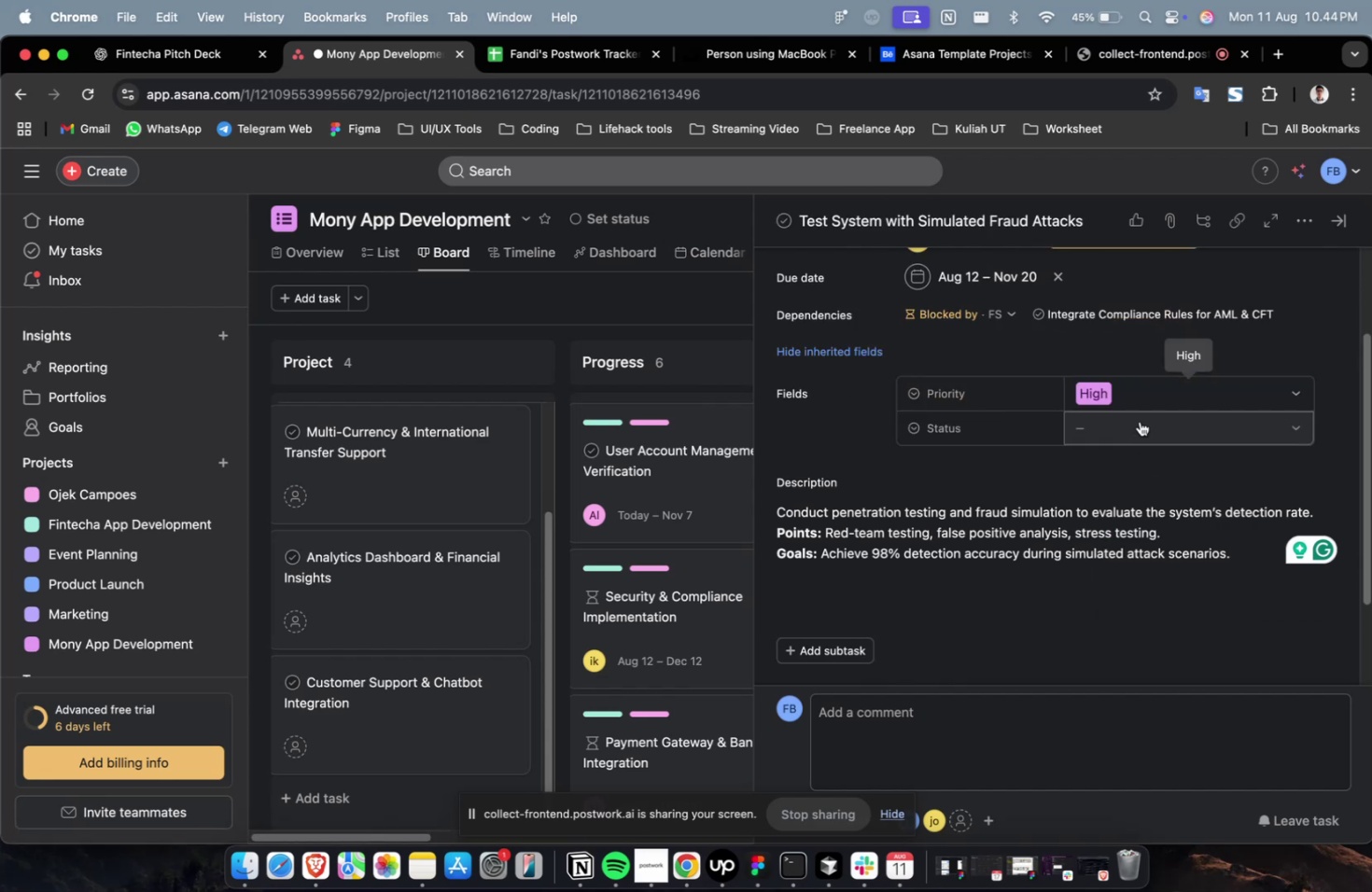 
triple_click([1139, 421])
 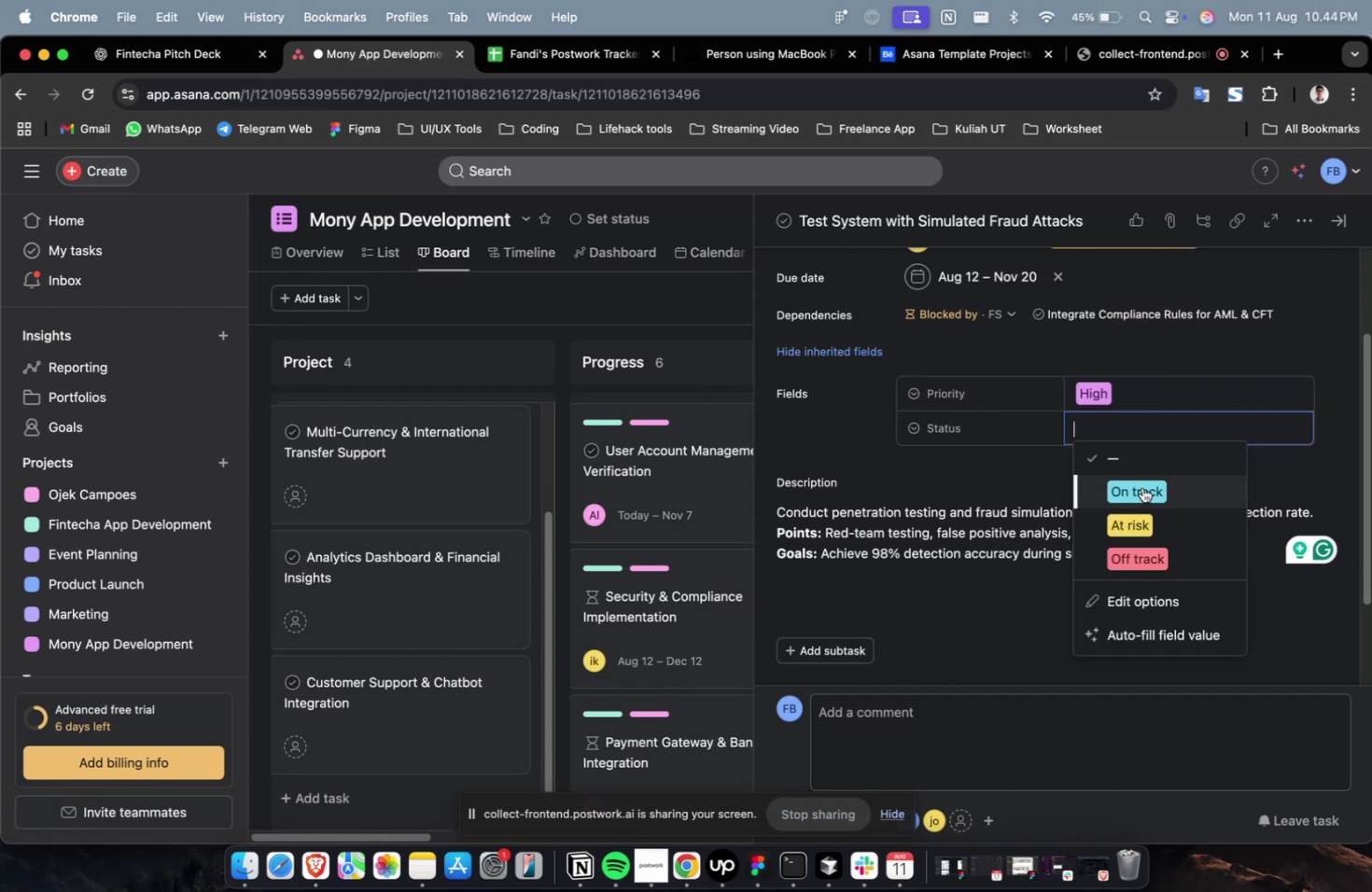 
triple_click([1141, 487])
 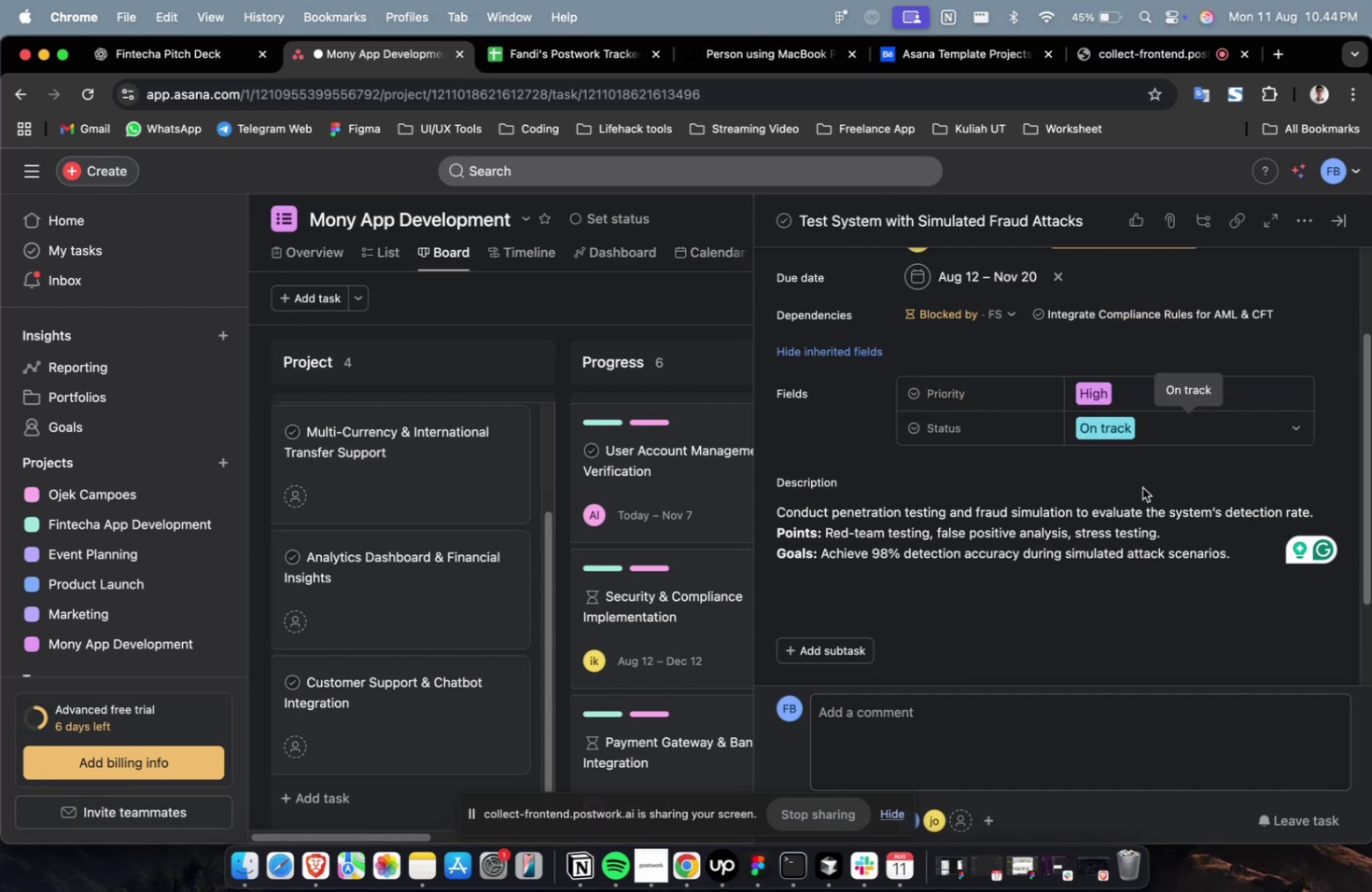 
scroll: coordinate [1141, 487], scroll_direction: up, amount: 9.0
 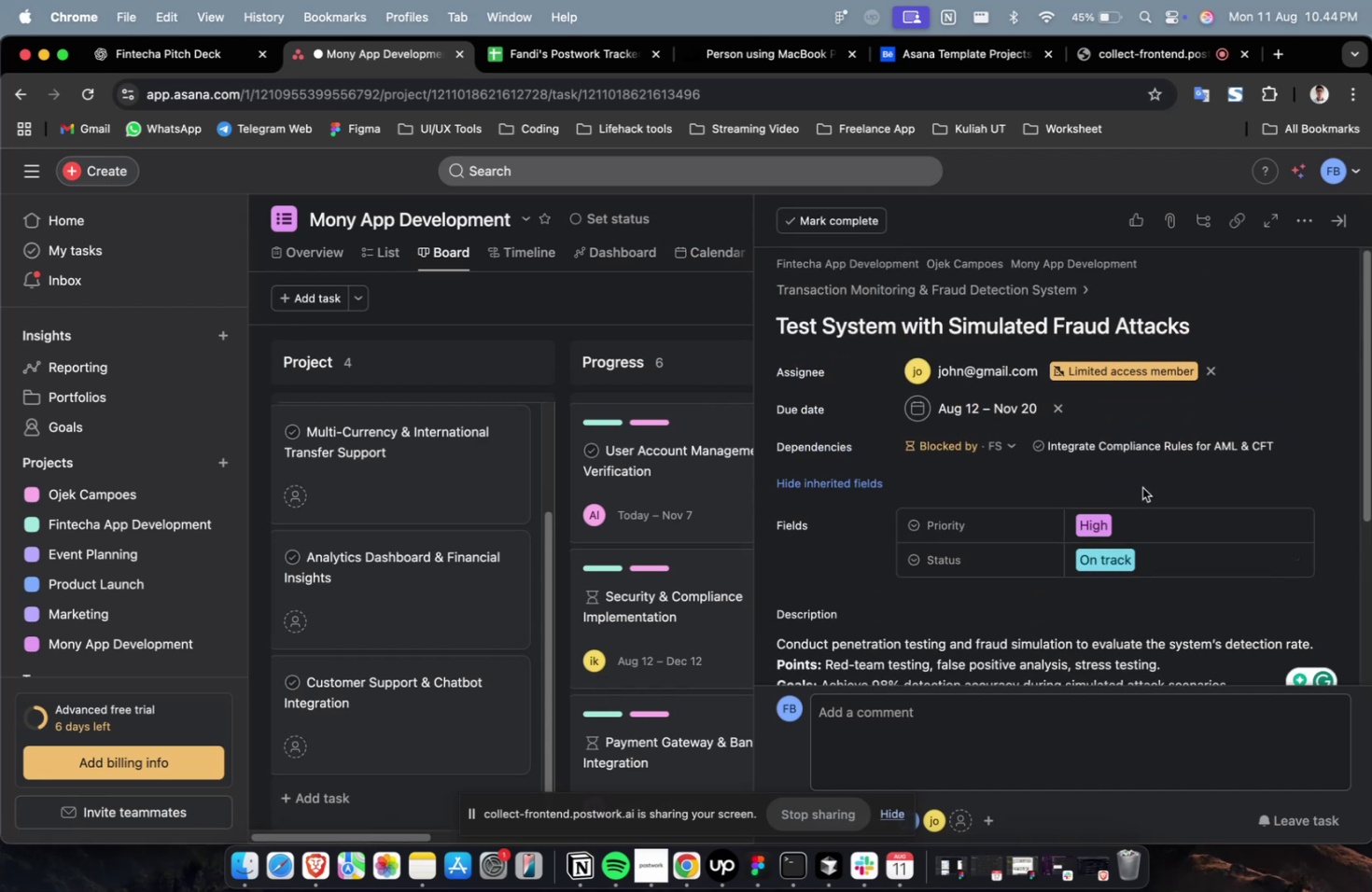 
scroll: coordinate [1141, 487], scroll_direction: down, amount: 44.0
 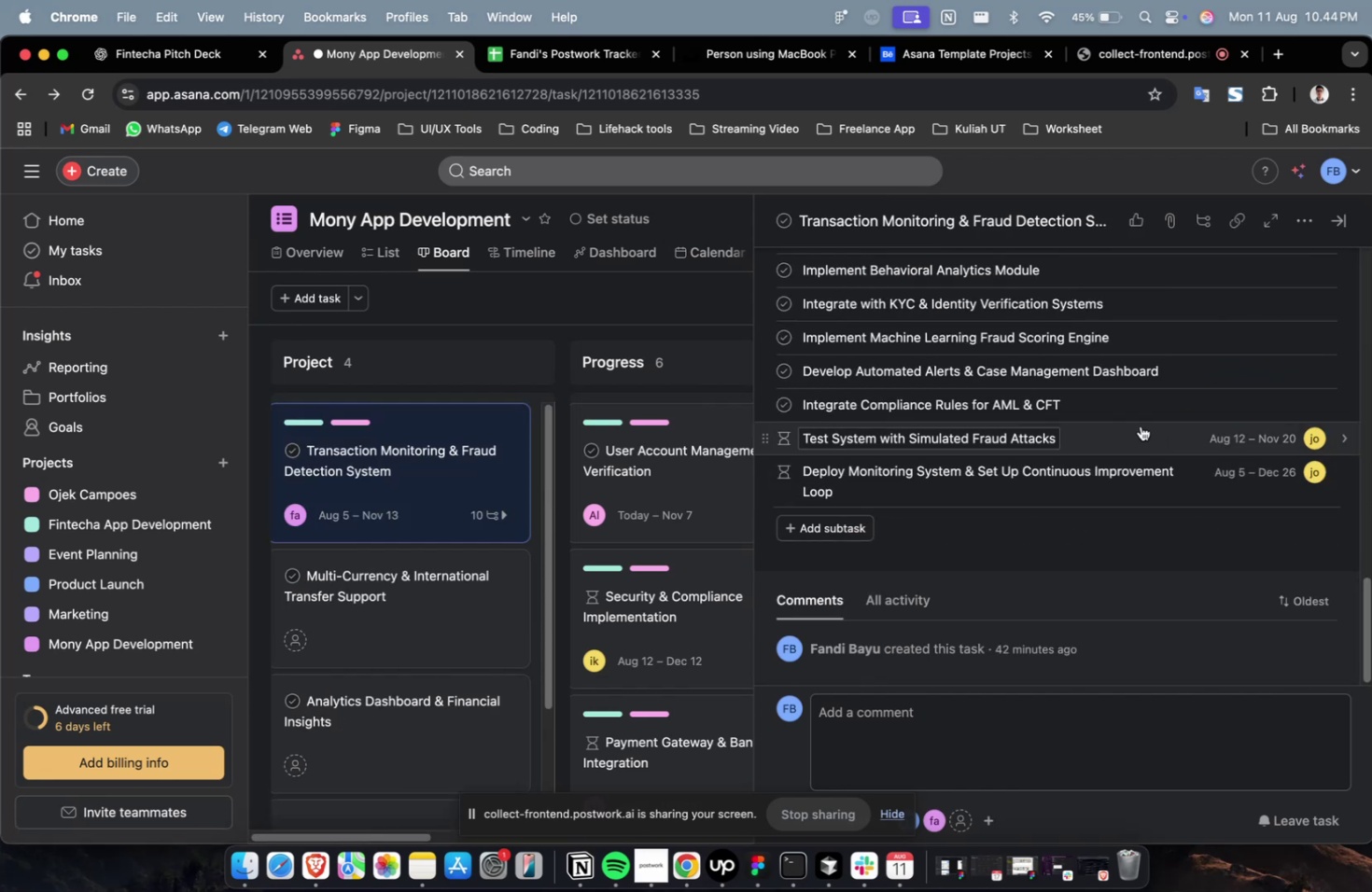 
left_click([1134, 419])
 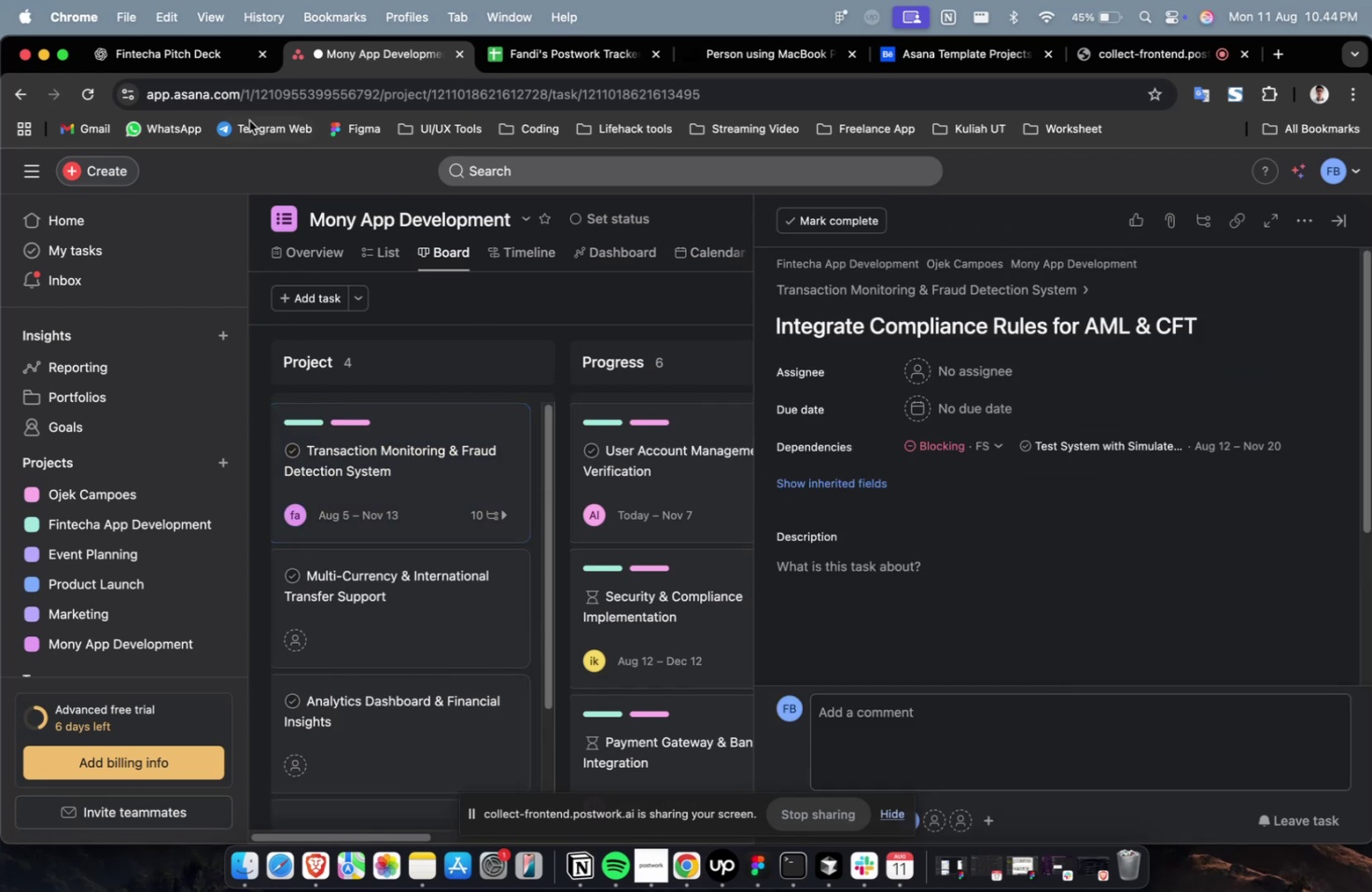 
left_click([224, 67])
 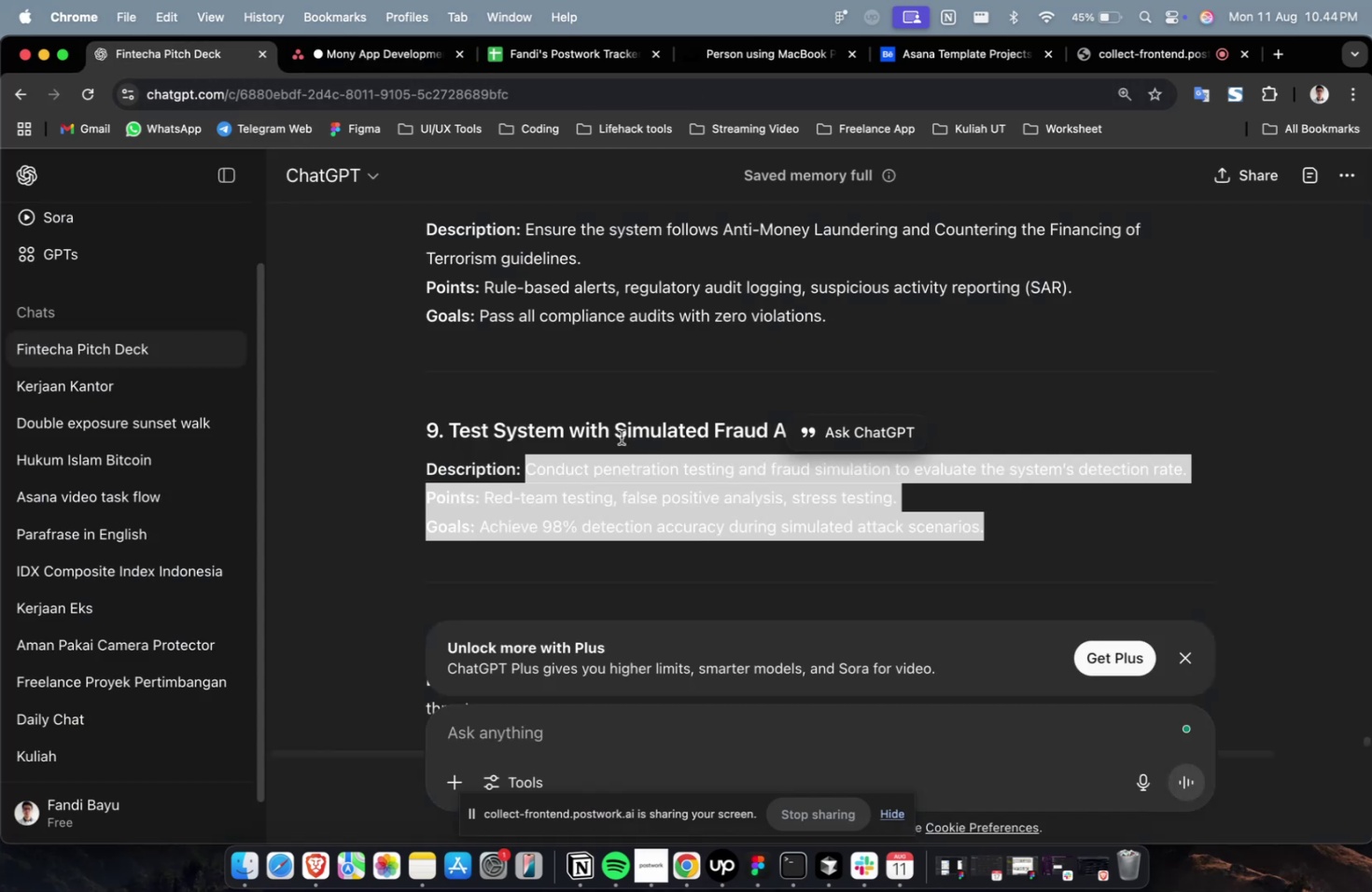 
scroll: coordinate [623, 439], scroll_direction: up, amount: 4.0
 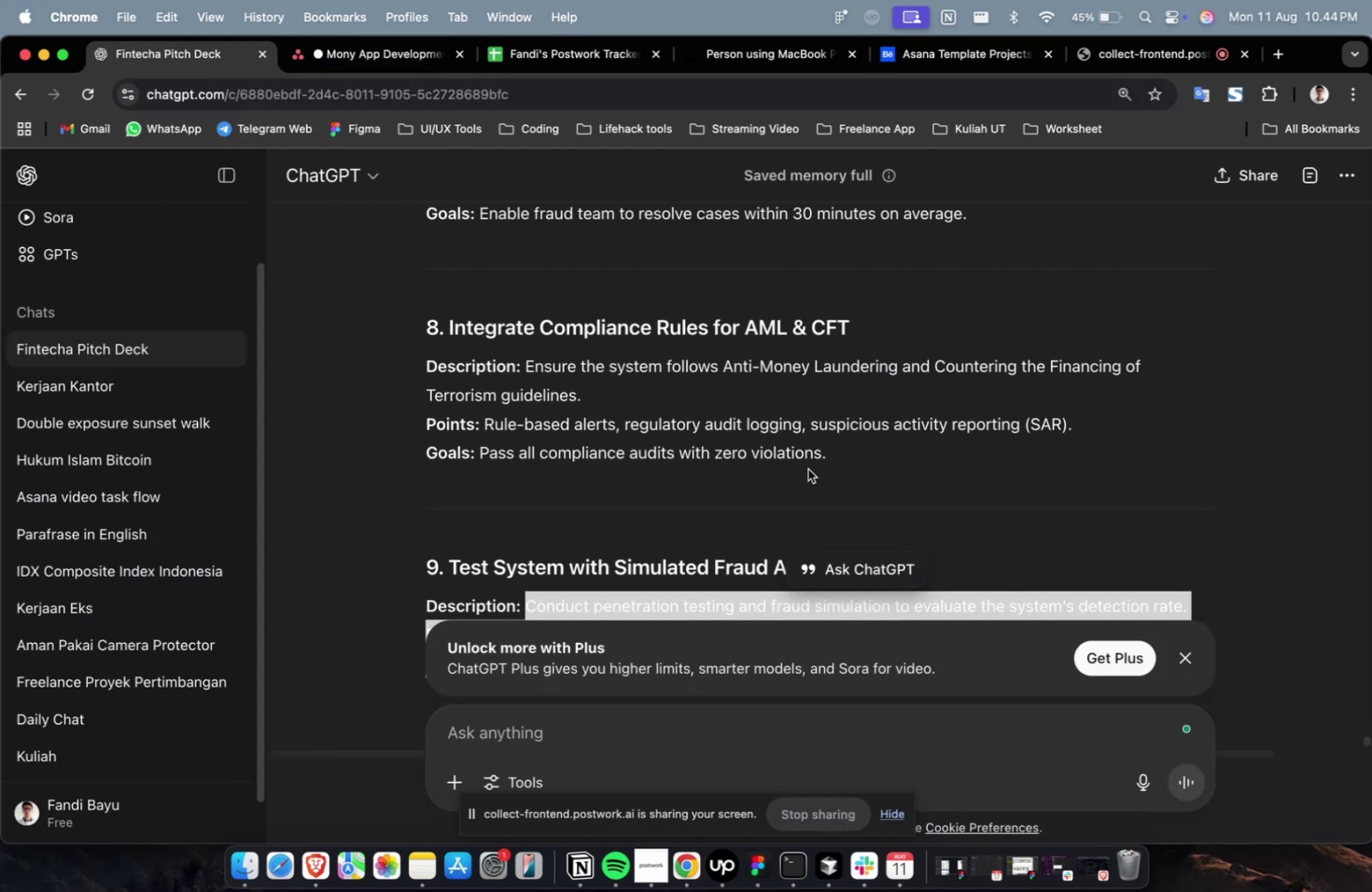 
left_click_drag(start_coordinate=[810, 466], to_coordinate=[801, 458])
 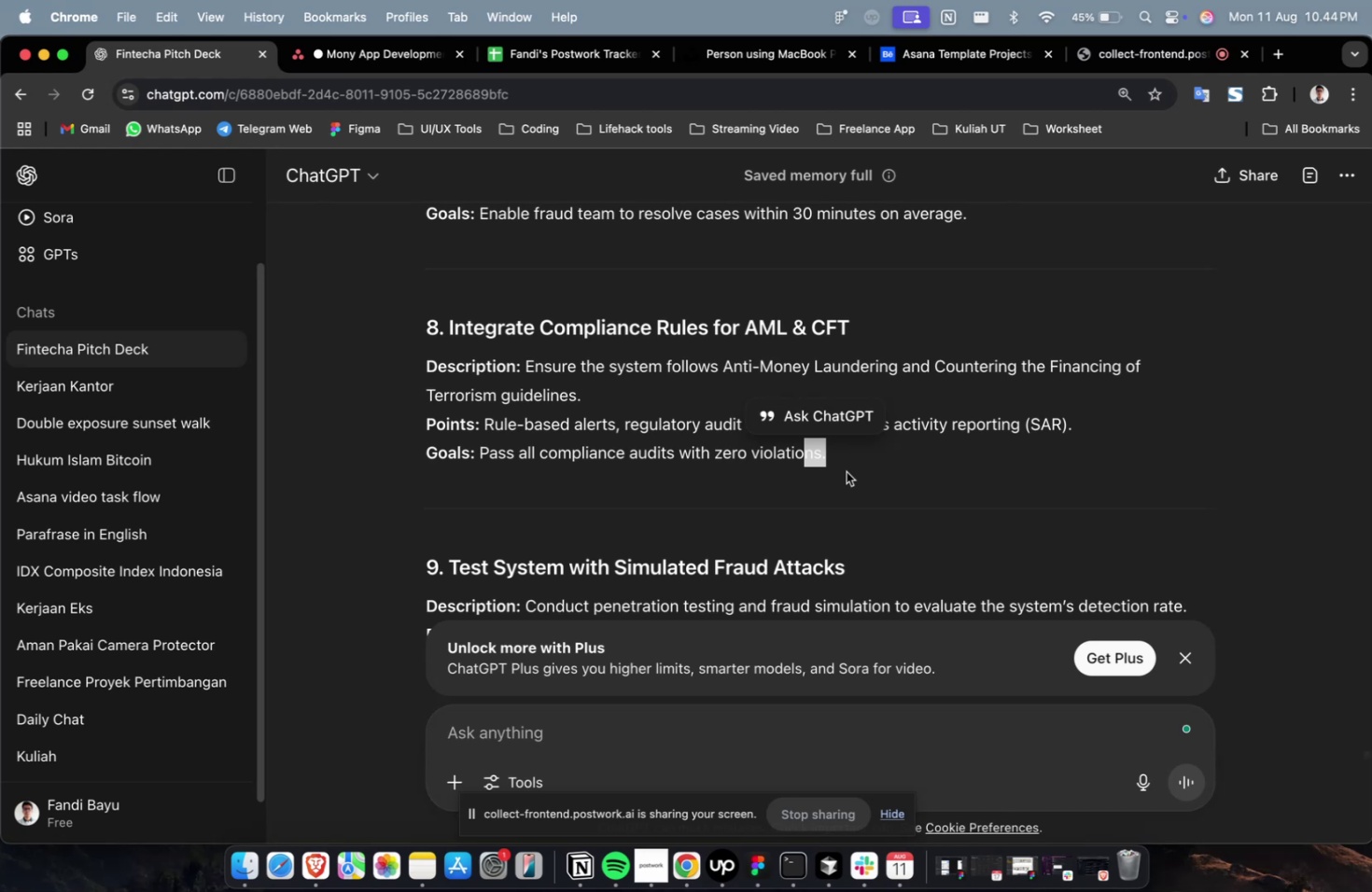 
double_click([846, 471])
 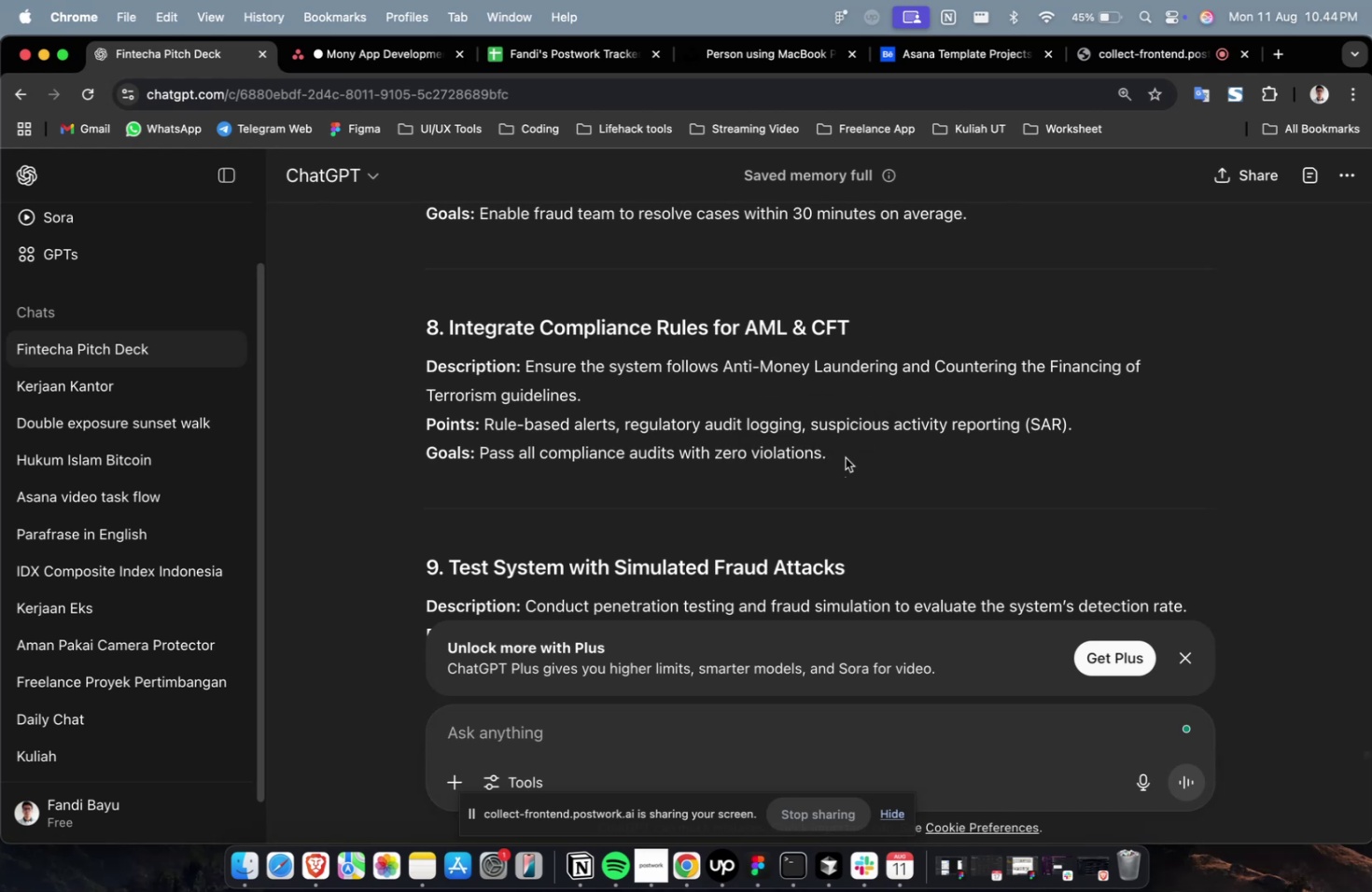 
left_click_drag(start_coordinate=[845, 457], to_coordinate=[525, 369])
 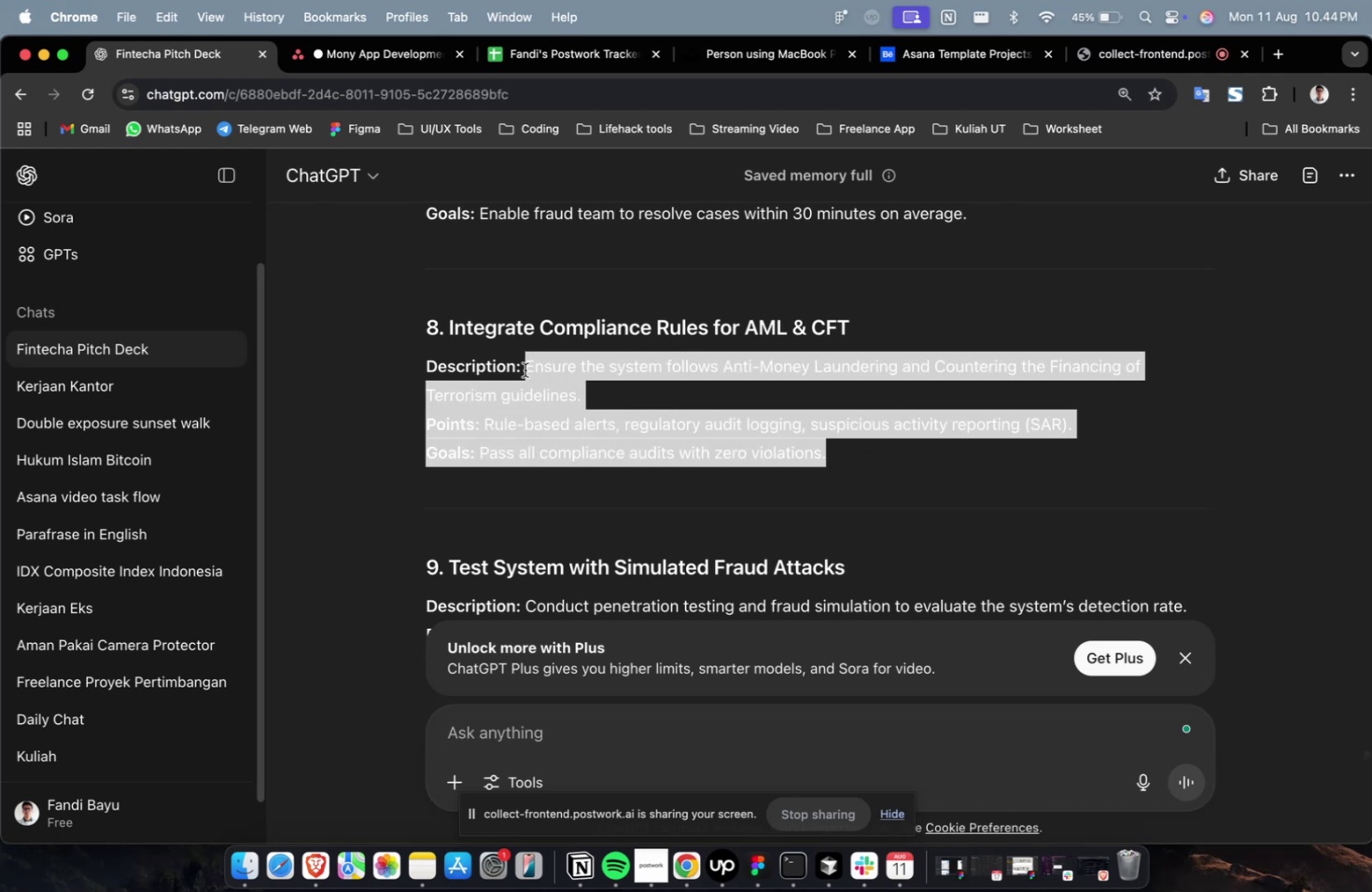 
key(Meta+C)
 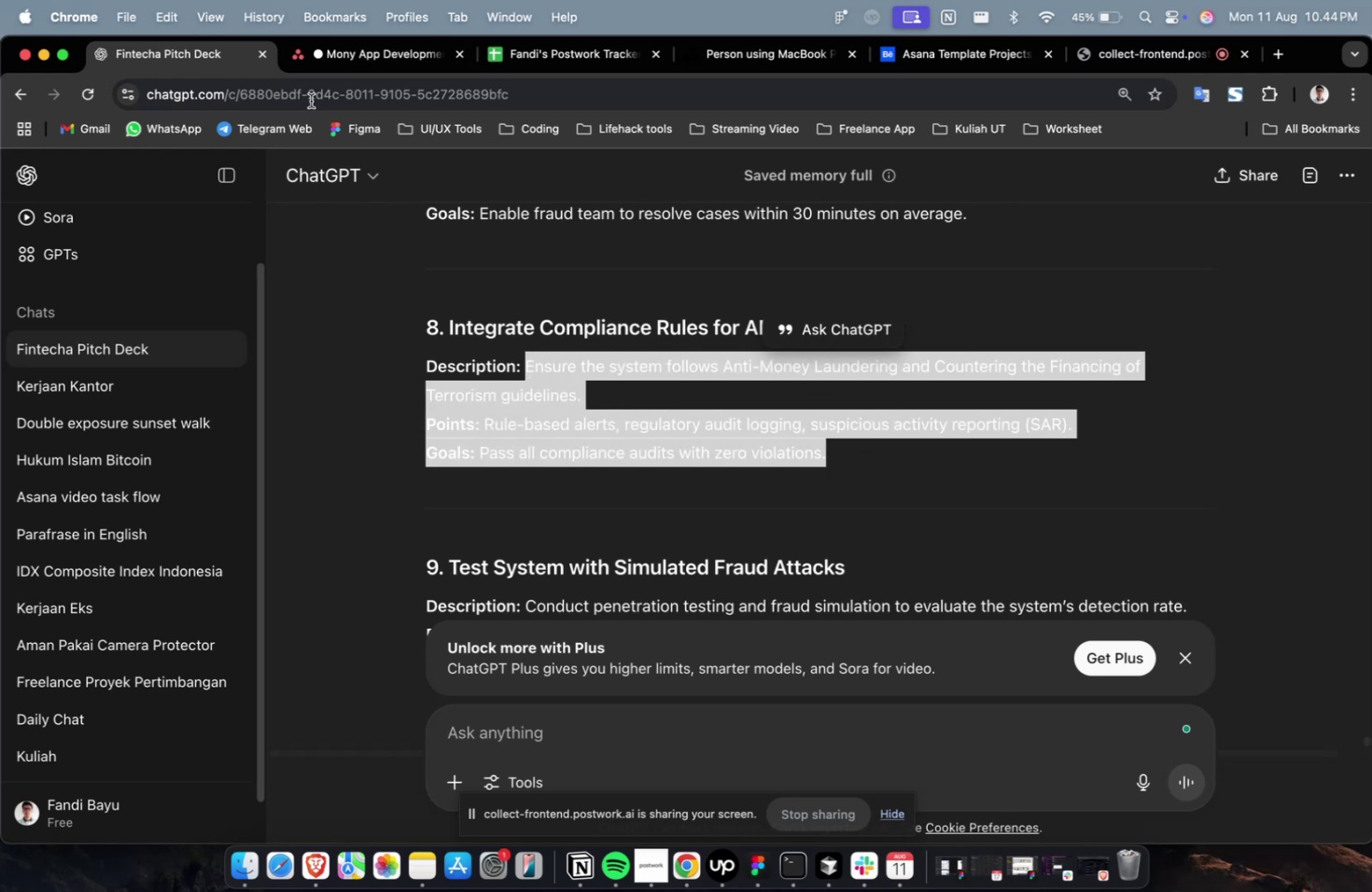 
key(Meta+C)
 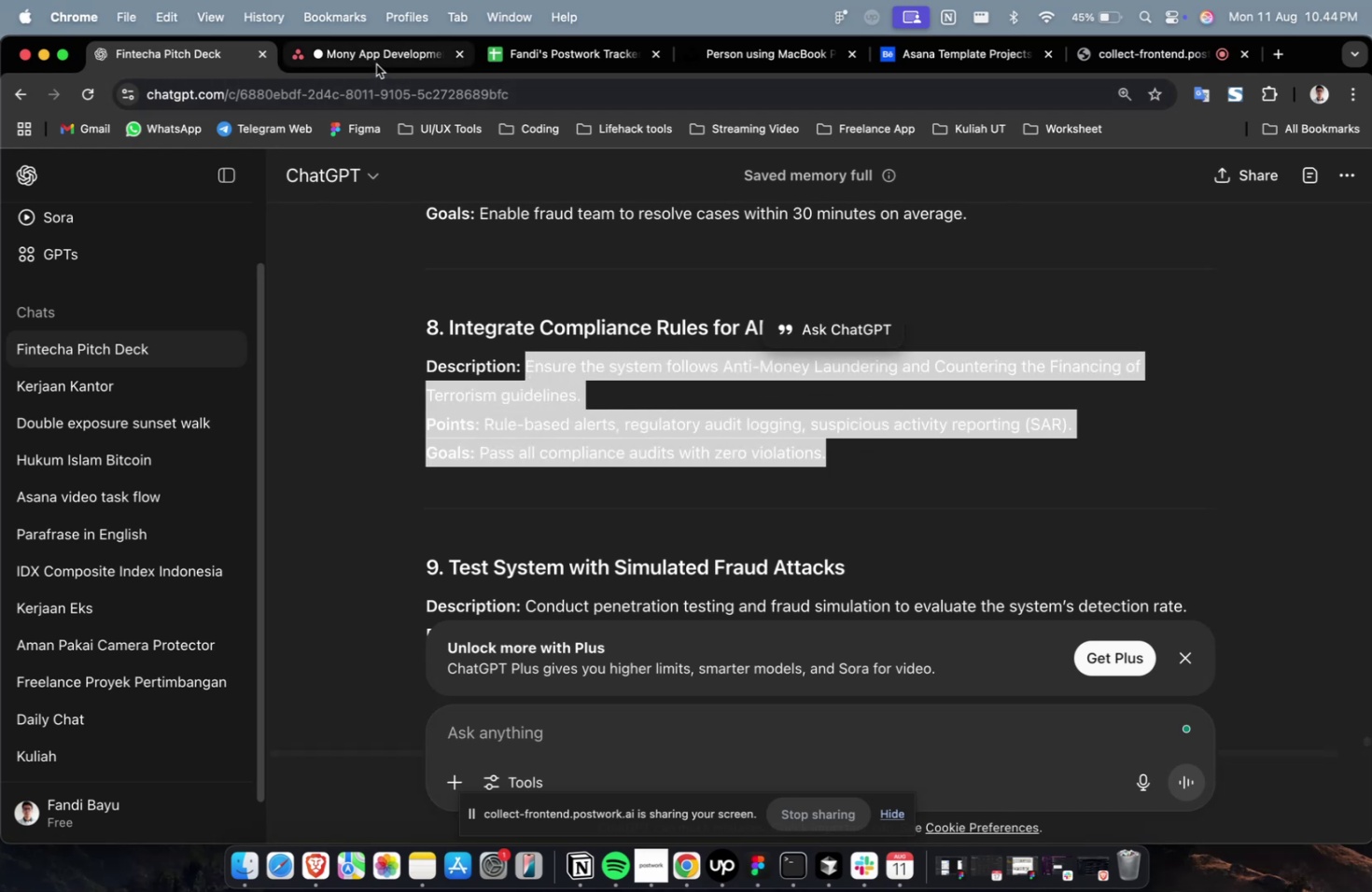 
left_click([376, 64])
 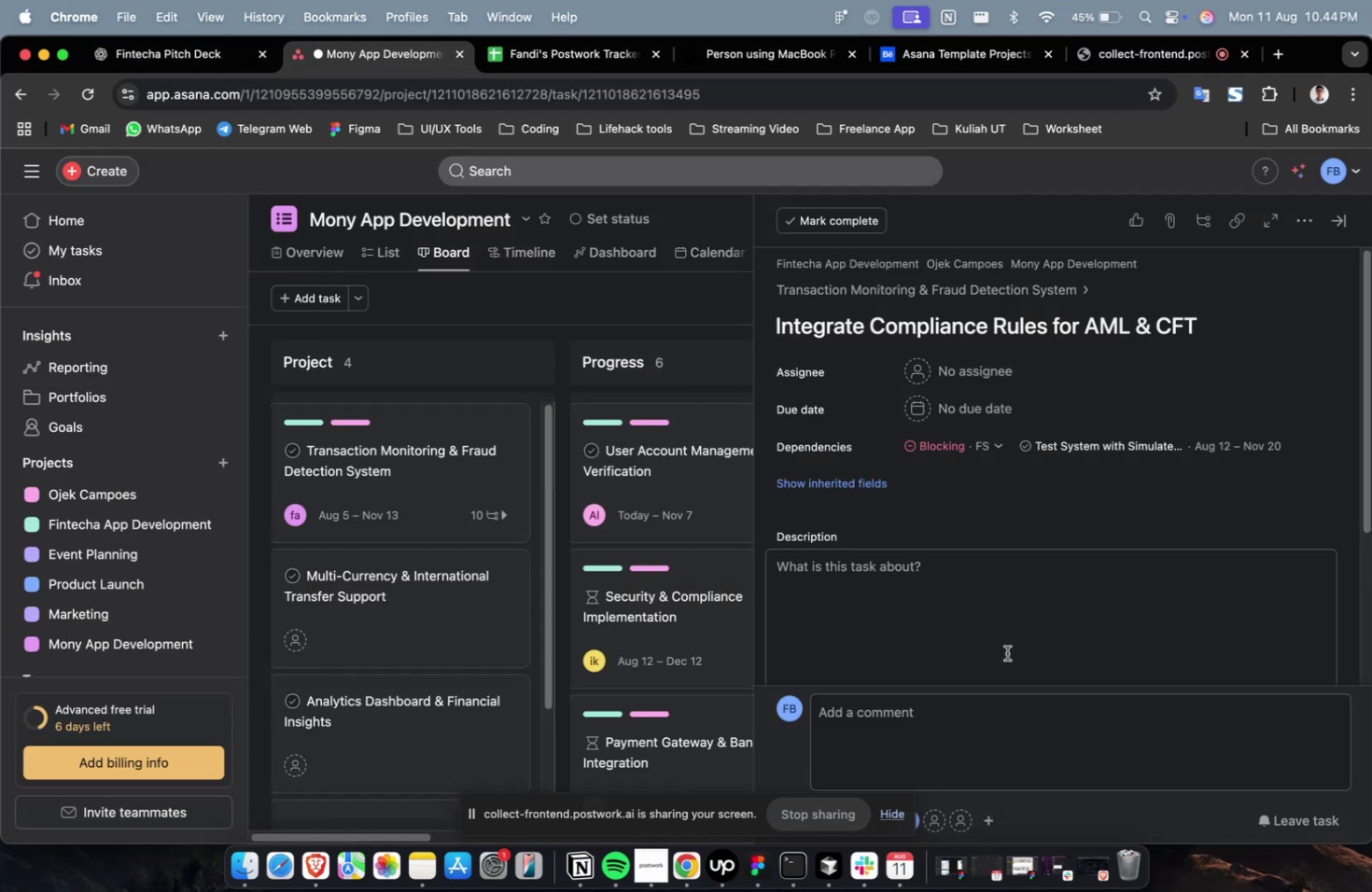 
double_click([1006, 652])
 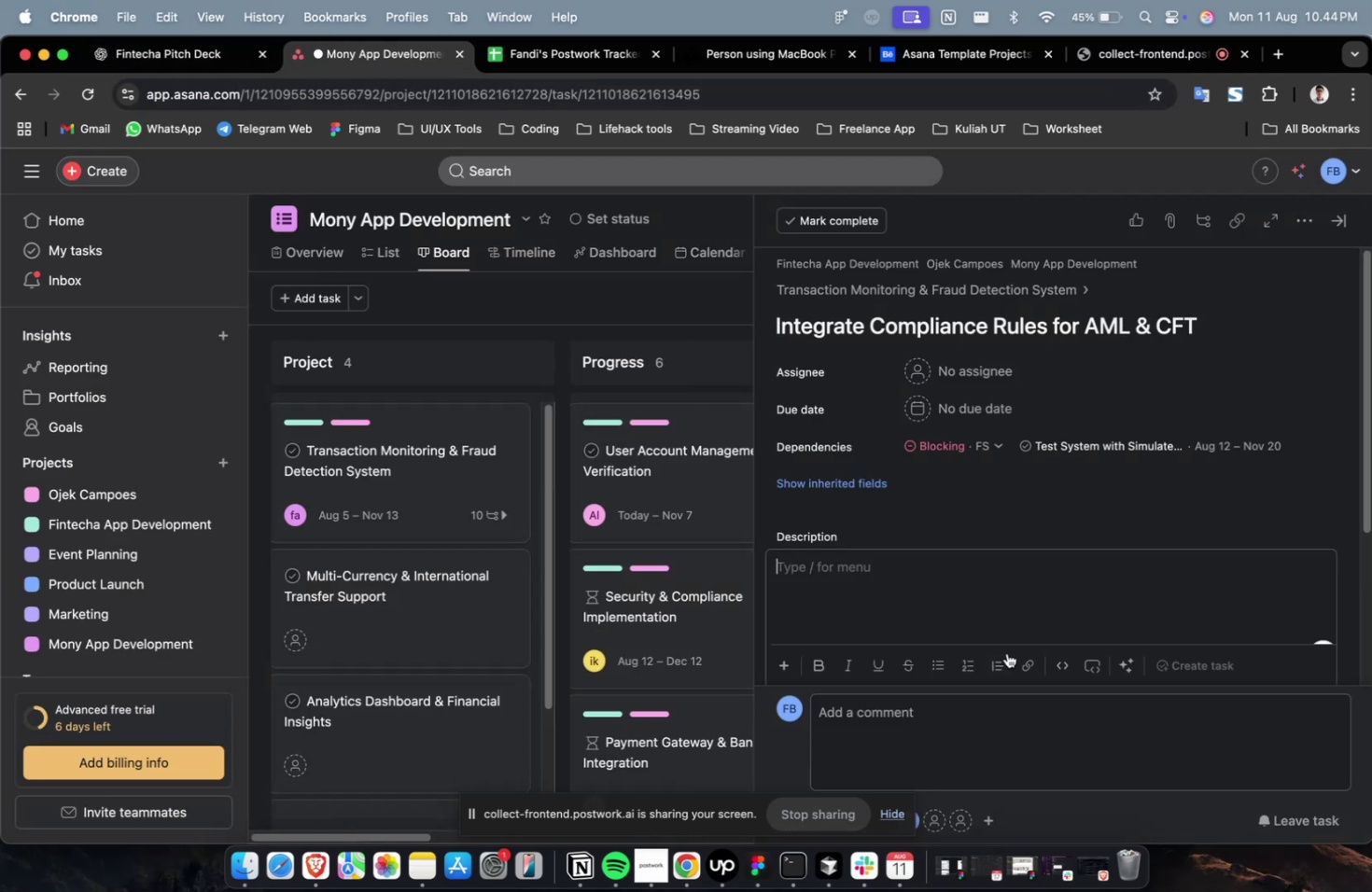 
key(Meta+CommandLeft)
 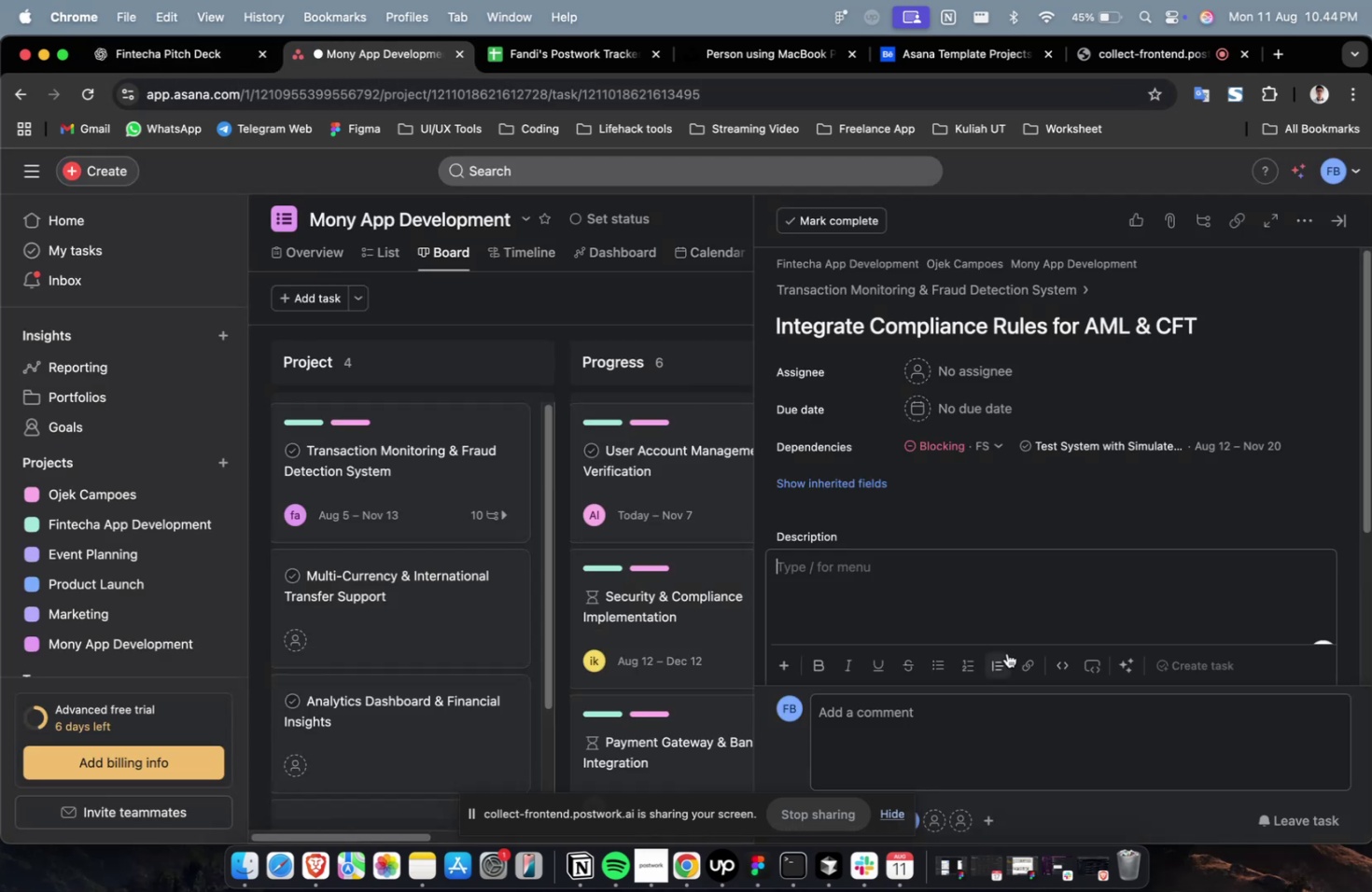 
key(Meta+V)
 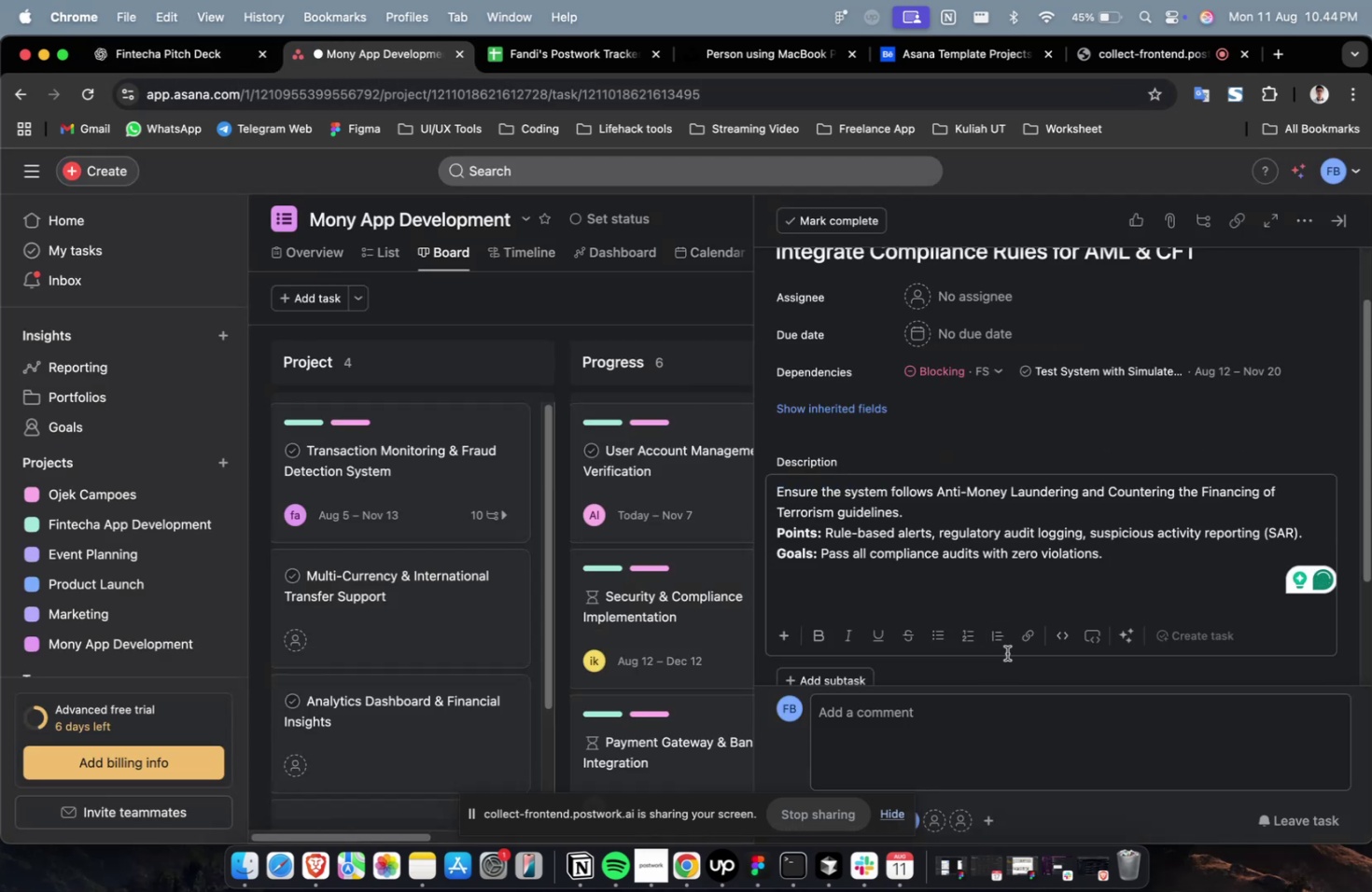 
scroll: coordinate [1022, 679], scroll_direction: up, amount: 7.0
 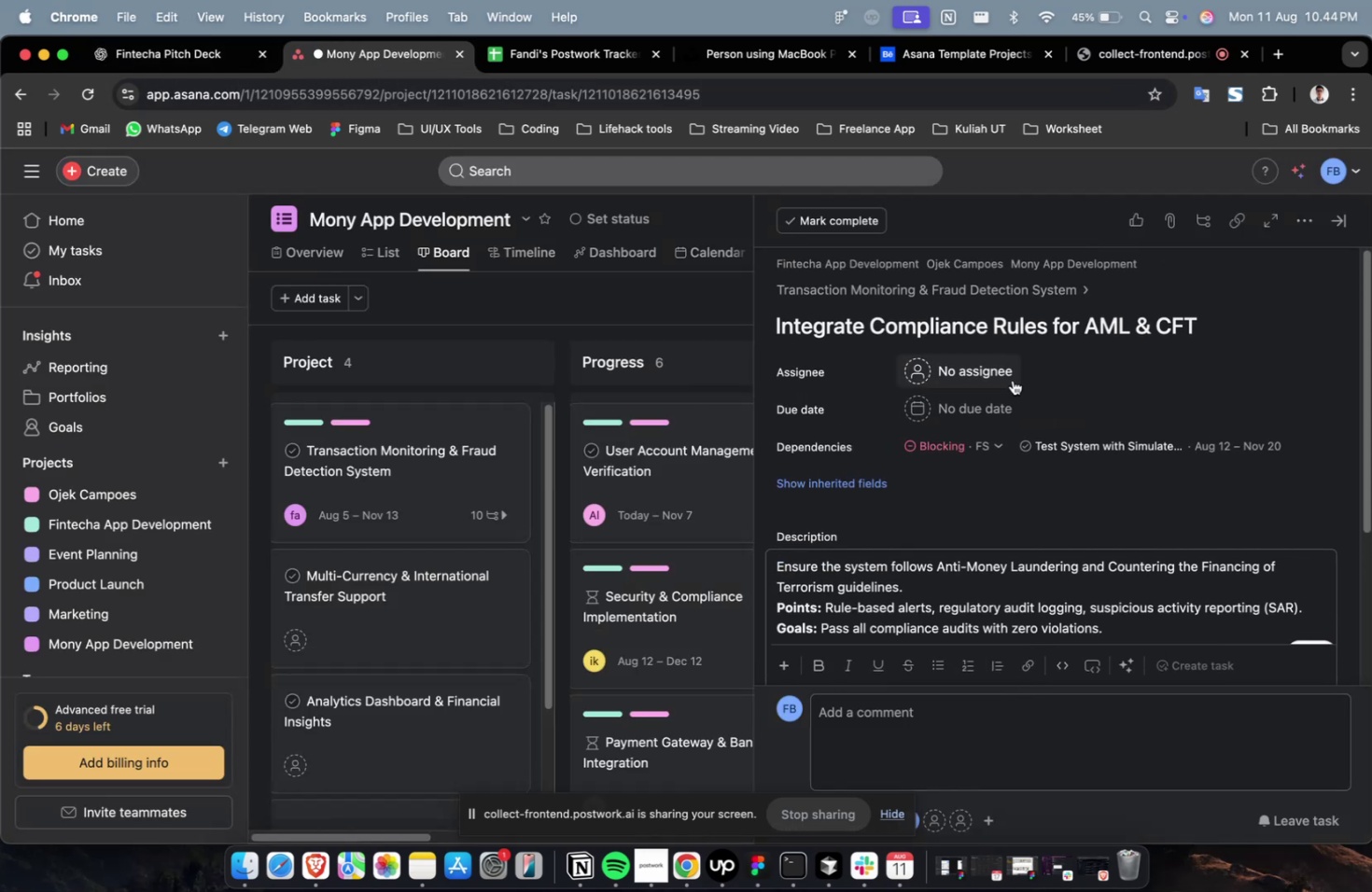 
left_click([995, 375])
 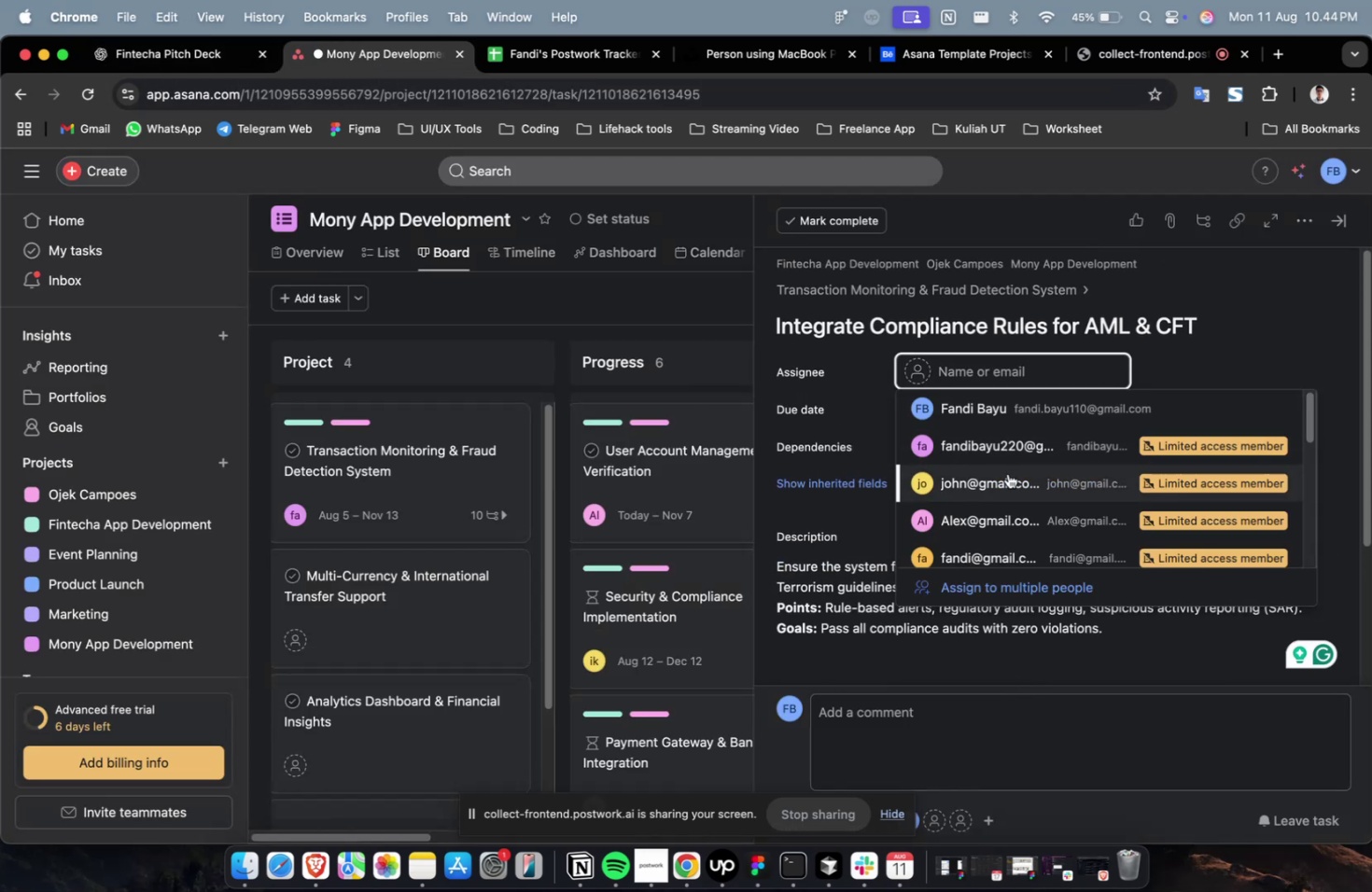 
left_click([1007, 473])
 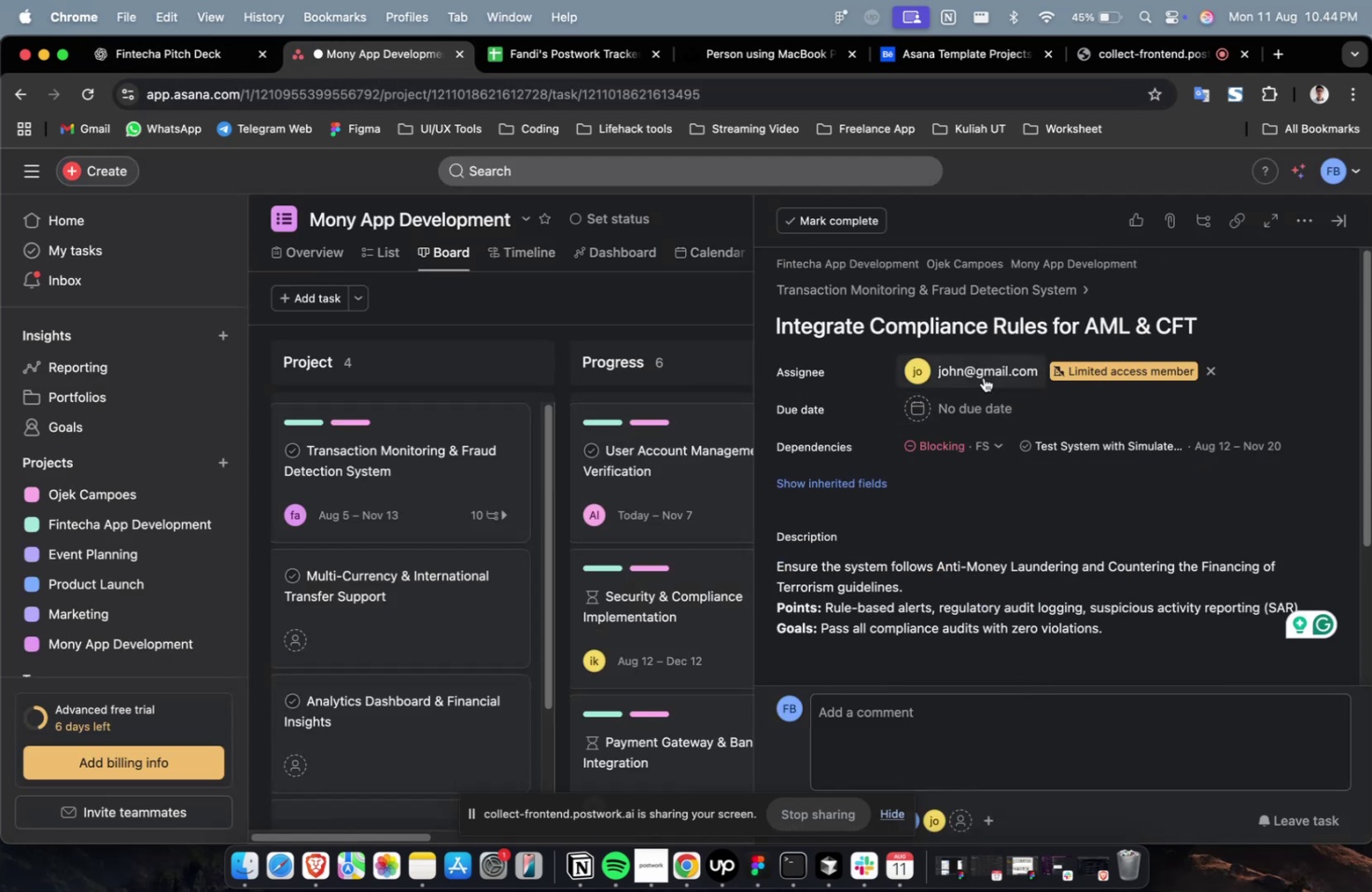 
left_click([983, 377])
 